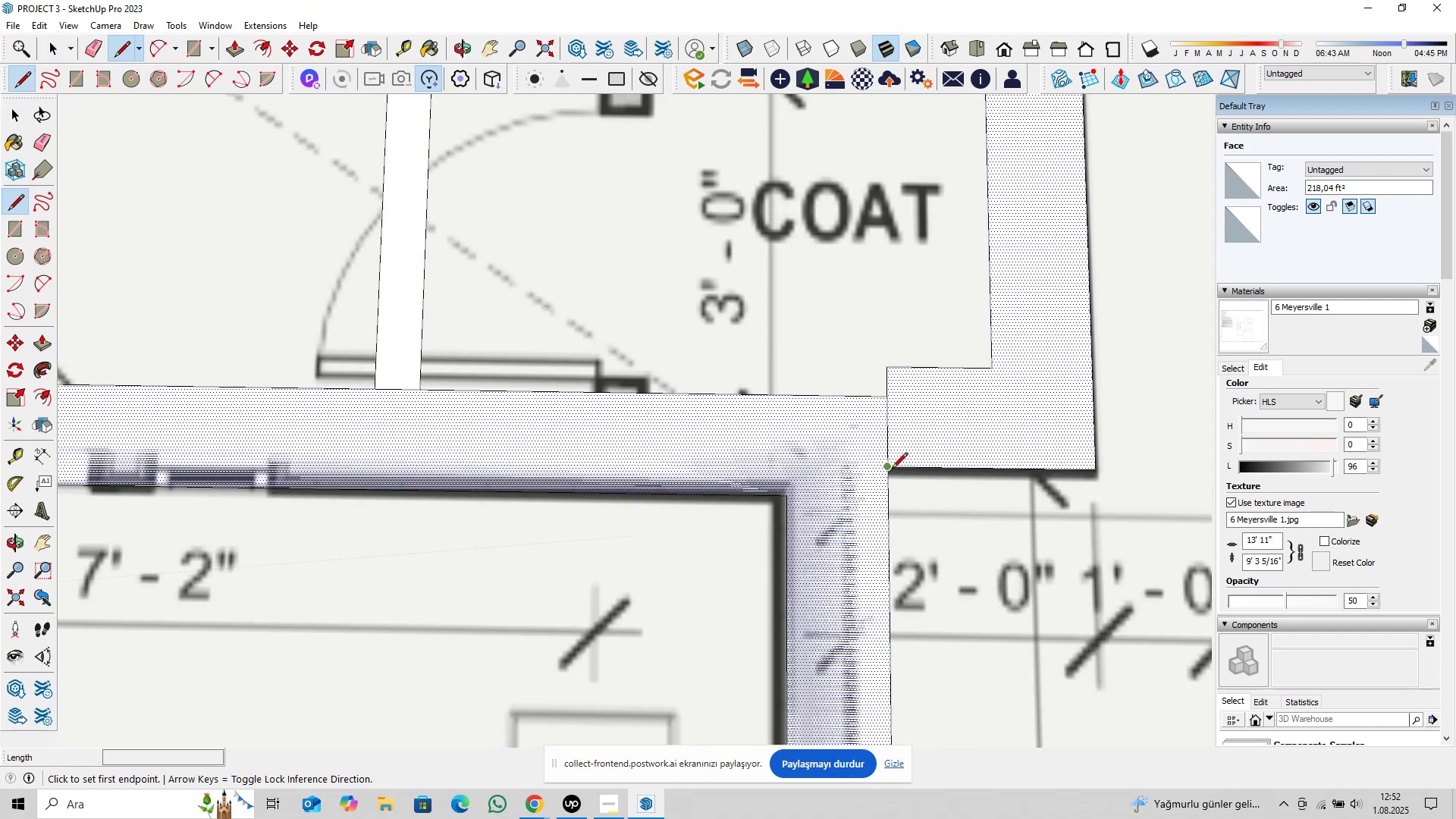 
left_click([892, 469])
 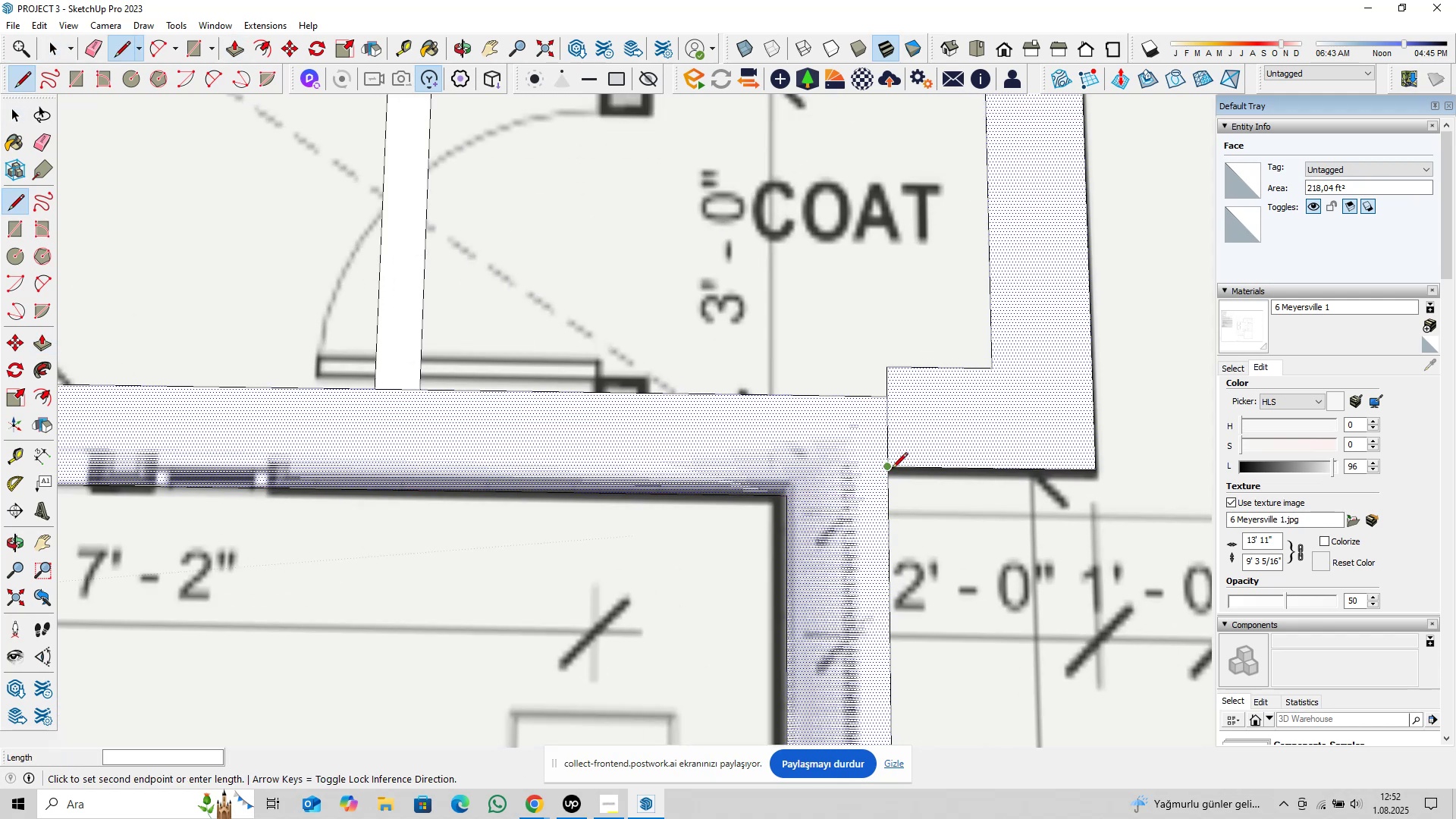 
key(ArrowLeft)
 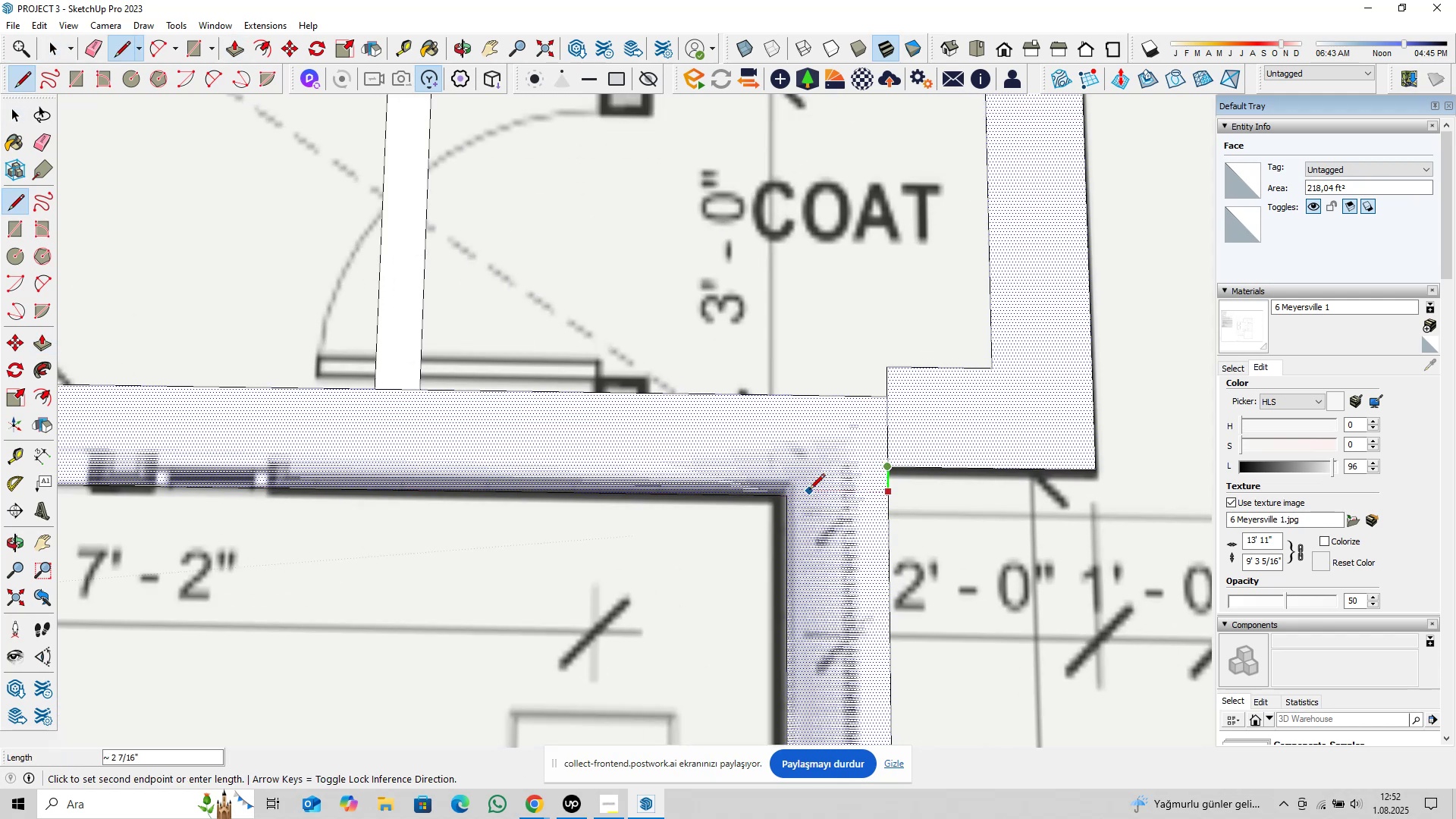 
key(ArrowRight)
 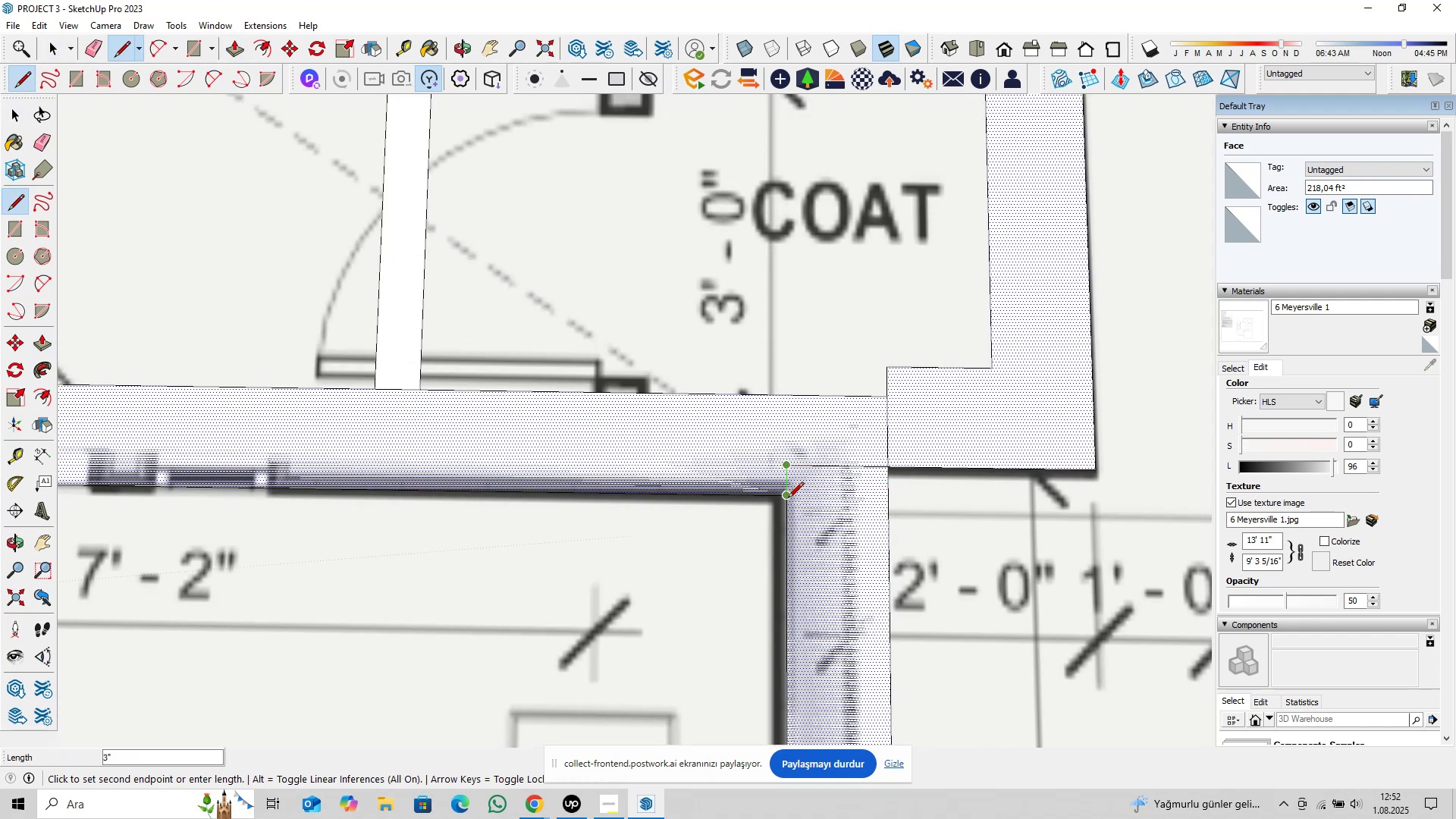 
double_click([788, 499])
 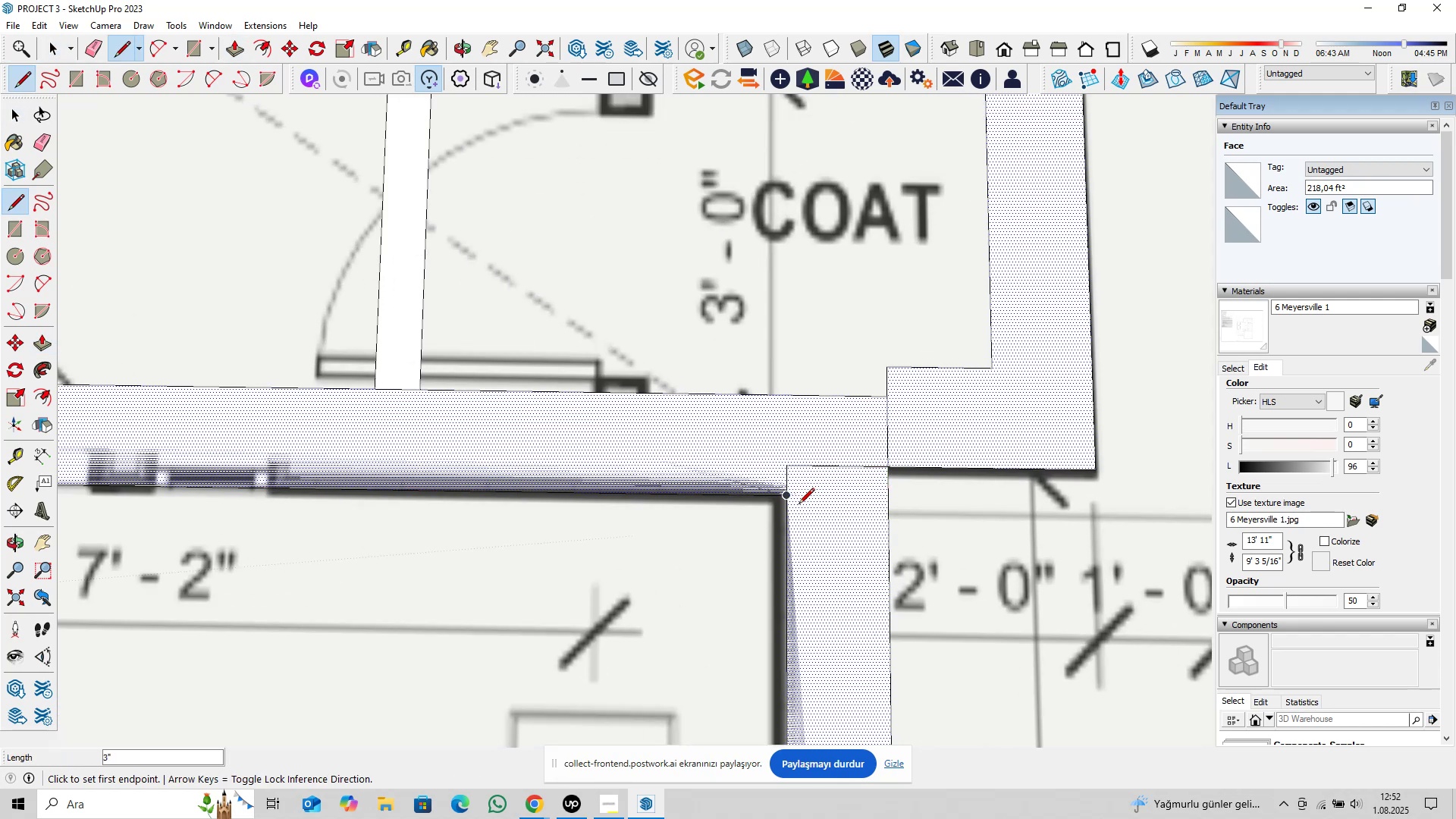 
scroll: coordinate [807, 516], scroll_direction: down, amount: 6.0
 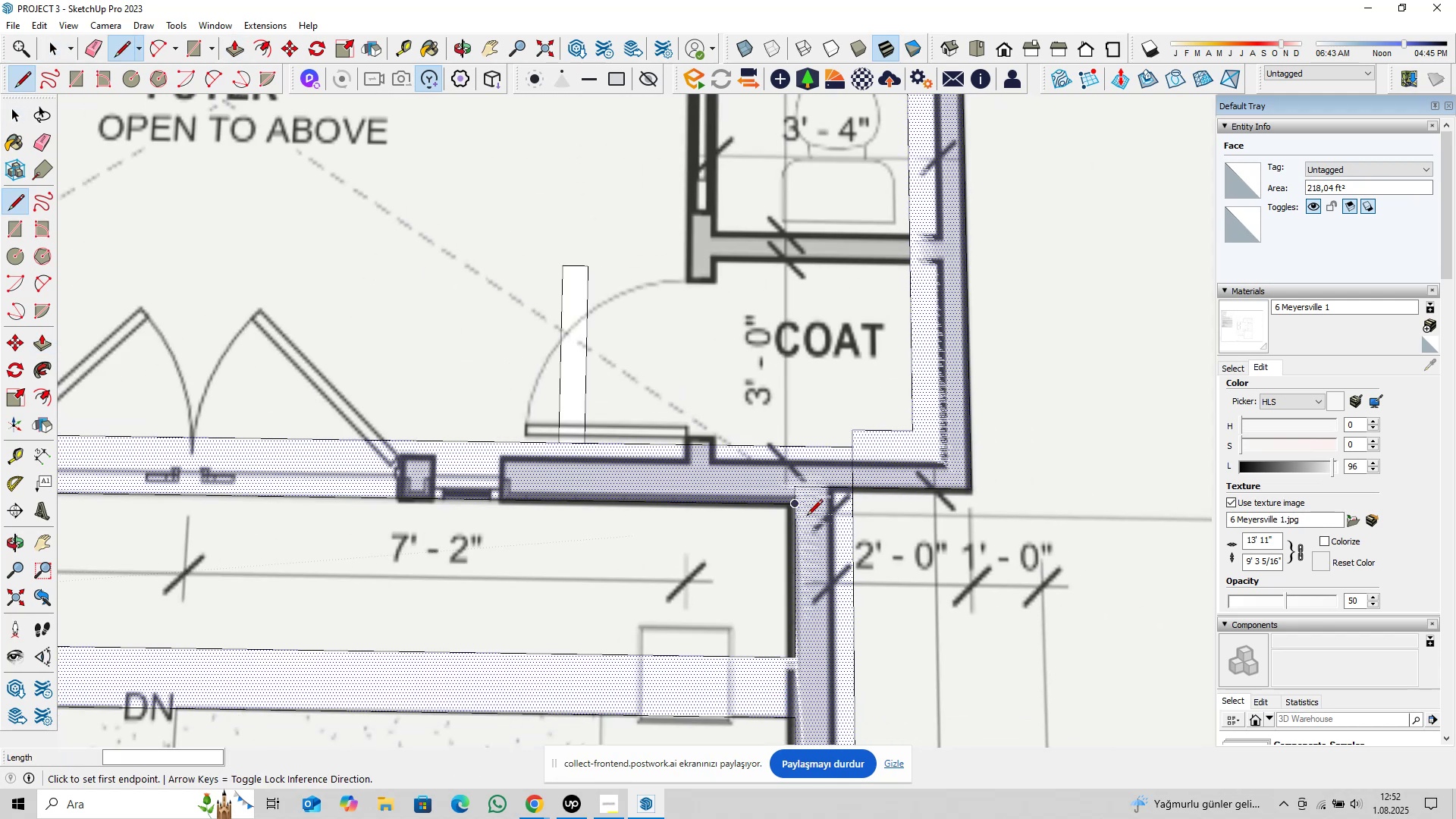 
key(Space)
 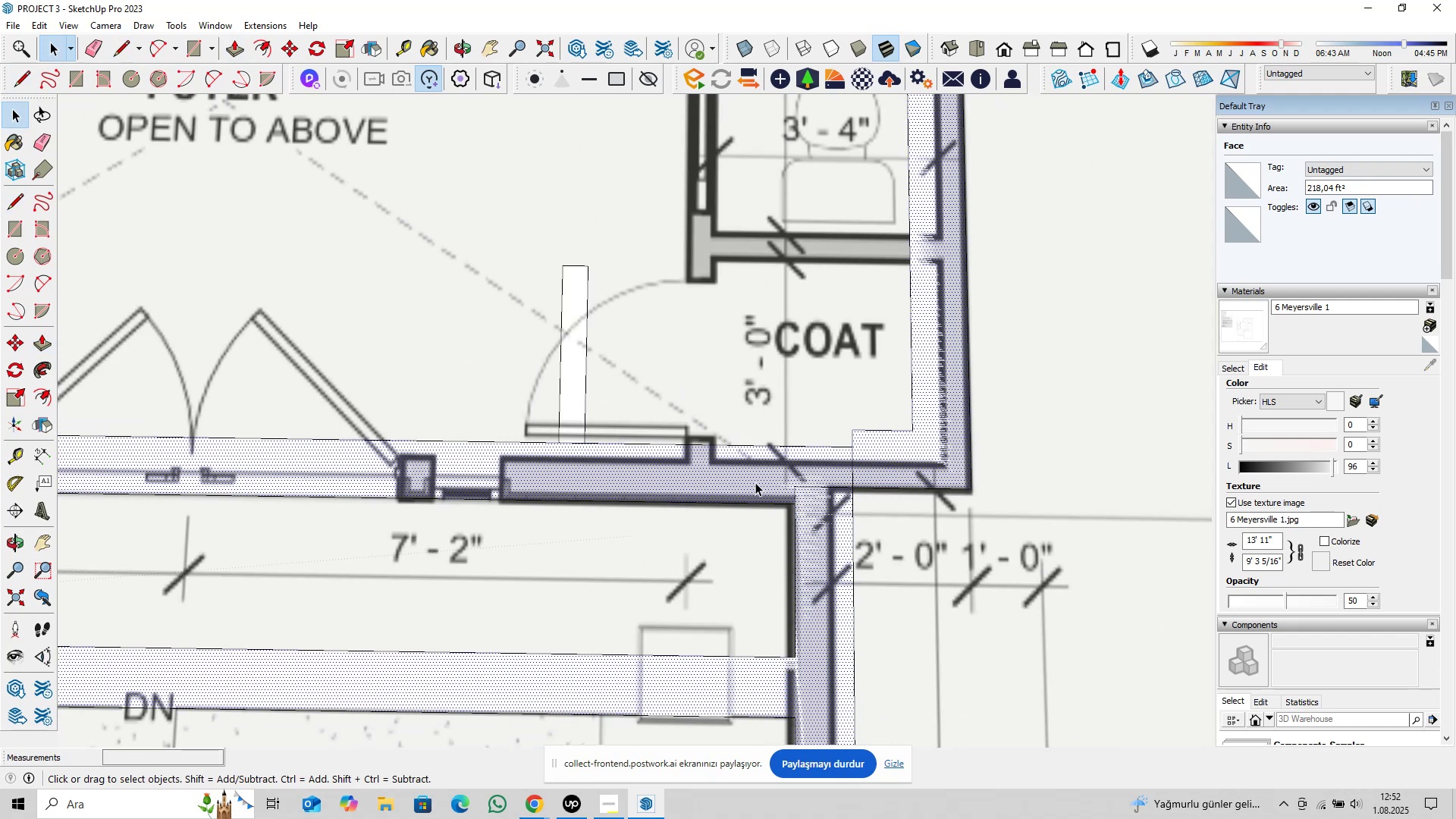 
left_click_drag(start_coordinate=[755, 482], to_coordinate=[755, 486])
 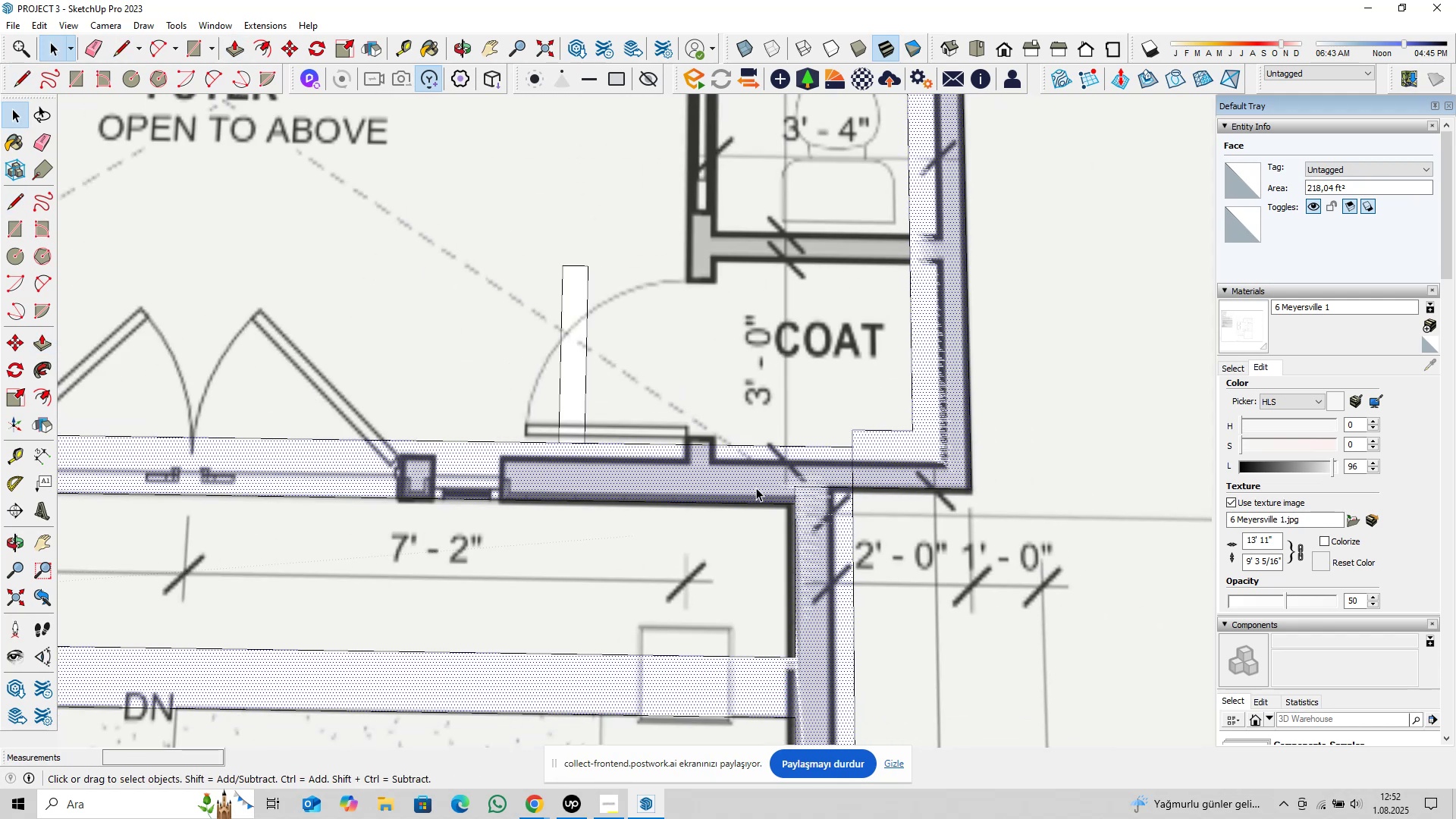 
scroll: coordinate [777, 510], scroll_direction: down, amount: 19.0
 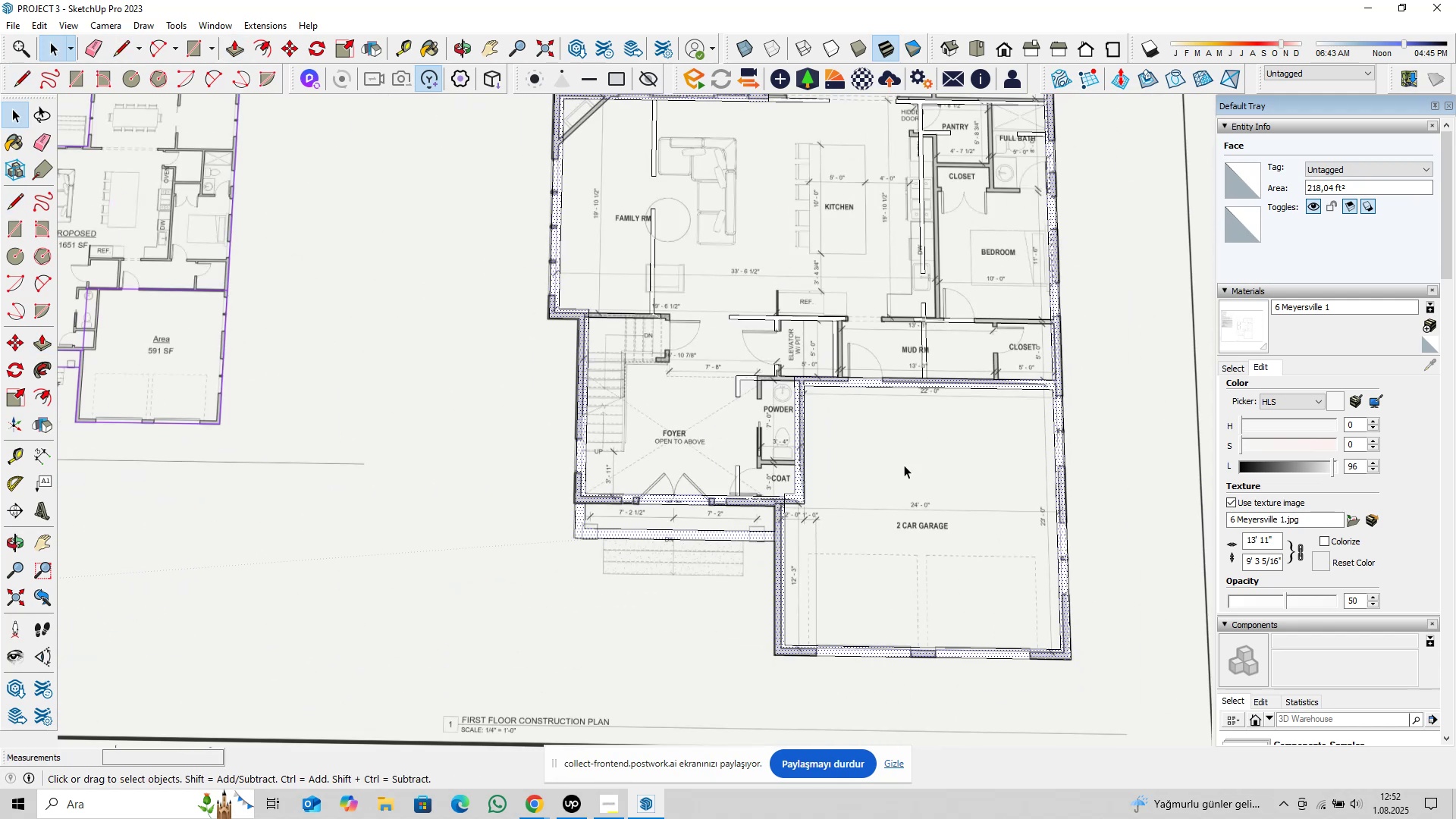 
hold_key(key=ShiftLeft, duration=0.36)
 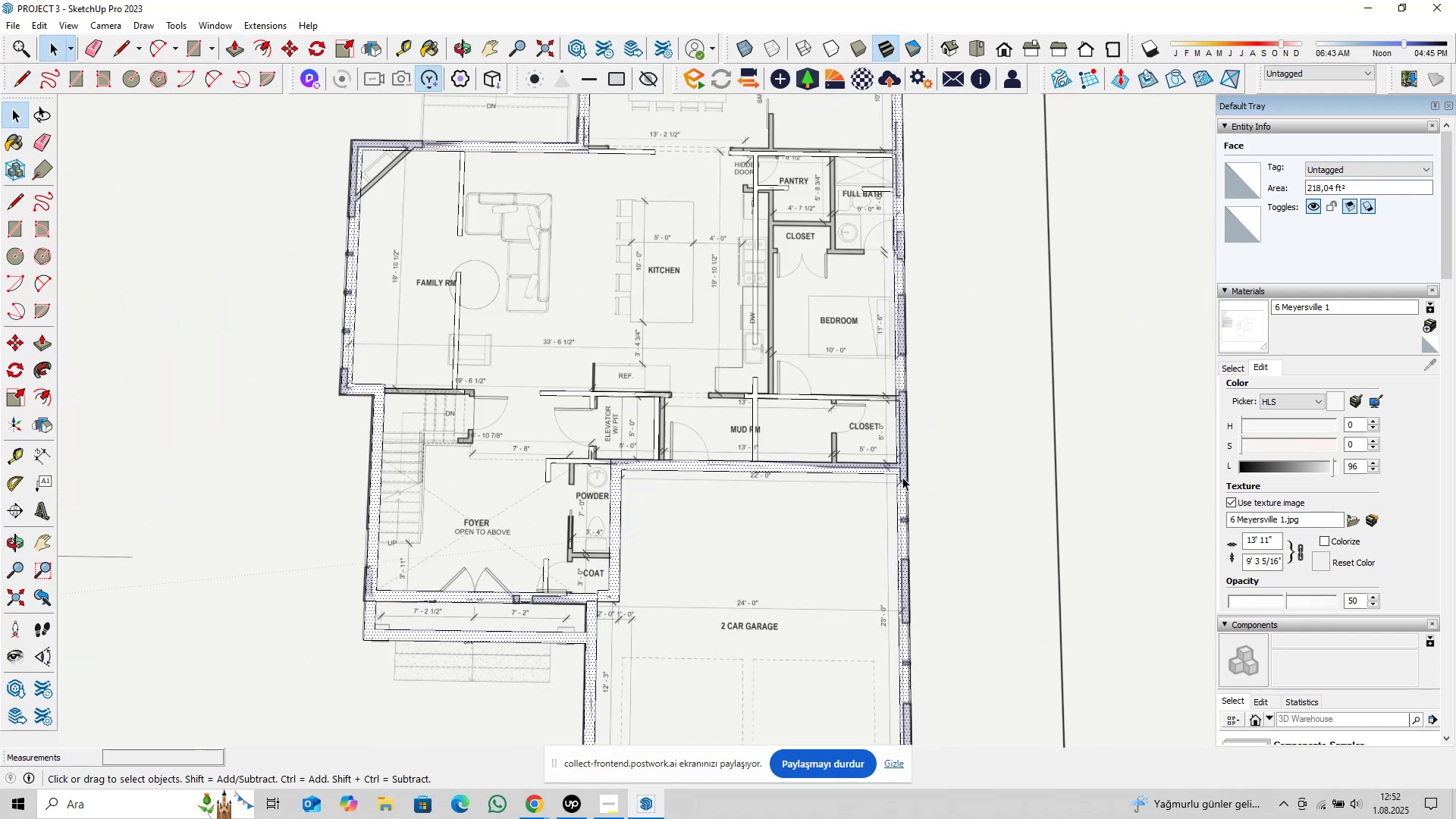 
scroll: coordinate [917, 472], scroll_direction: up, amount: 5.0
 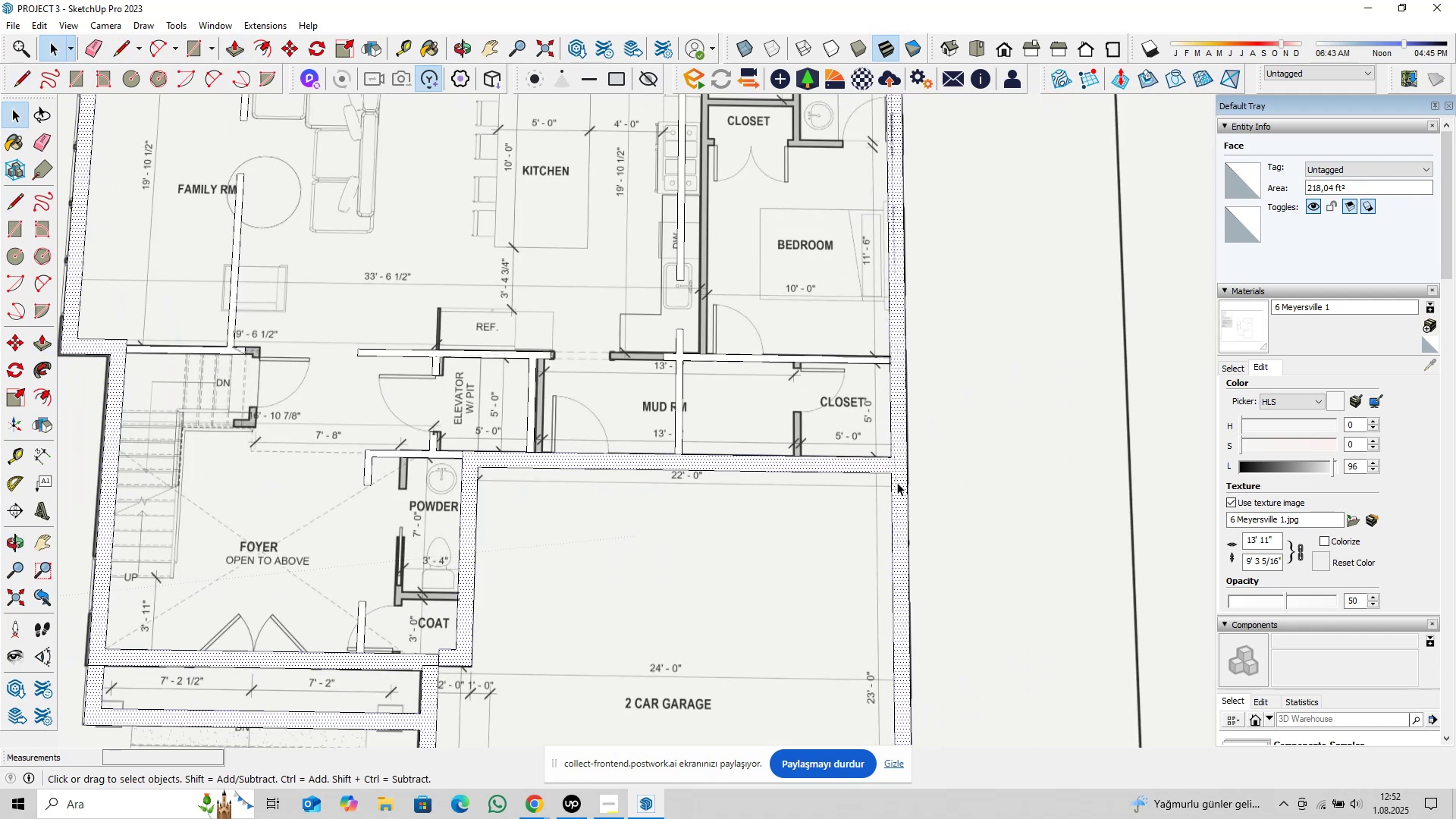 
hold_key(key=ShiftLeft, duration=1.53)
 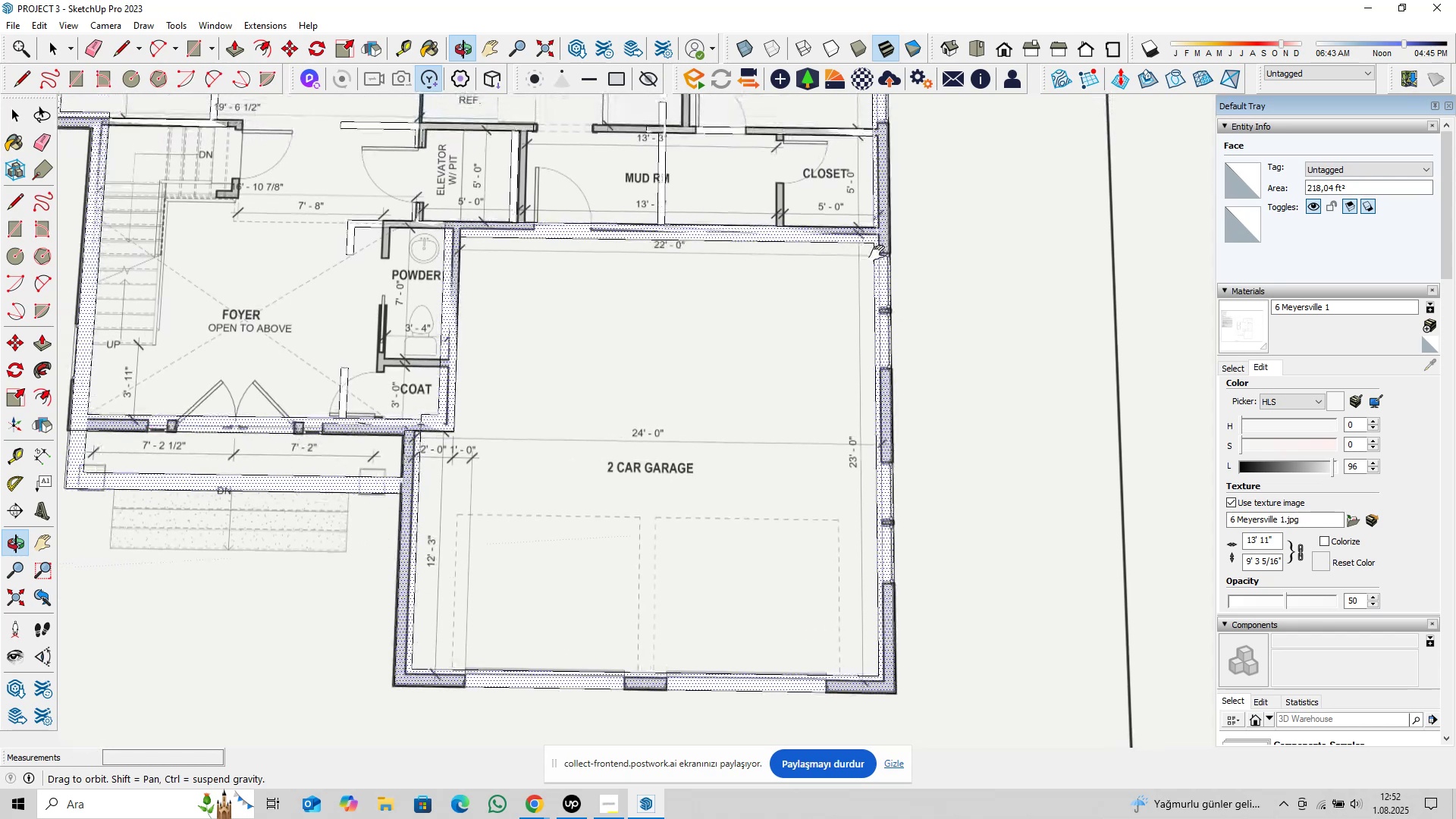 
hold_key(key=ShiftLeft, duration=0.83)
 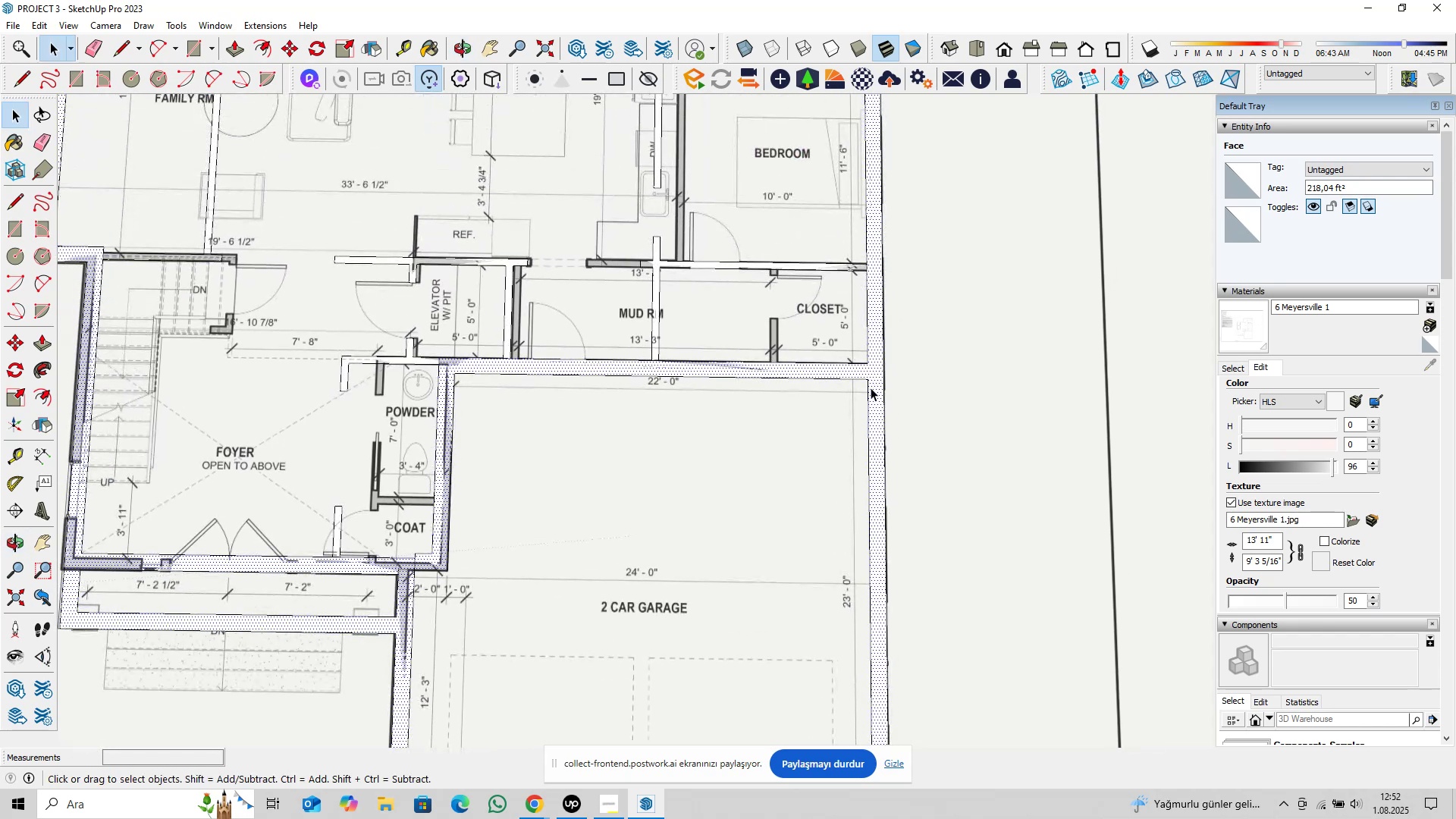 
scroll: coordinate [878, 389], scroll_direction: up, amount: 6.0
 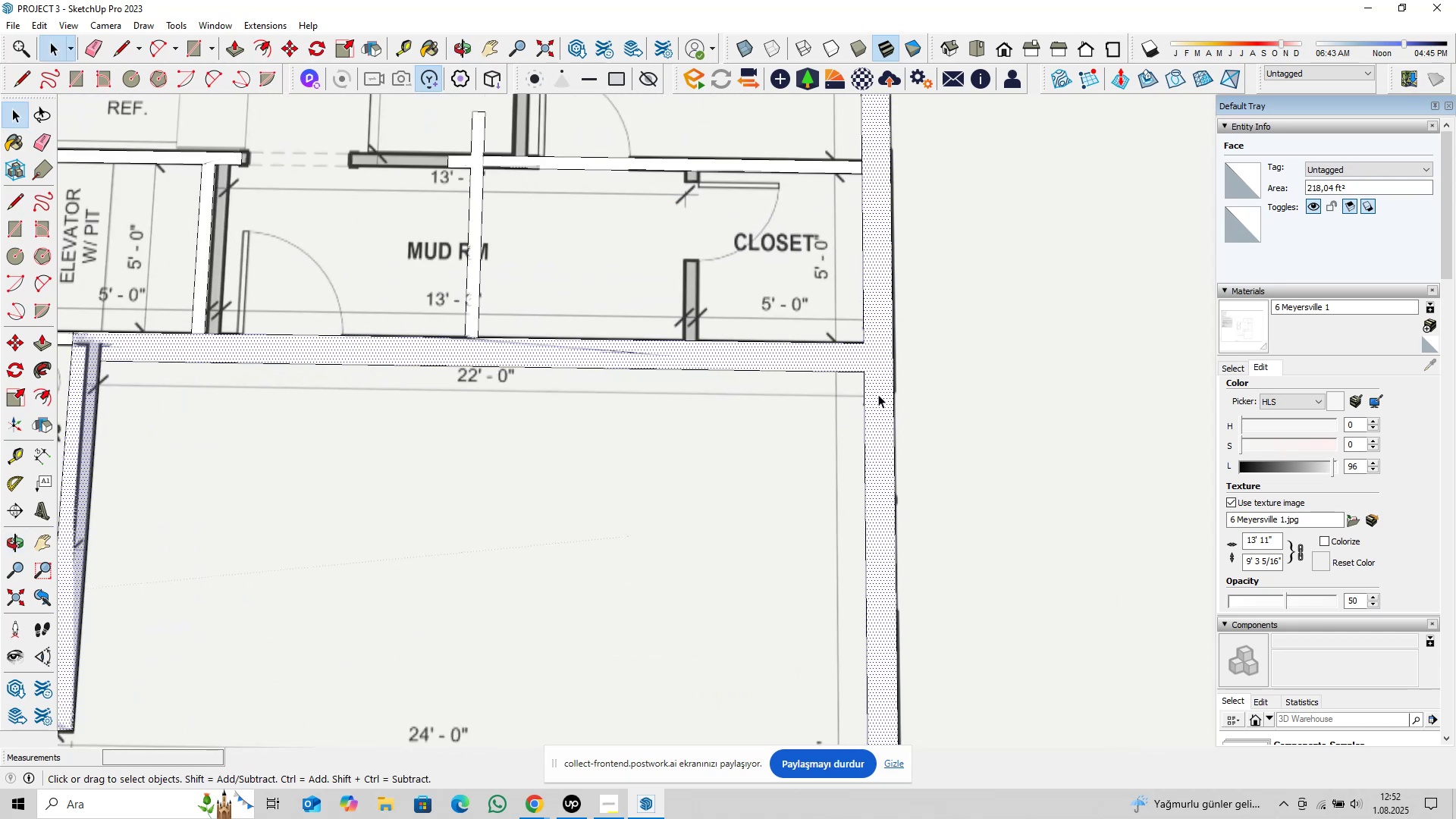 
type(pl)
 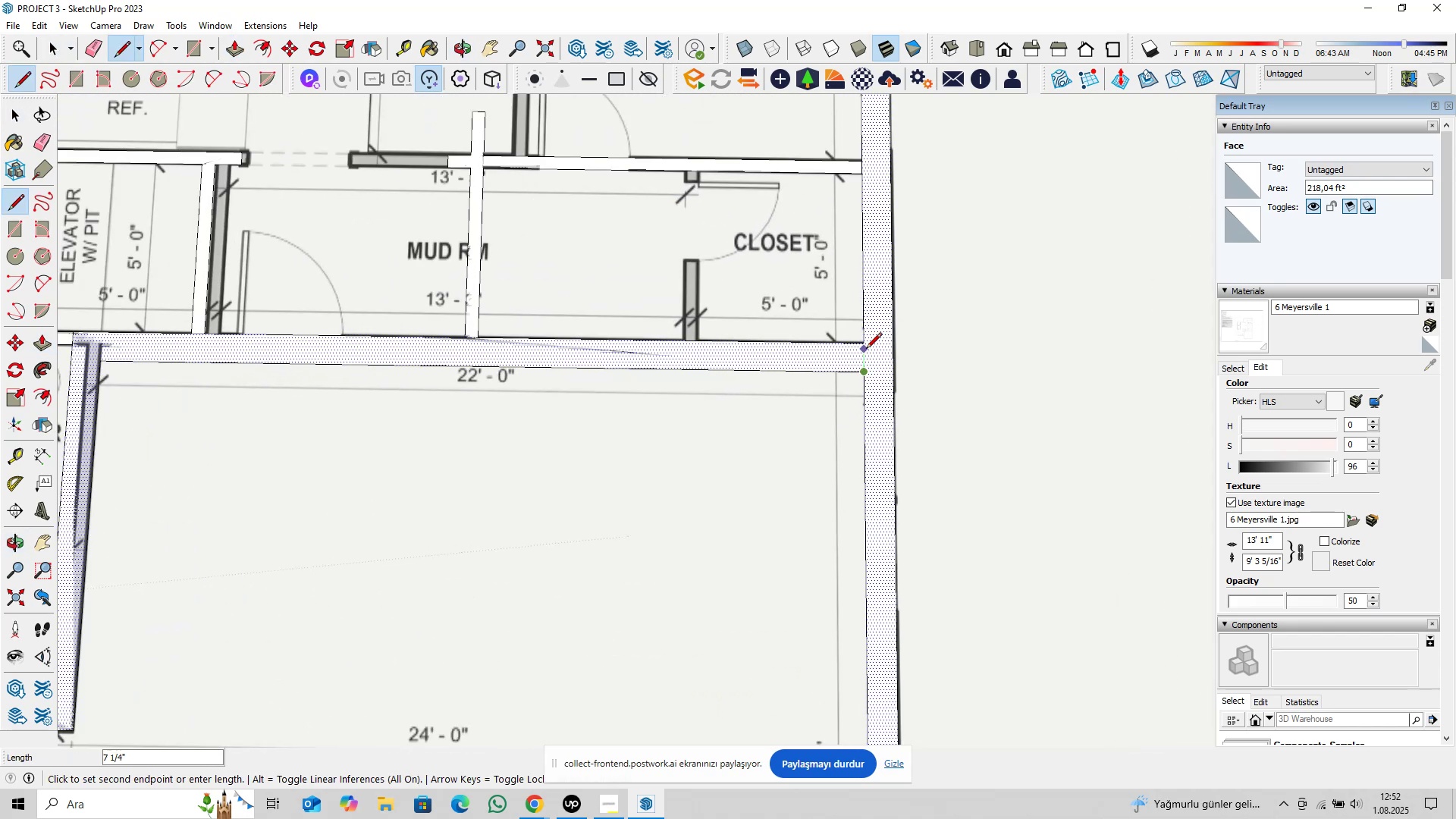 
double_click([866, 346])
 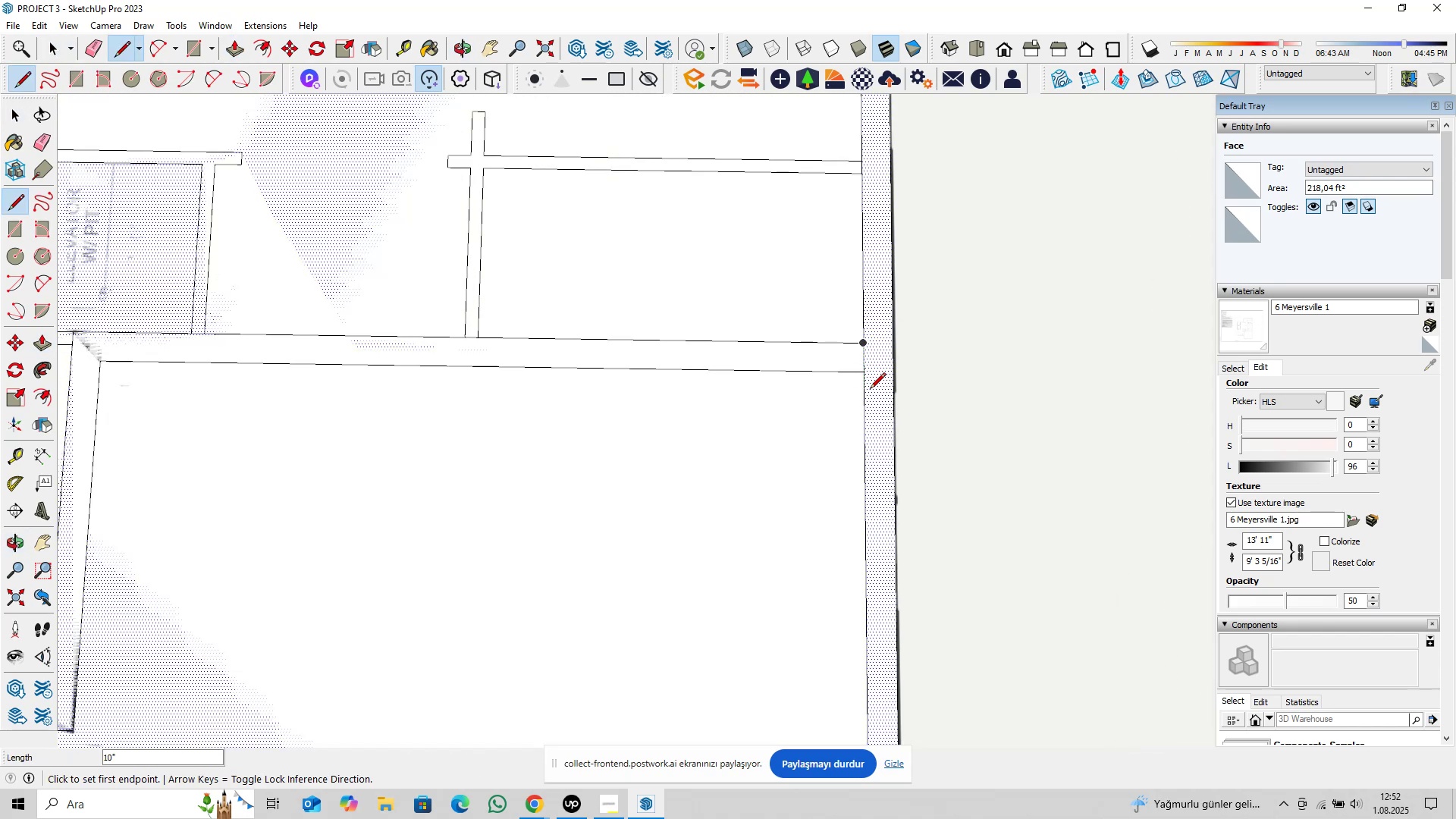 
scroll: coordinate [871, 406], scroll_direction: down, amount: 6.0
 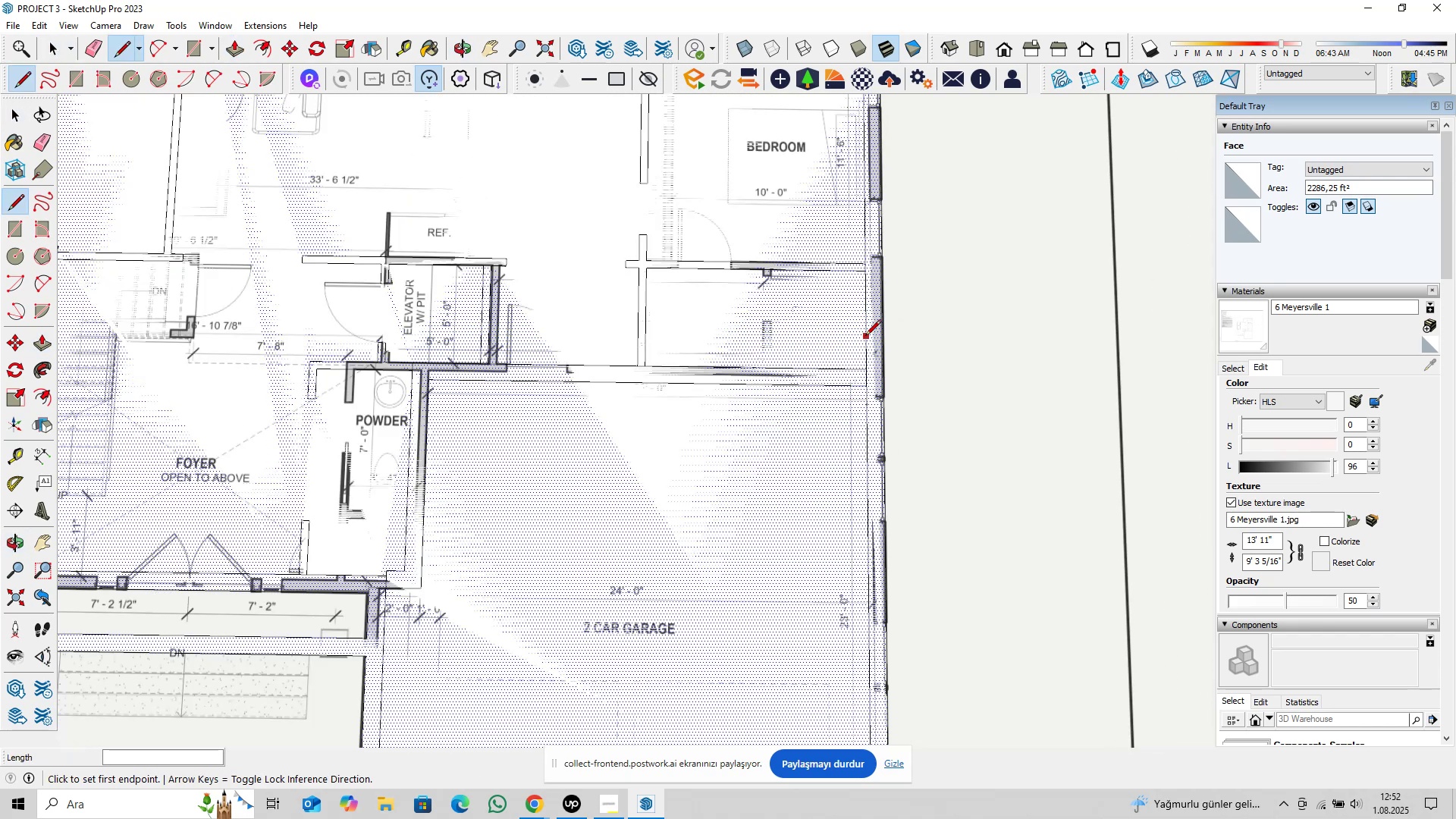 
key(Space)
 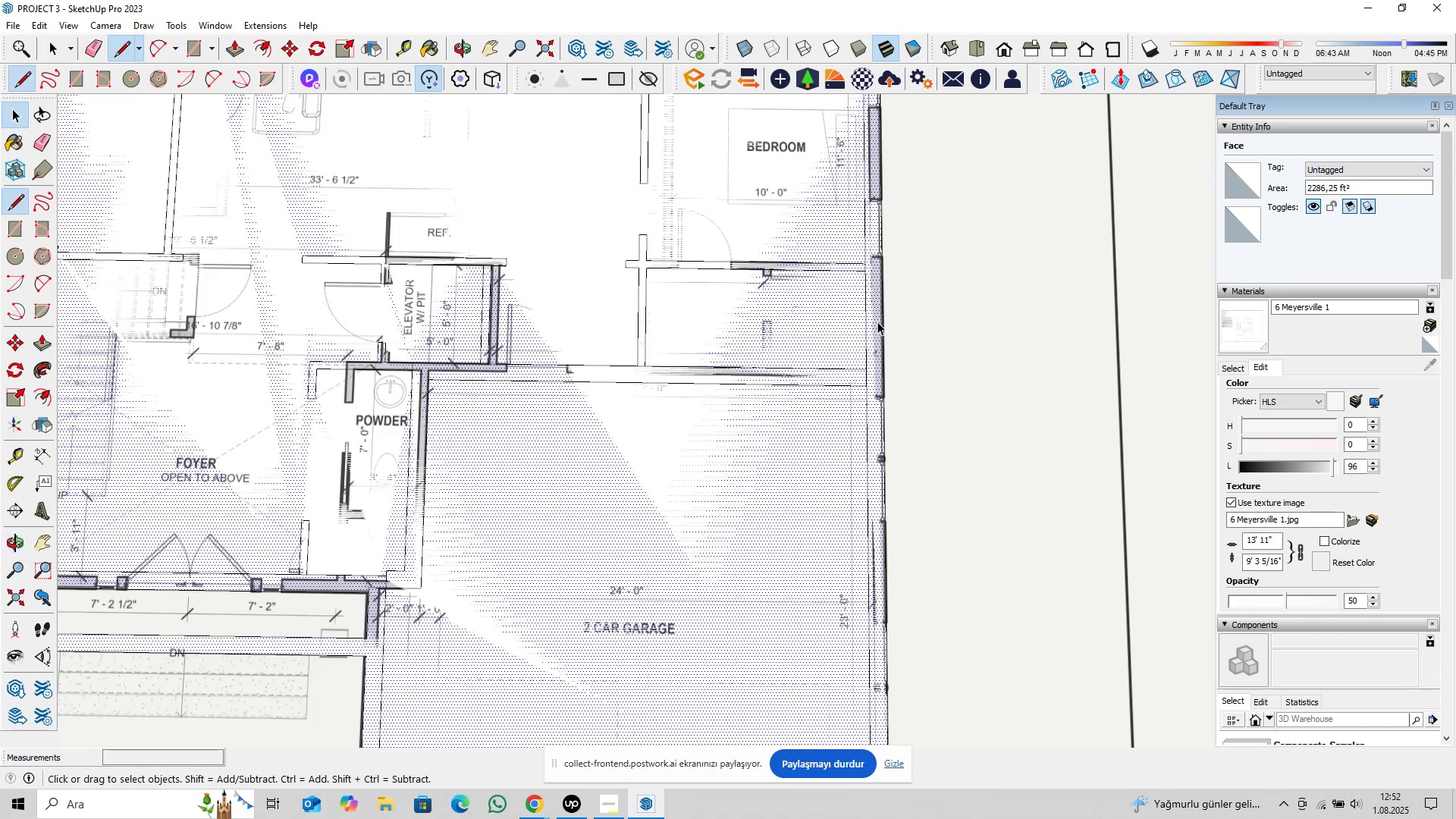 
left_click([877, 322])
 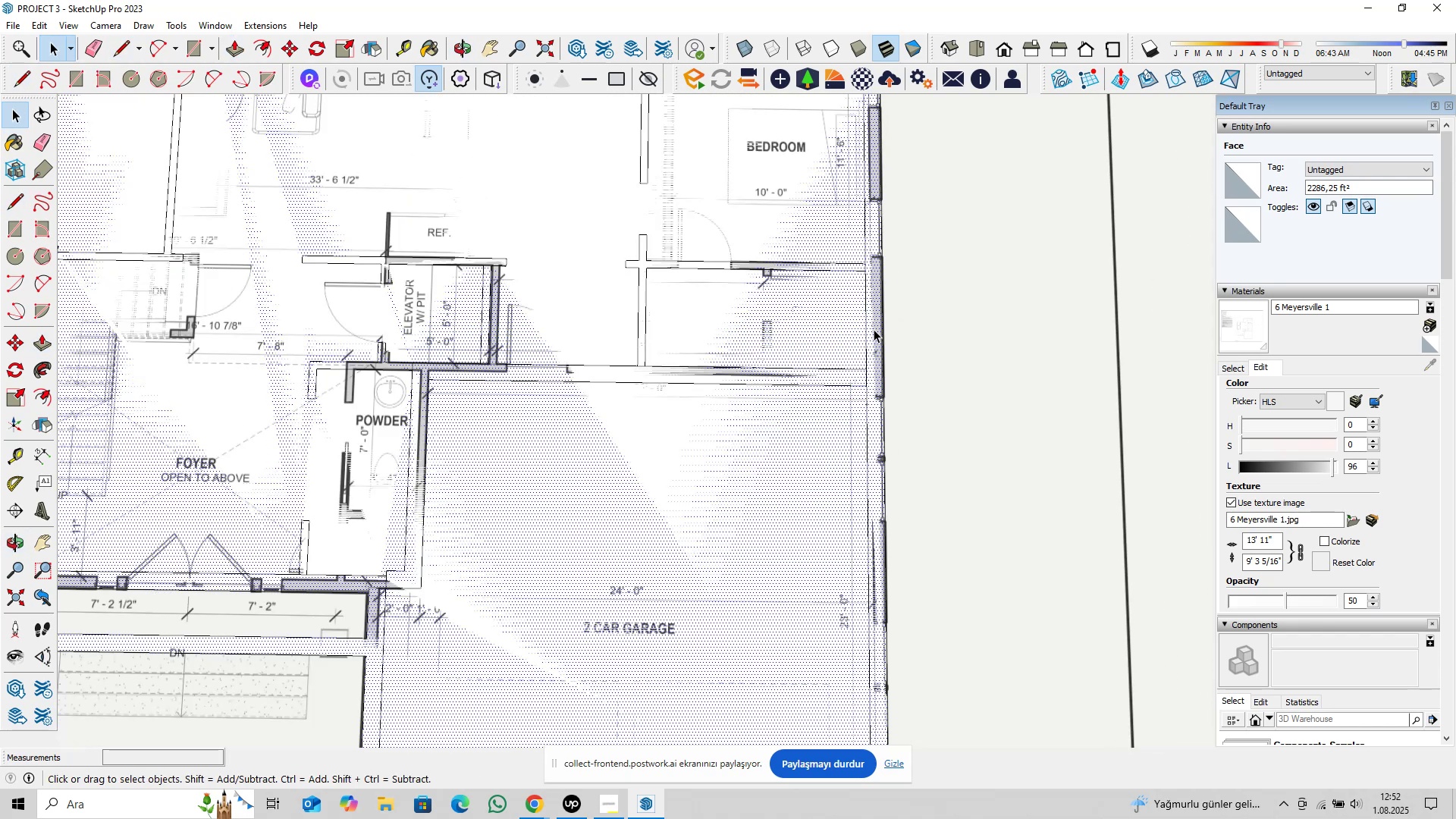 
scroll: coordinate [853, 356], scroll_direction: down, amount: 5.0
 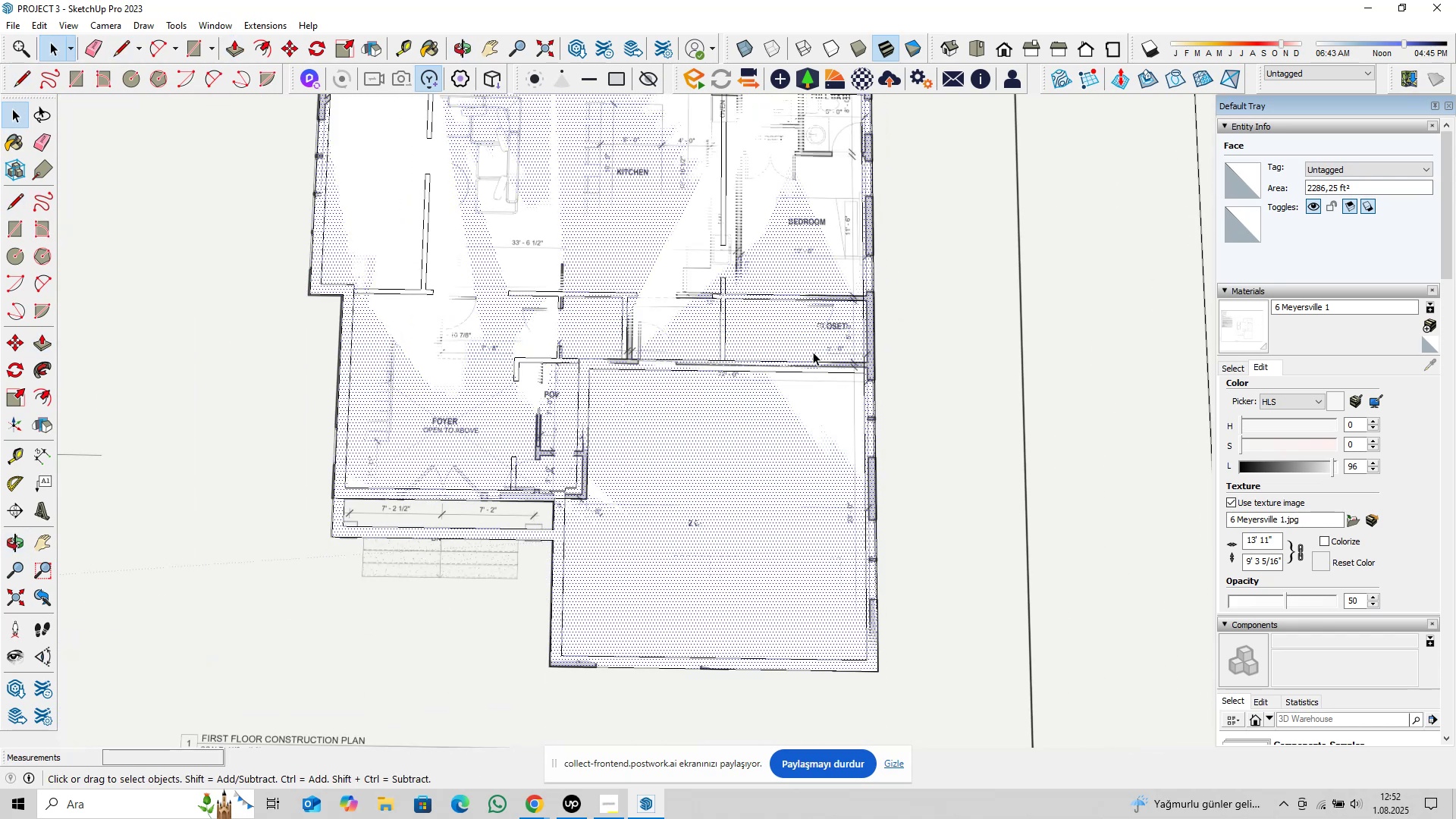 
hold_key(key=ShiftLeft, duration=0.35)
 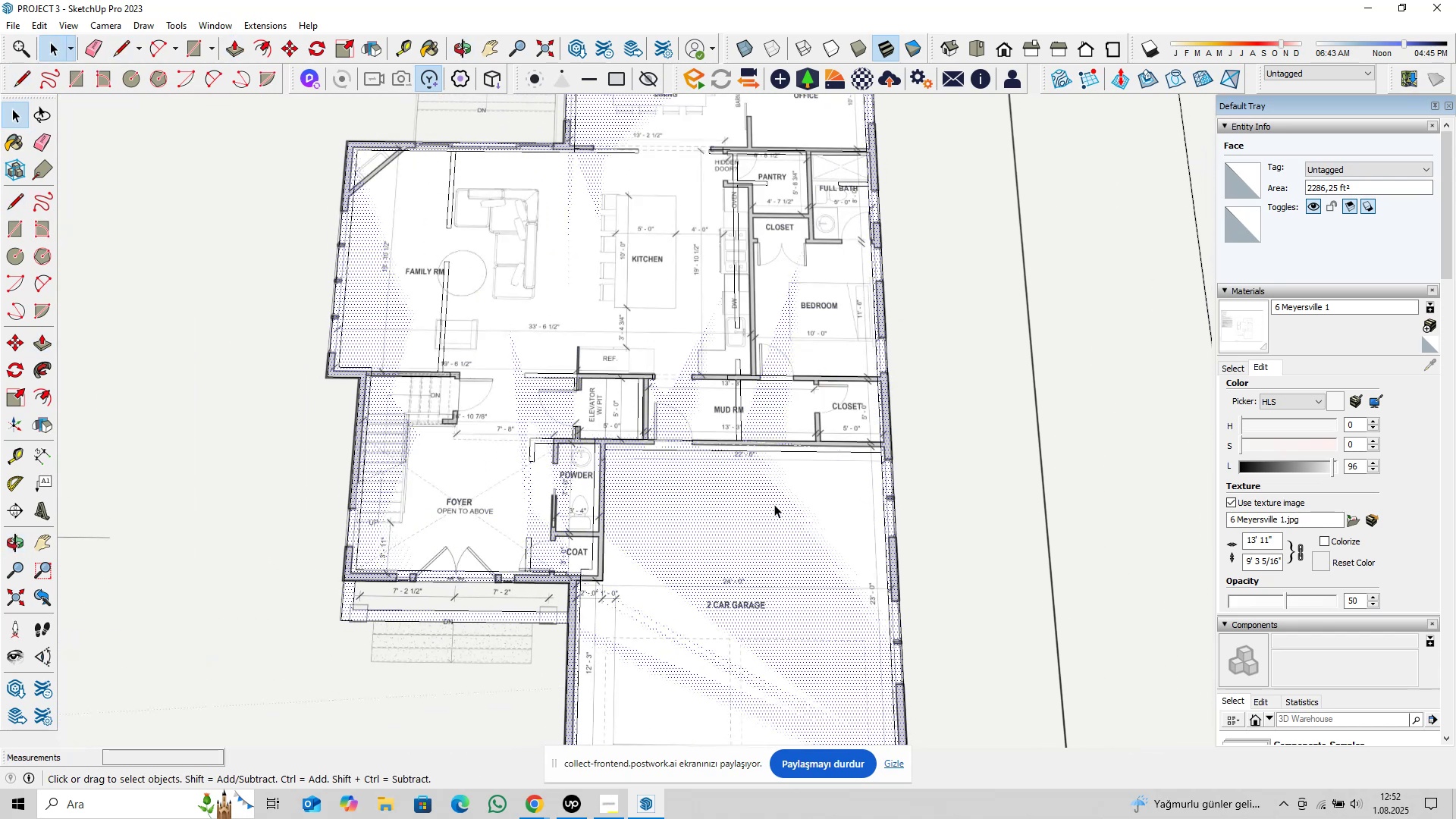 
key(Enter)
 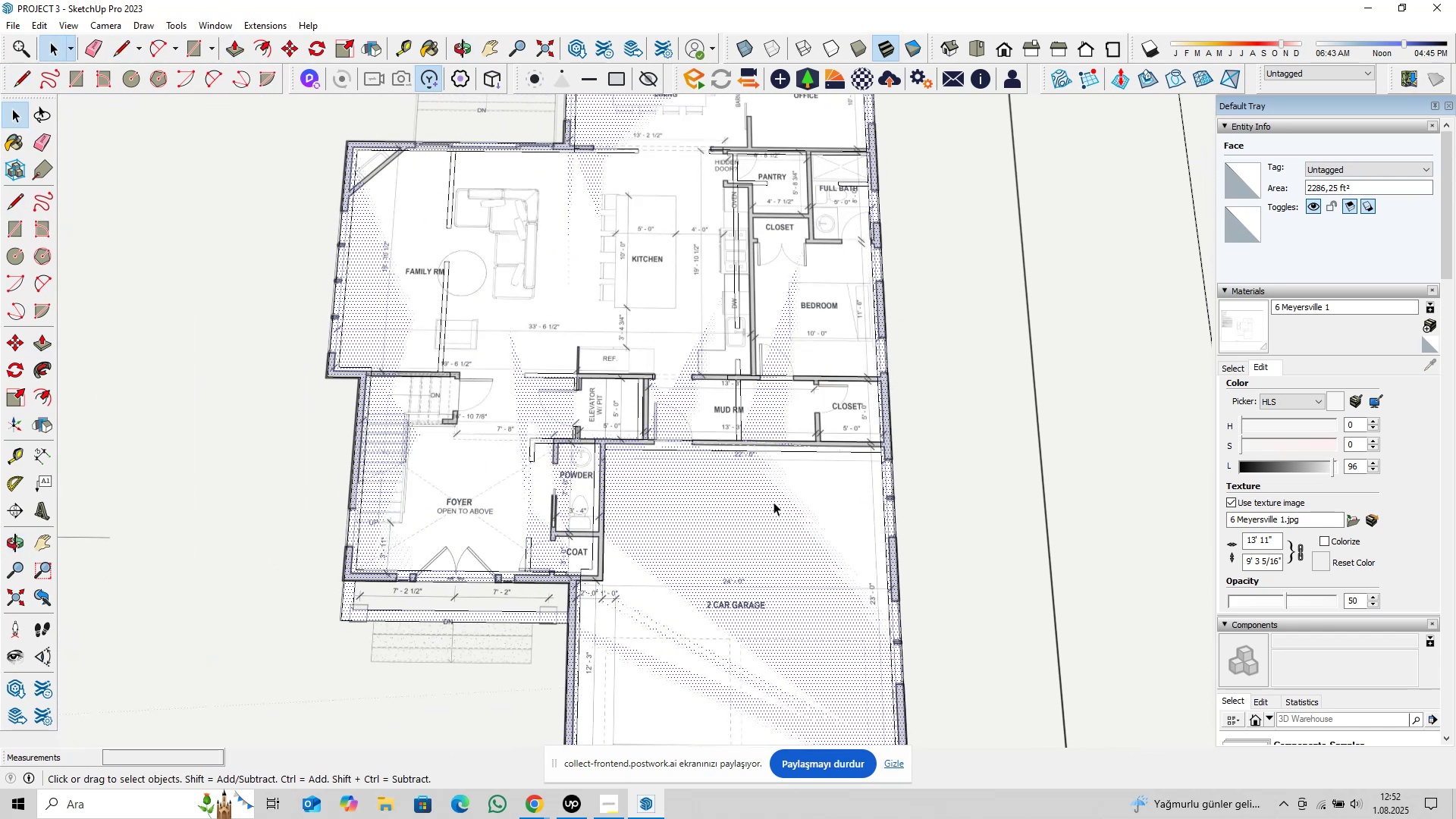 
key(Delete)
 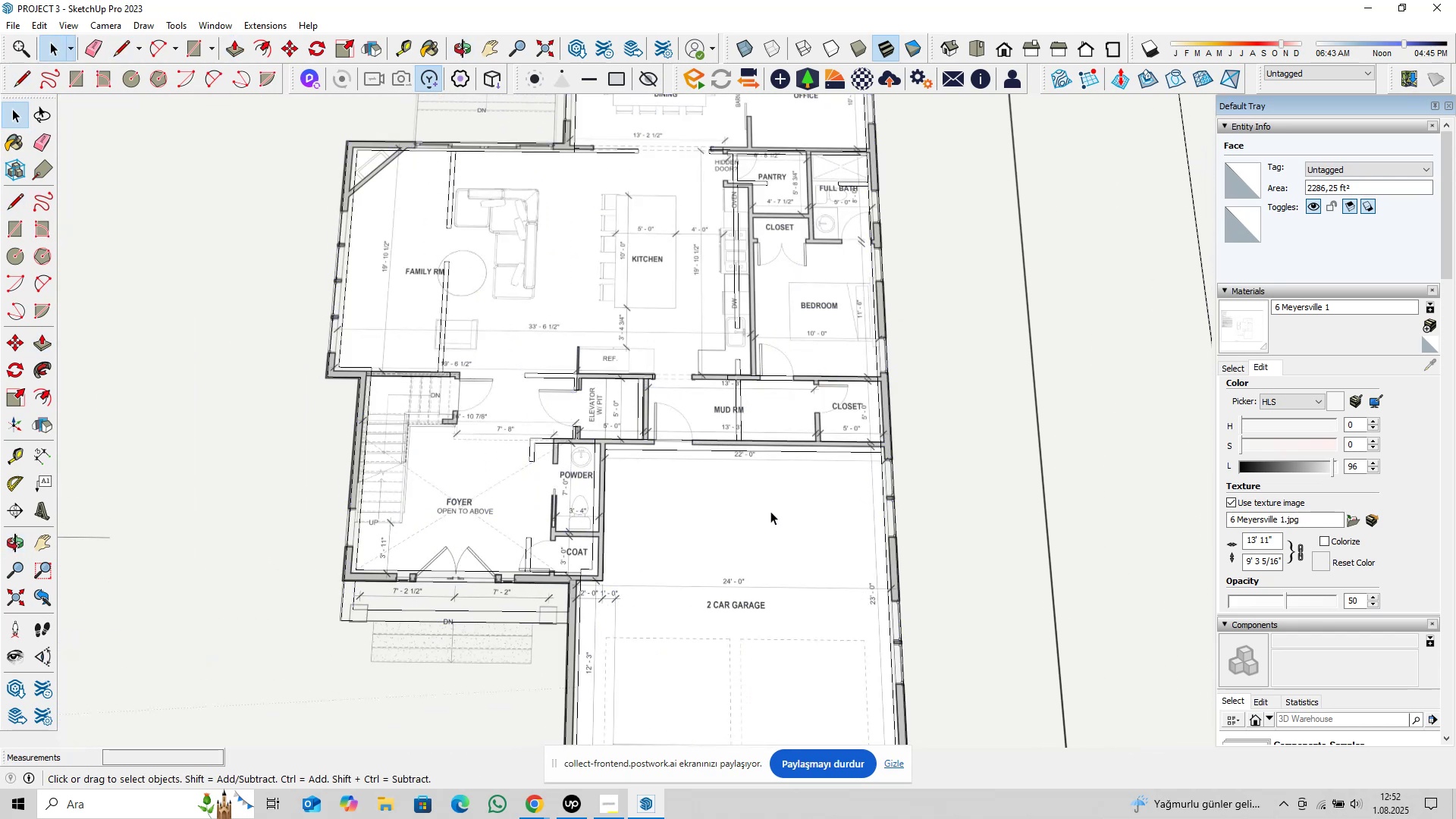 
left_click([769, 513])
 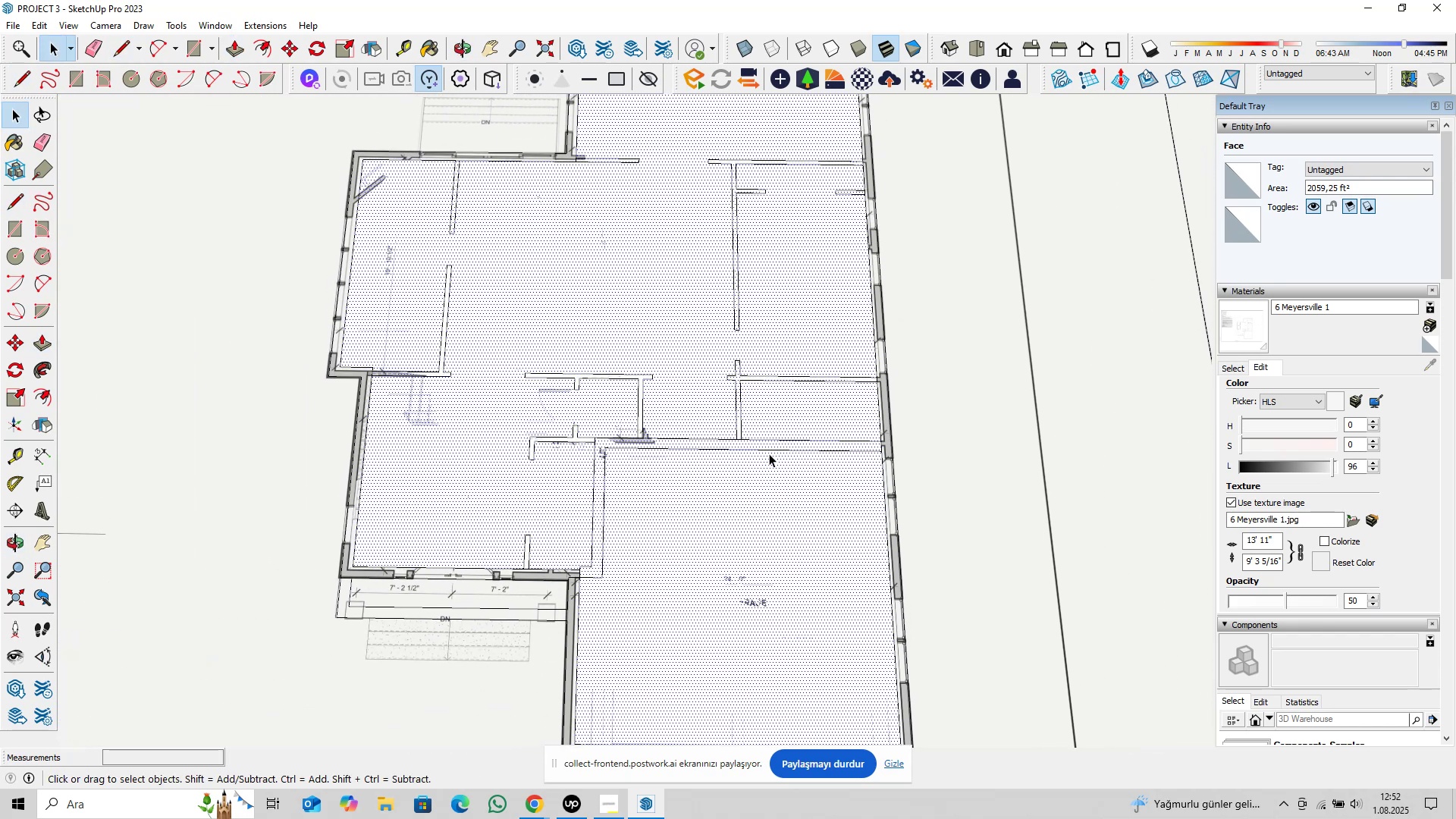 
hold_key(key=ShiftLeft, duration=0.34)
 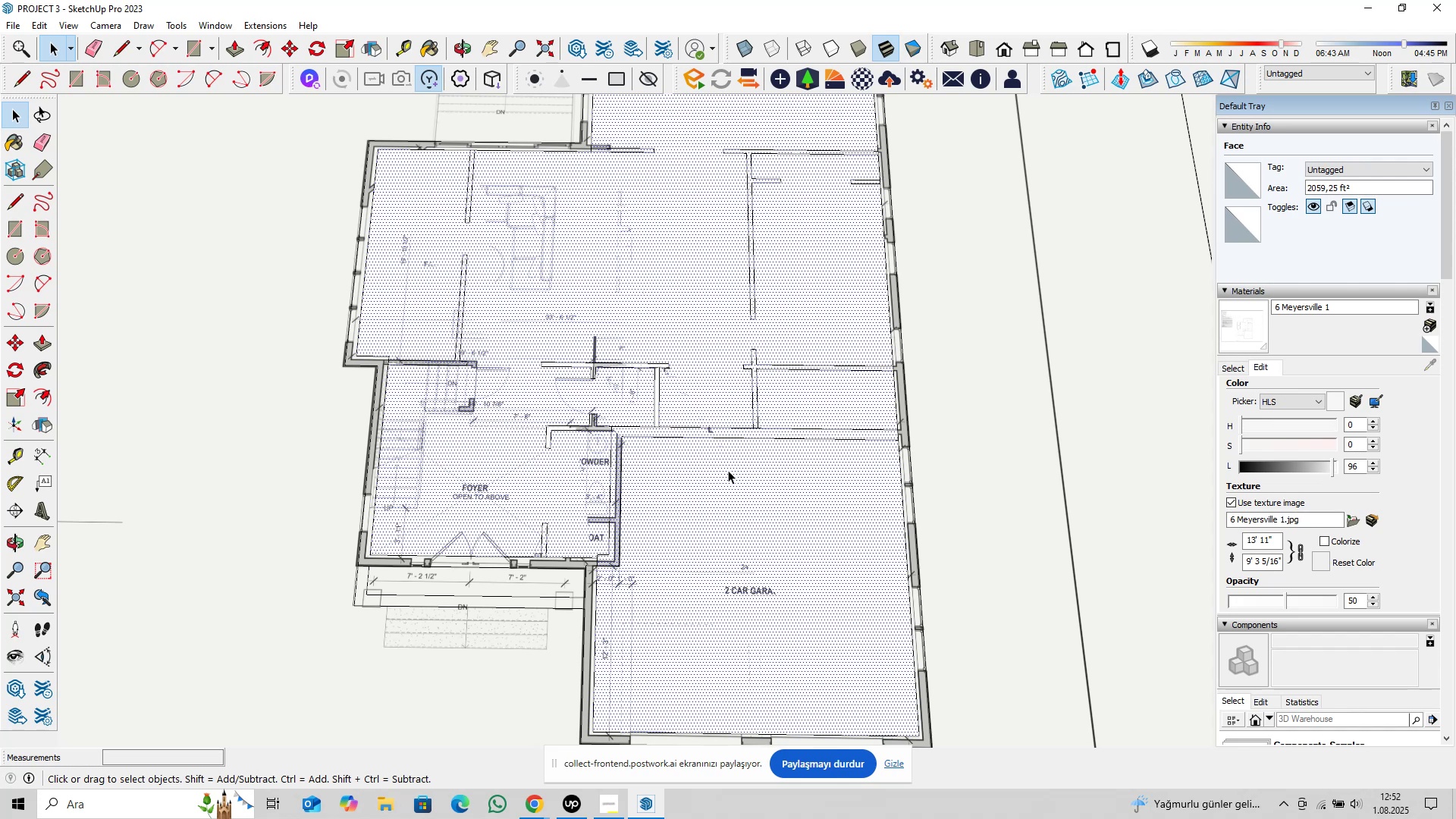 
key(Control+Z)
 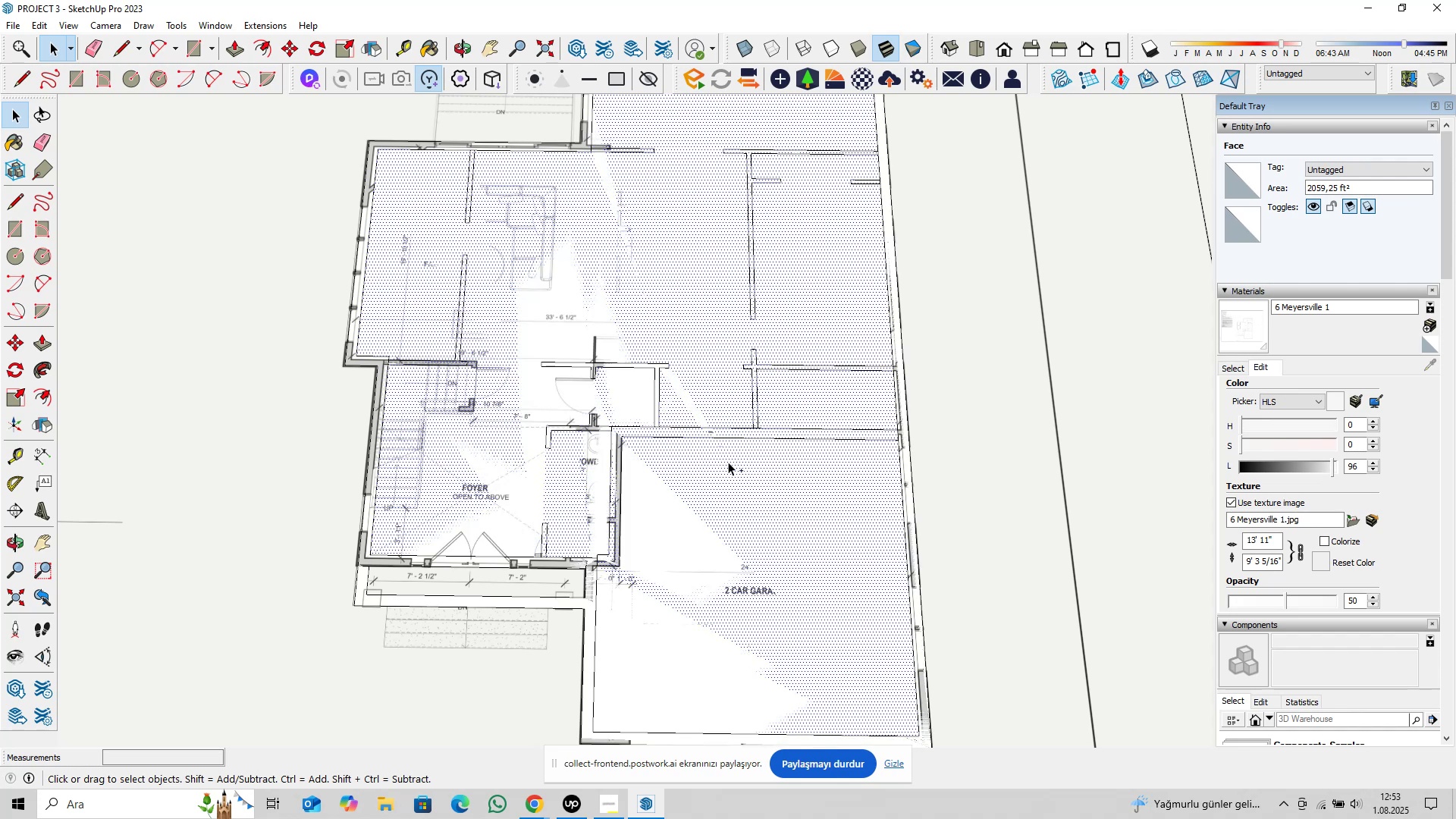 
key(Control+Z)
 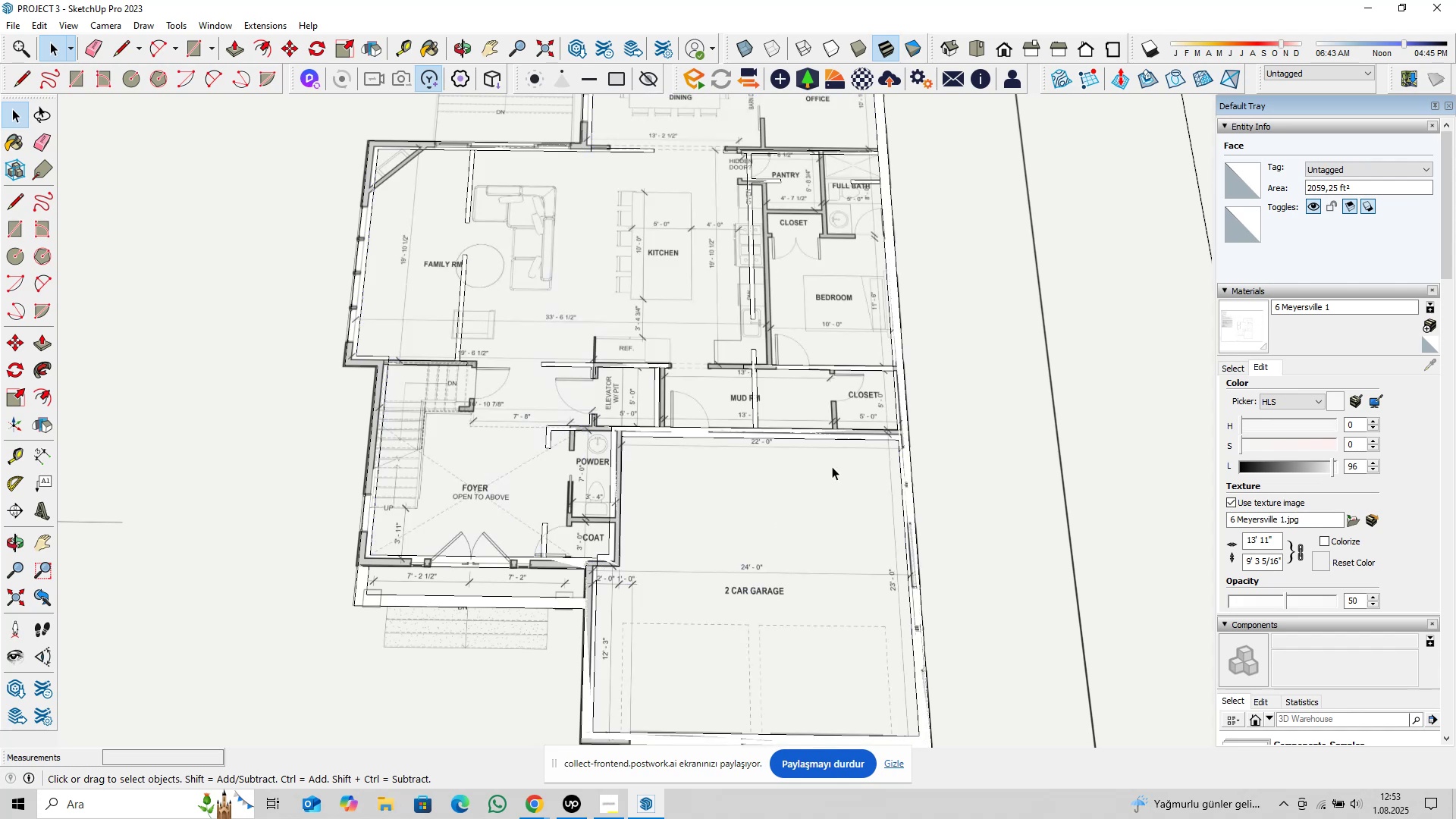 
scroll: coordinate [897, 444], scroll_direction: up, amount: 4.0
 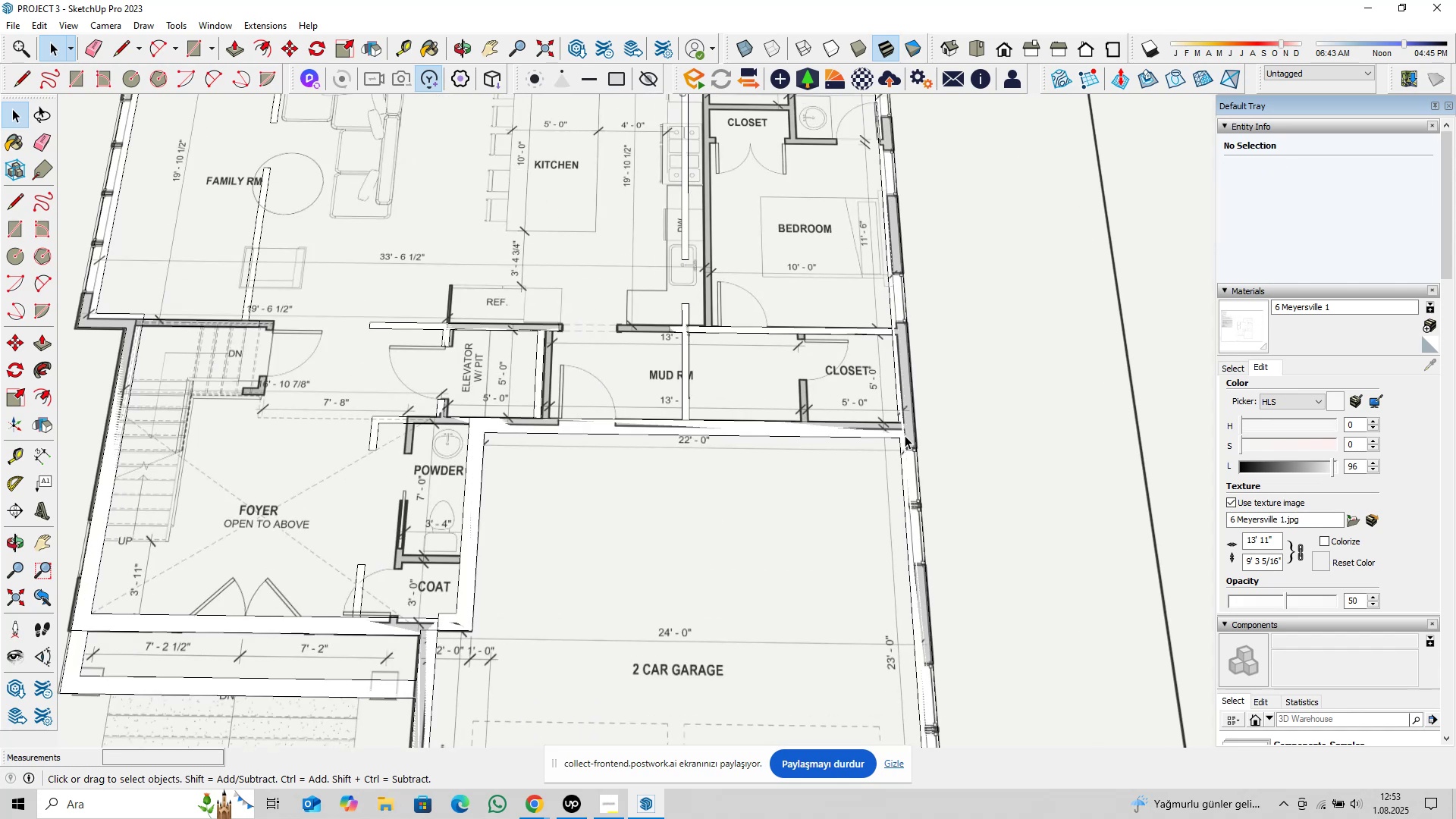 
left_click([905, 435])
 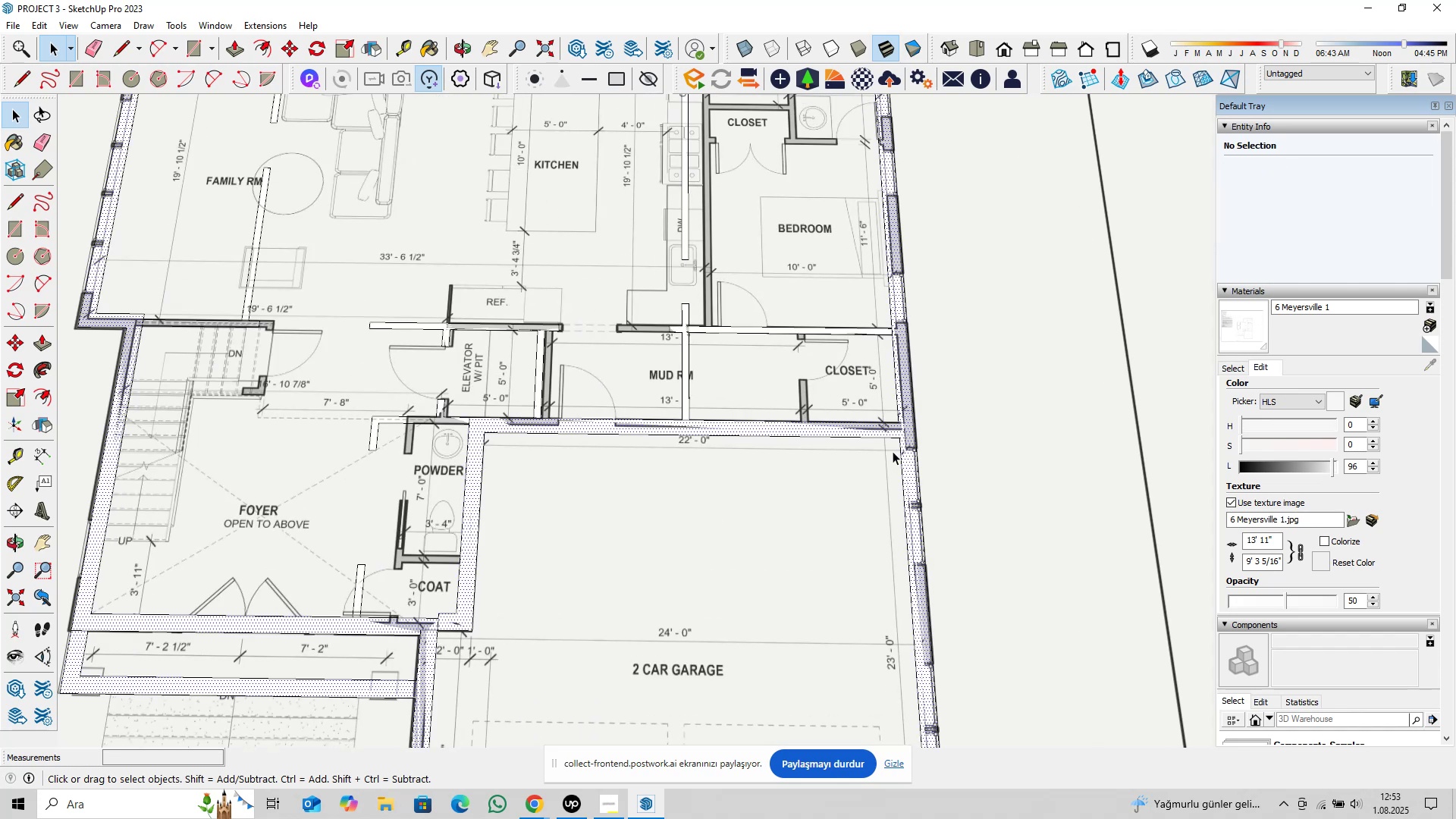 
scroll: coordinate [875, 460], scroll_direction: down, amount: 4.0
 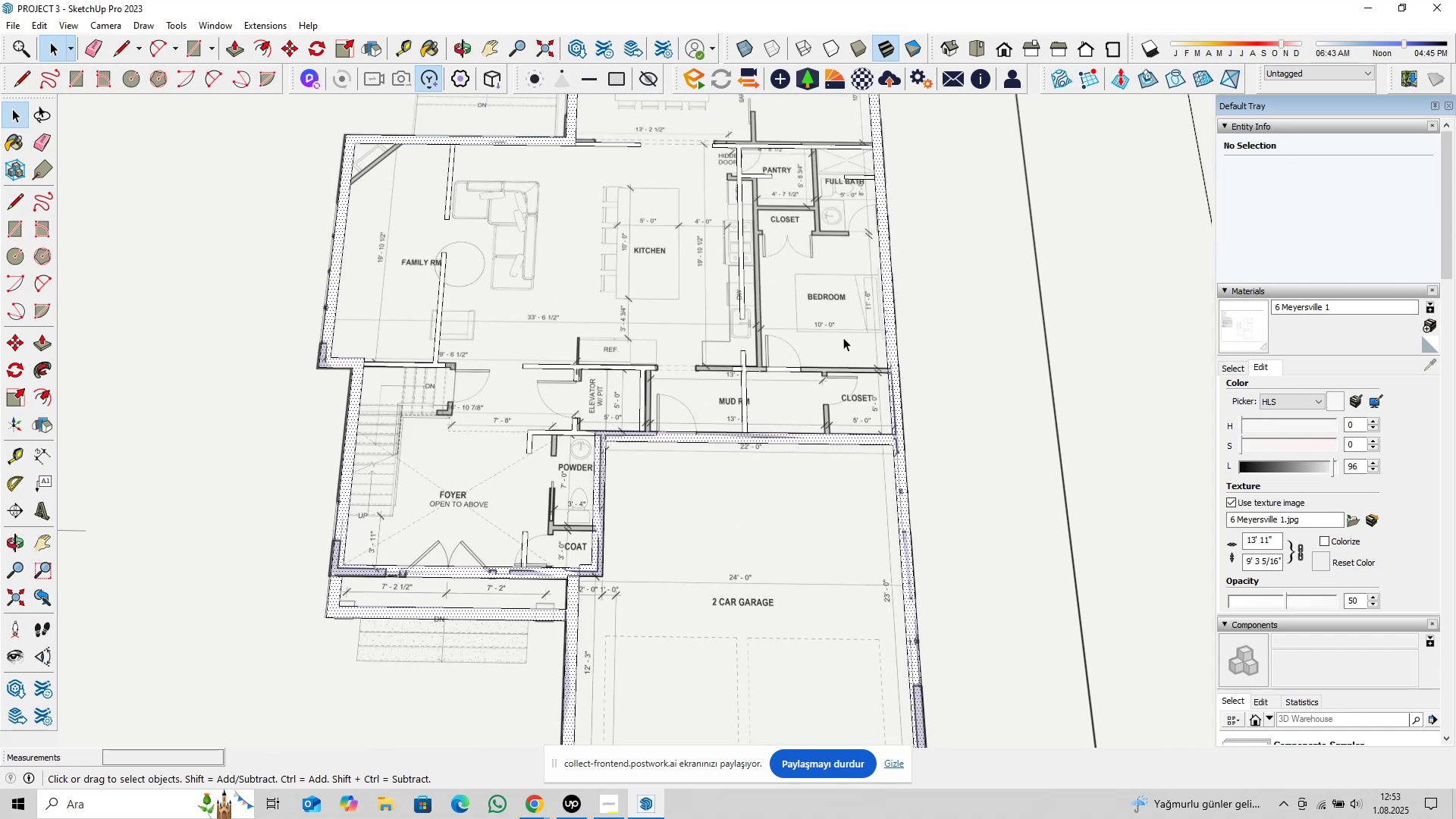 
hold_key(key=ShiftLeft, duration=0.39)
 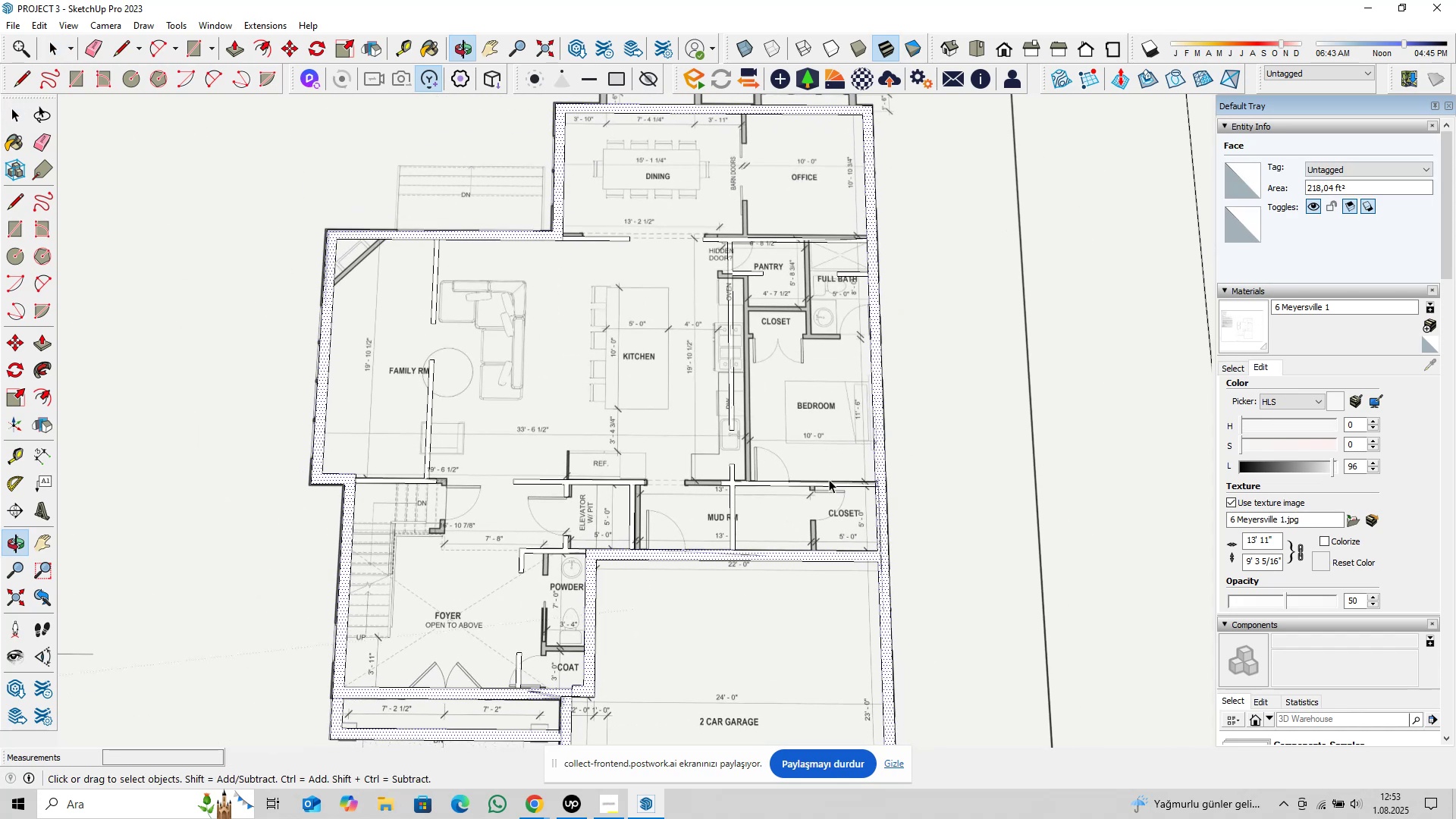 
hold_key(key=ShiftLeft, duration=0.44)
 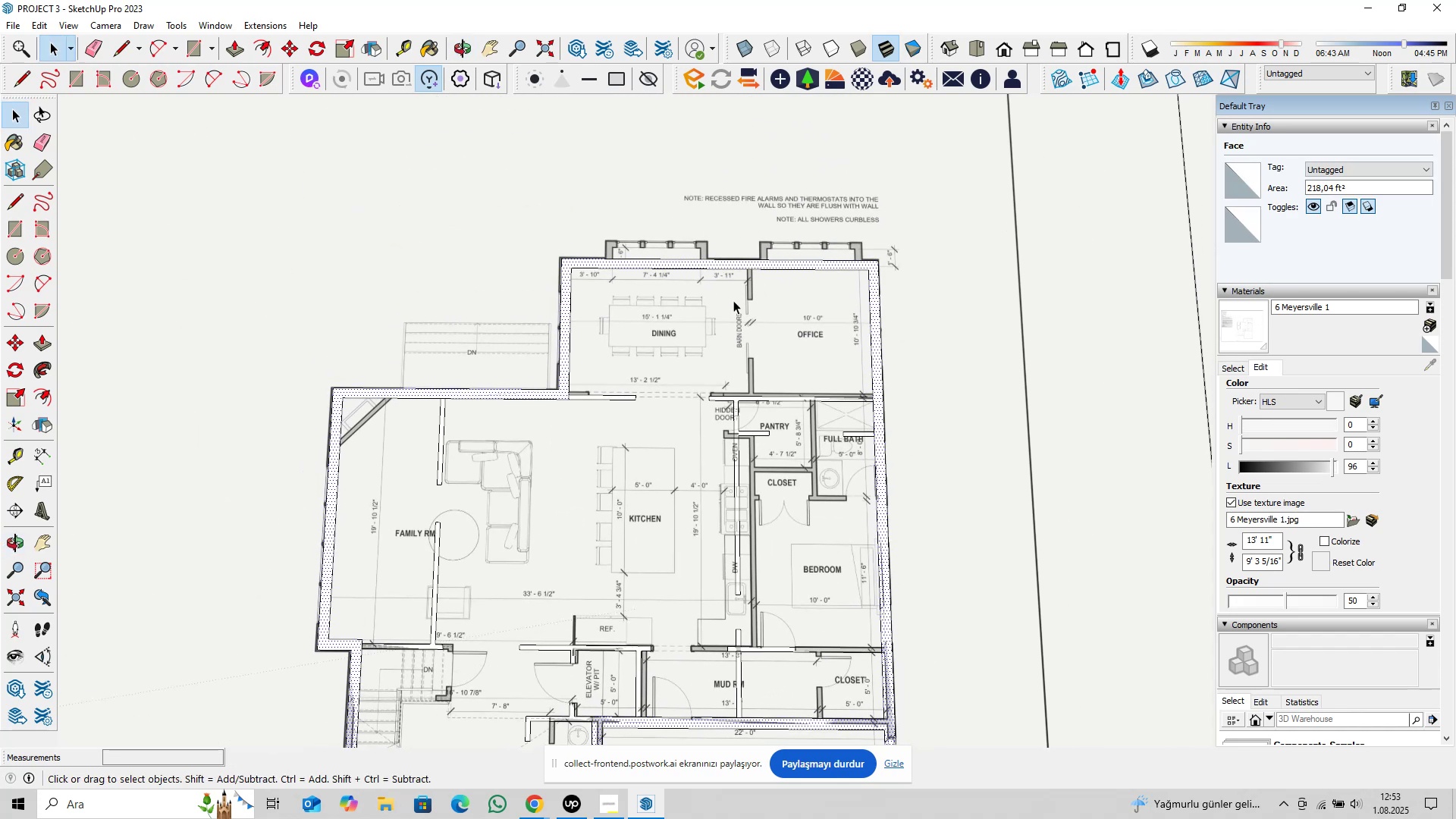 
scroll: coordinate [711, 286], scroll_direction: up, amount: 3.0
 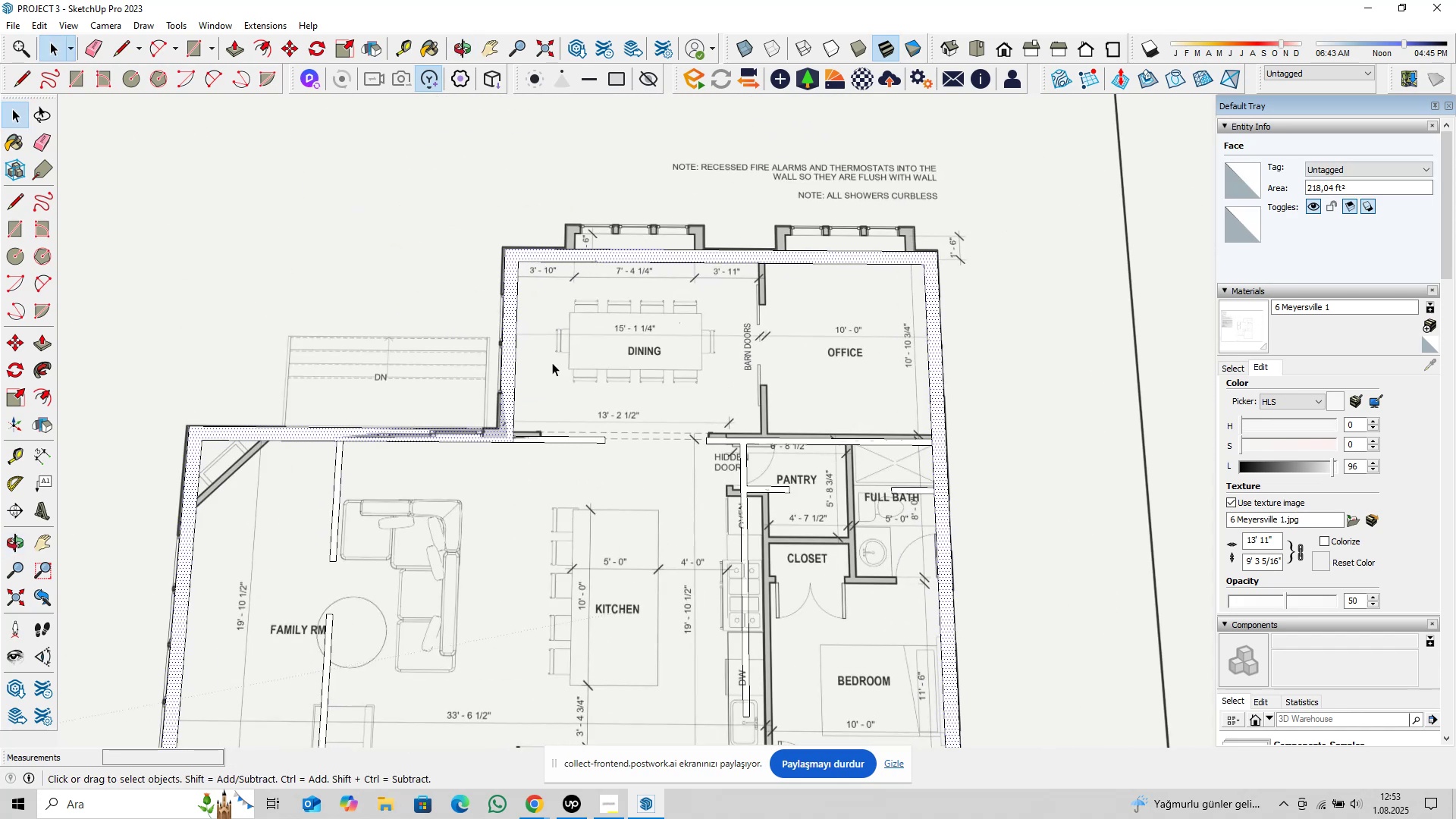 
hold_key(key=ShiftLeft, duration=0.56)
 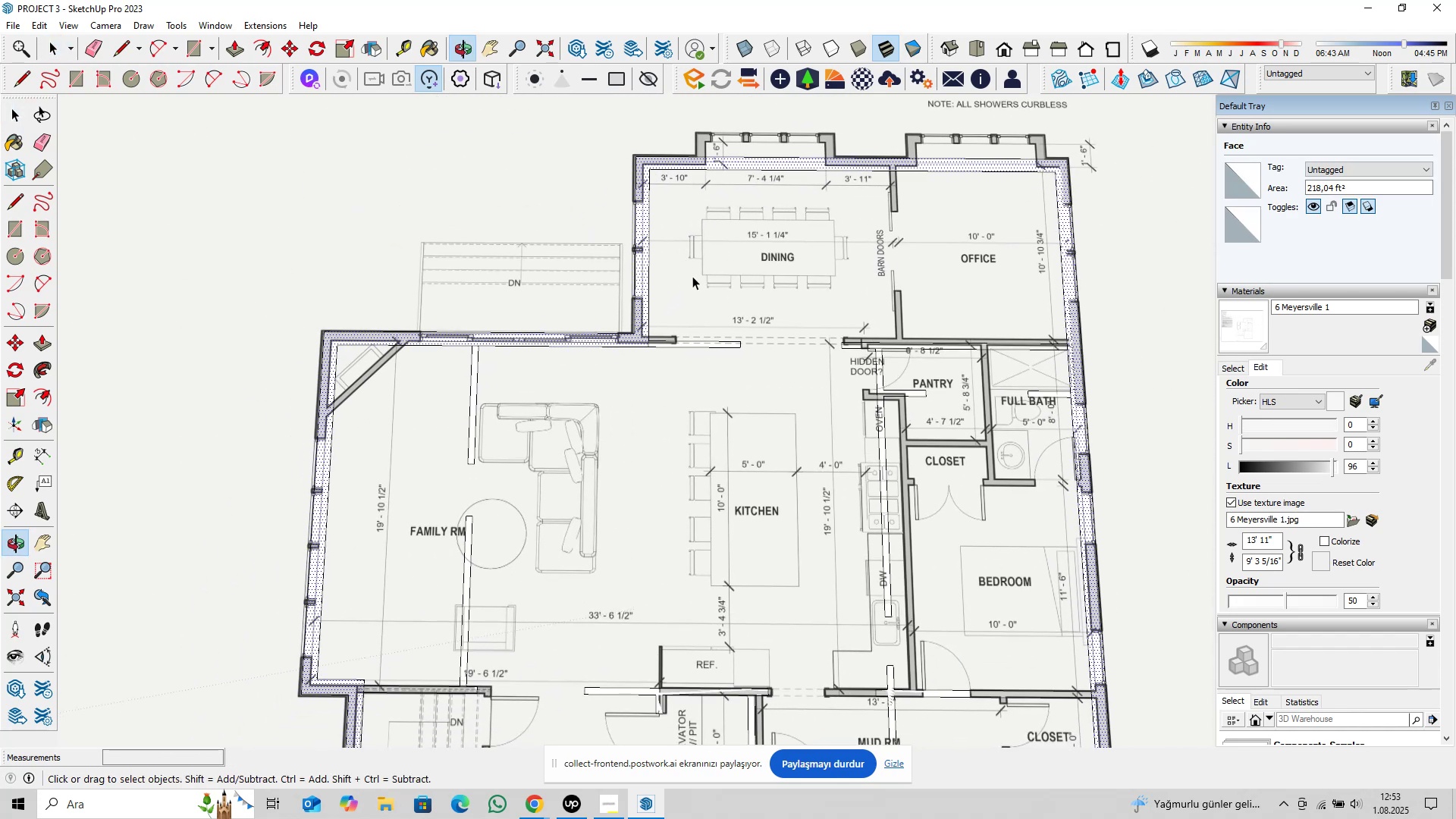 
hold_key(key=ShiftLeft, duration=0.48)
 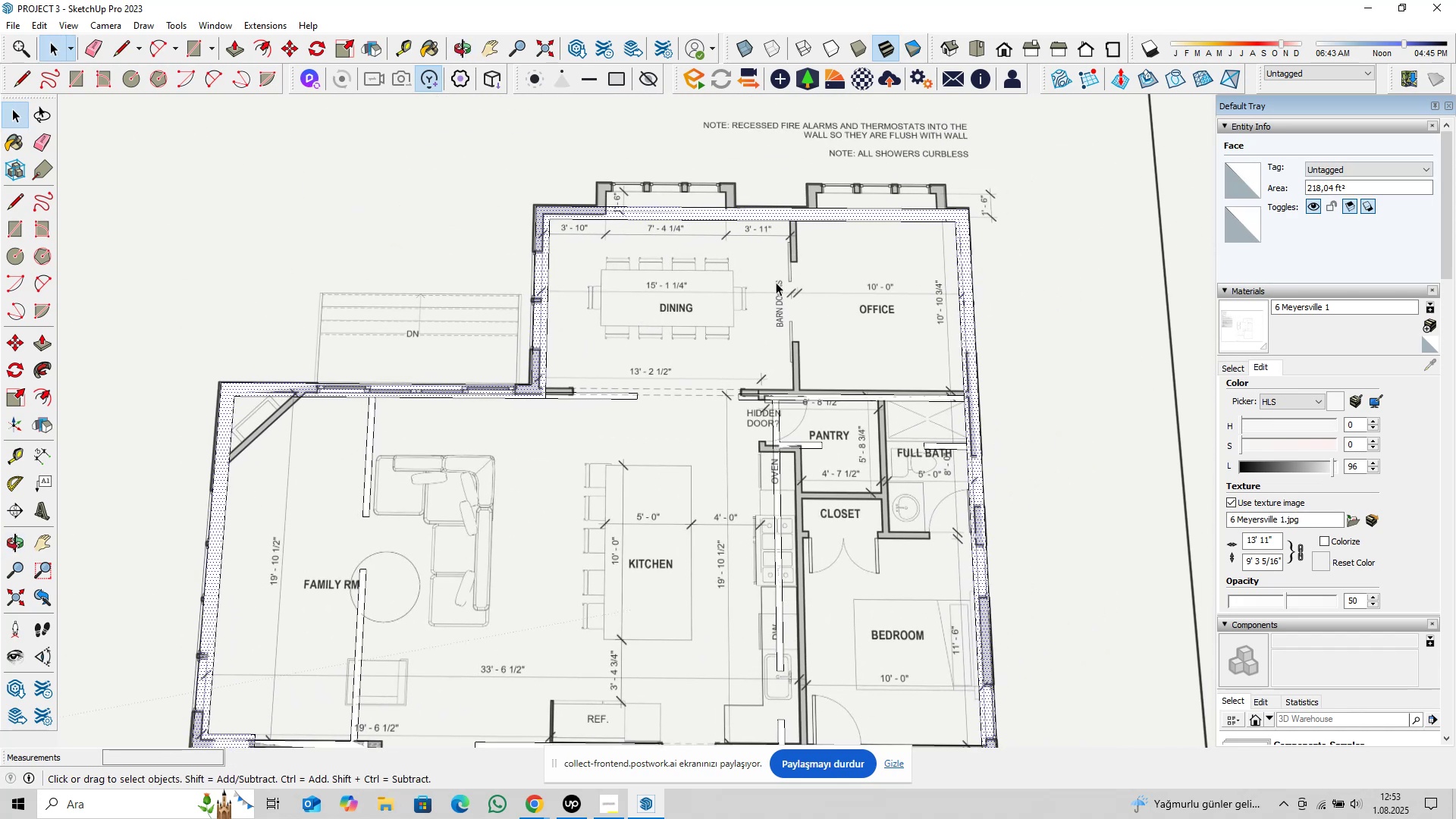 
hold_key(key=ShiftLeft, duration=0.44)
 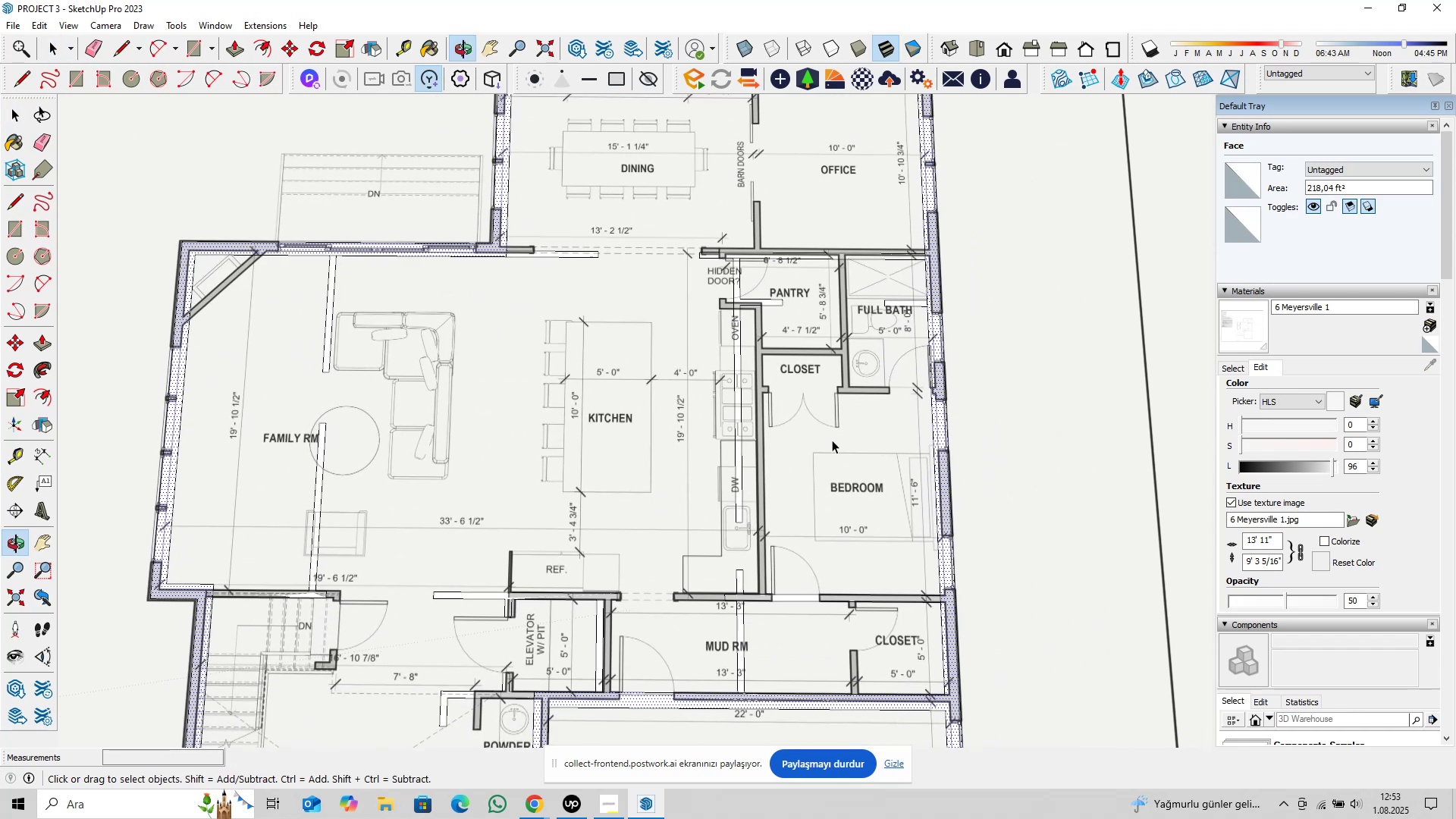 
hold_key(key=ShiftLeft, duration=0.41)
 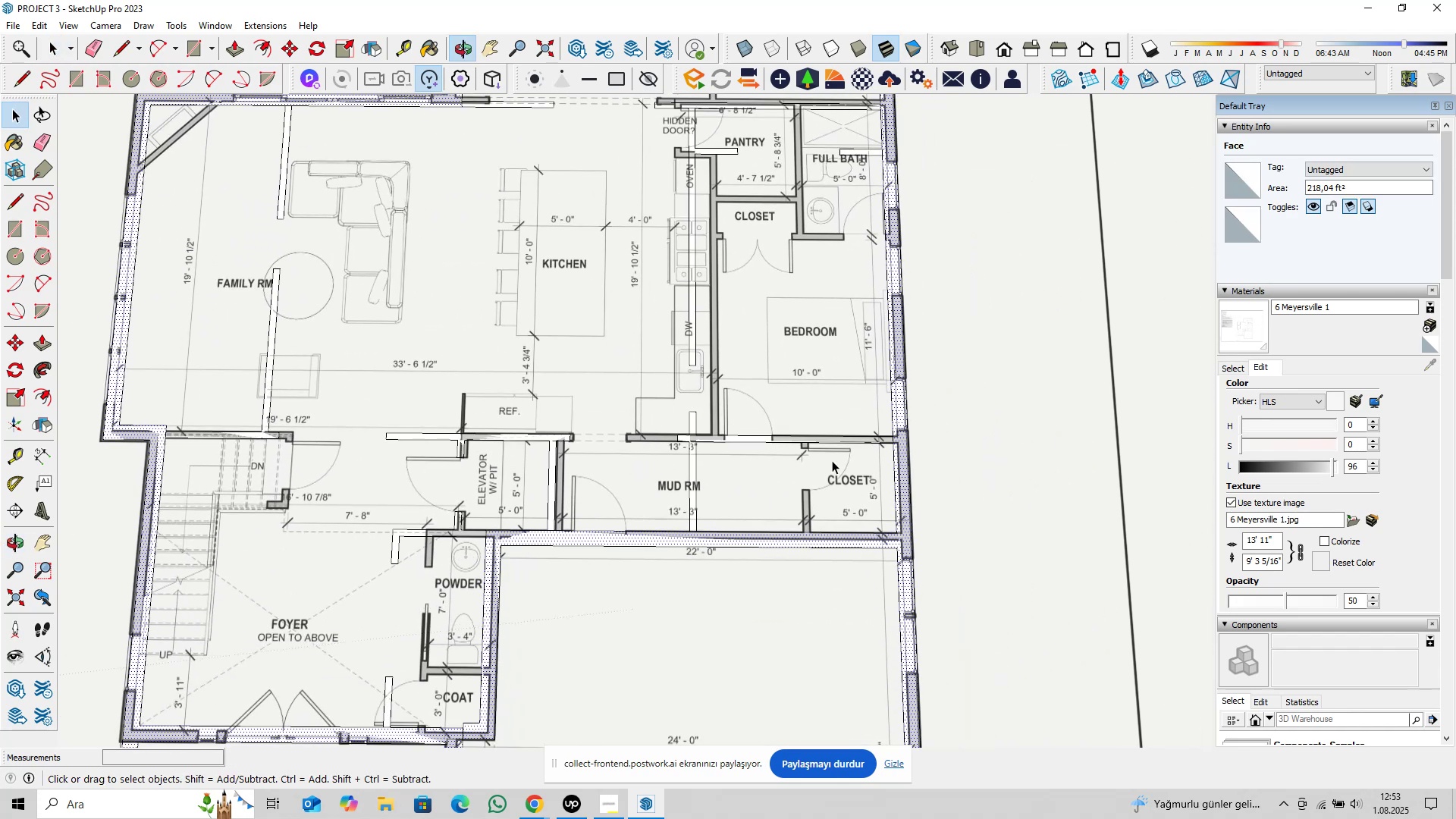 
hold_key(key=ShiftLeft, duration=0.45)
 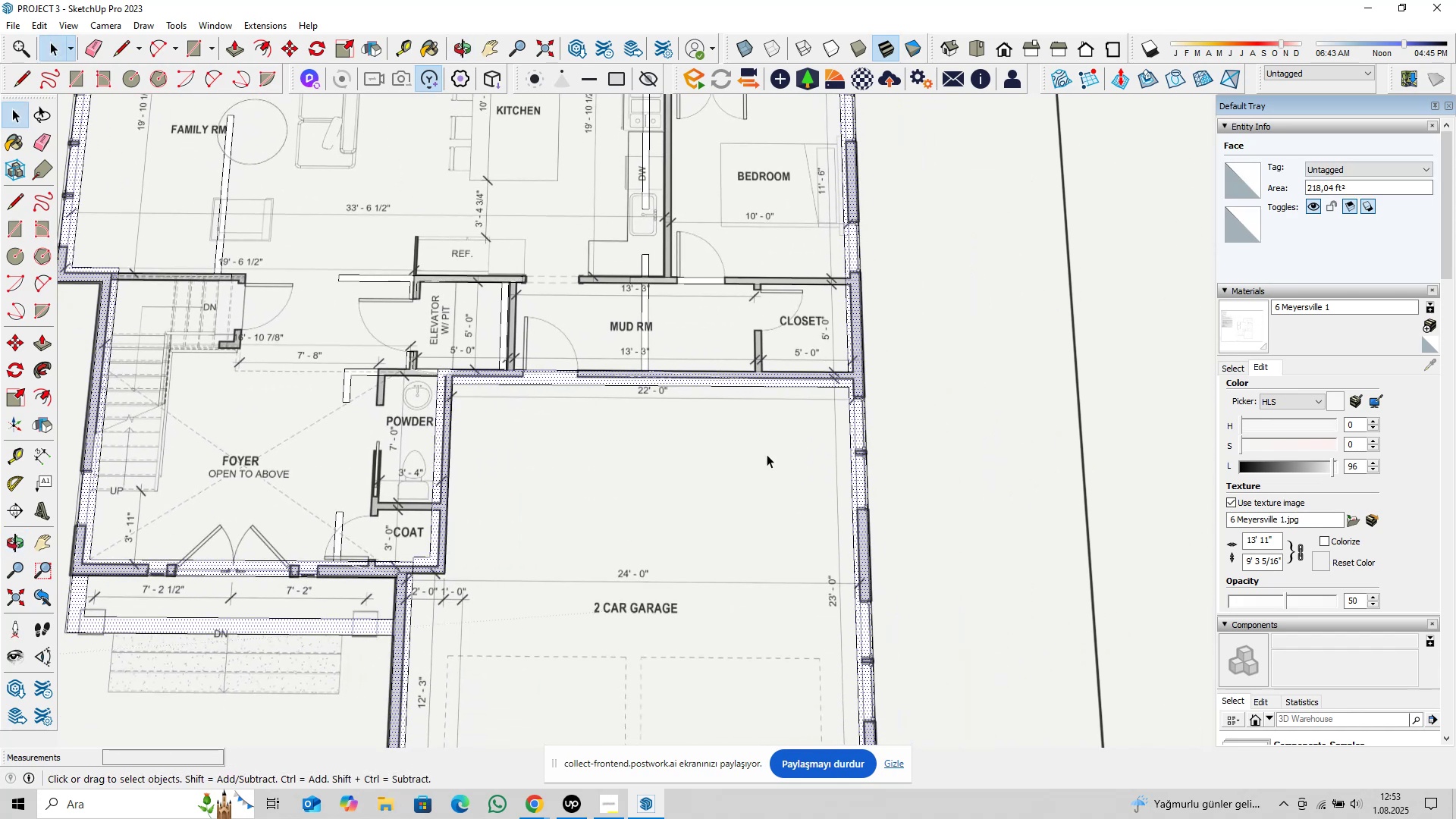 
hold_key(key=ShiftLeft, duration=0.52)
 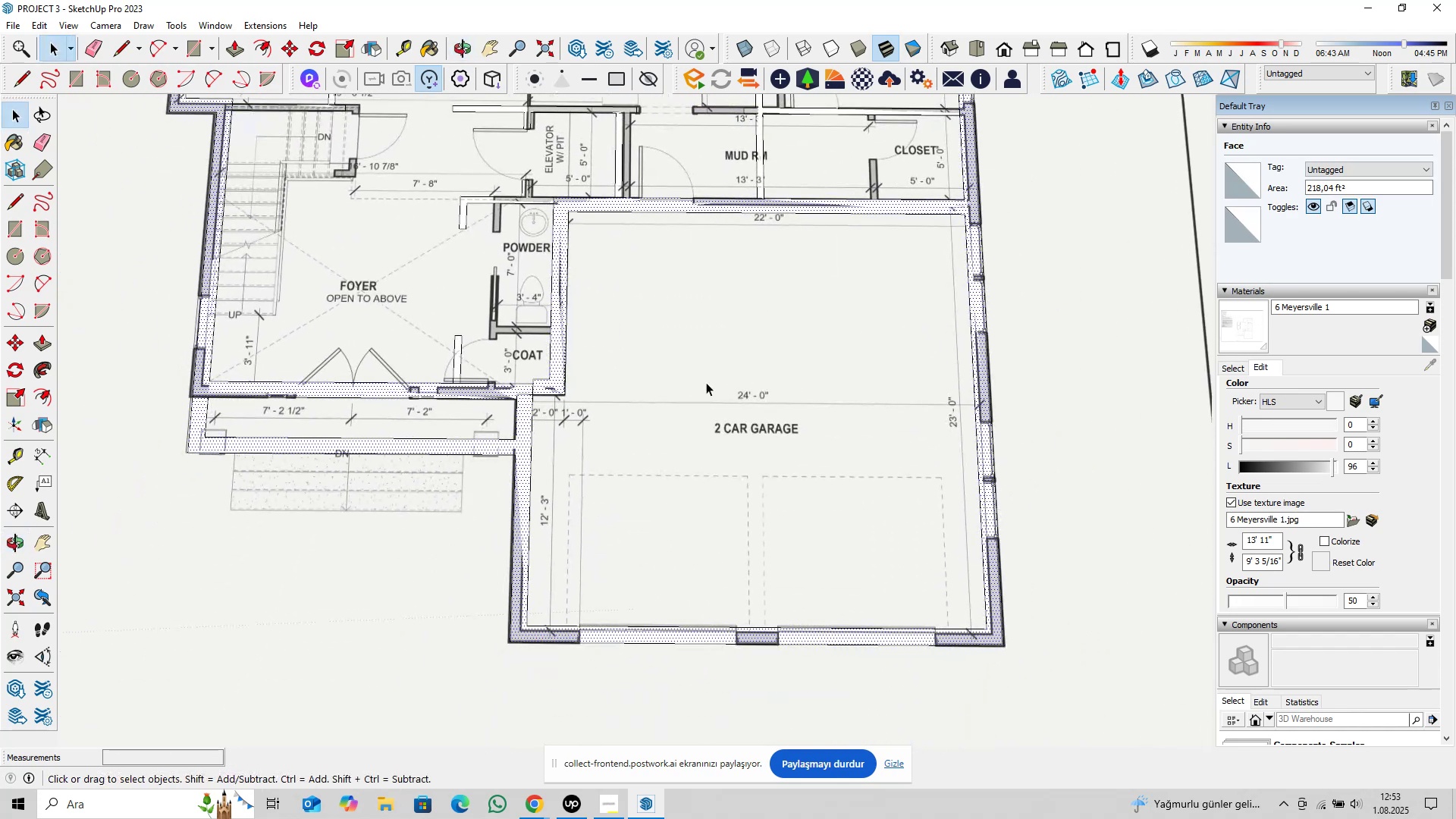 
hold_key(key=ShiftLeft, duration=0.43)
 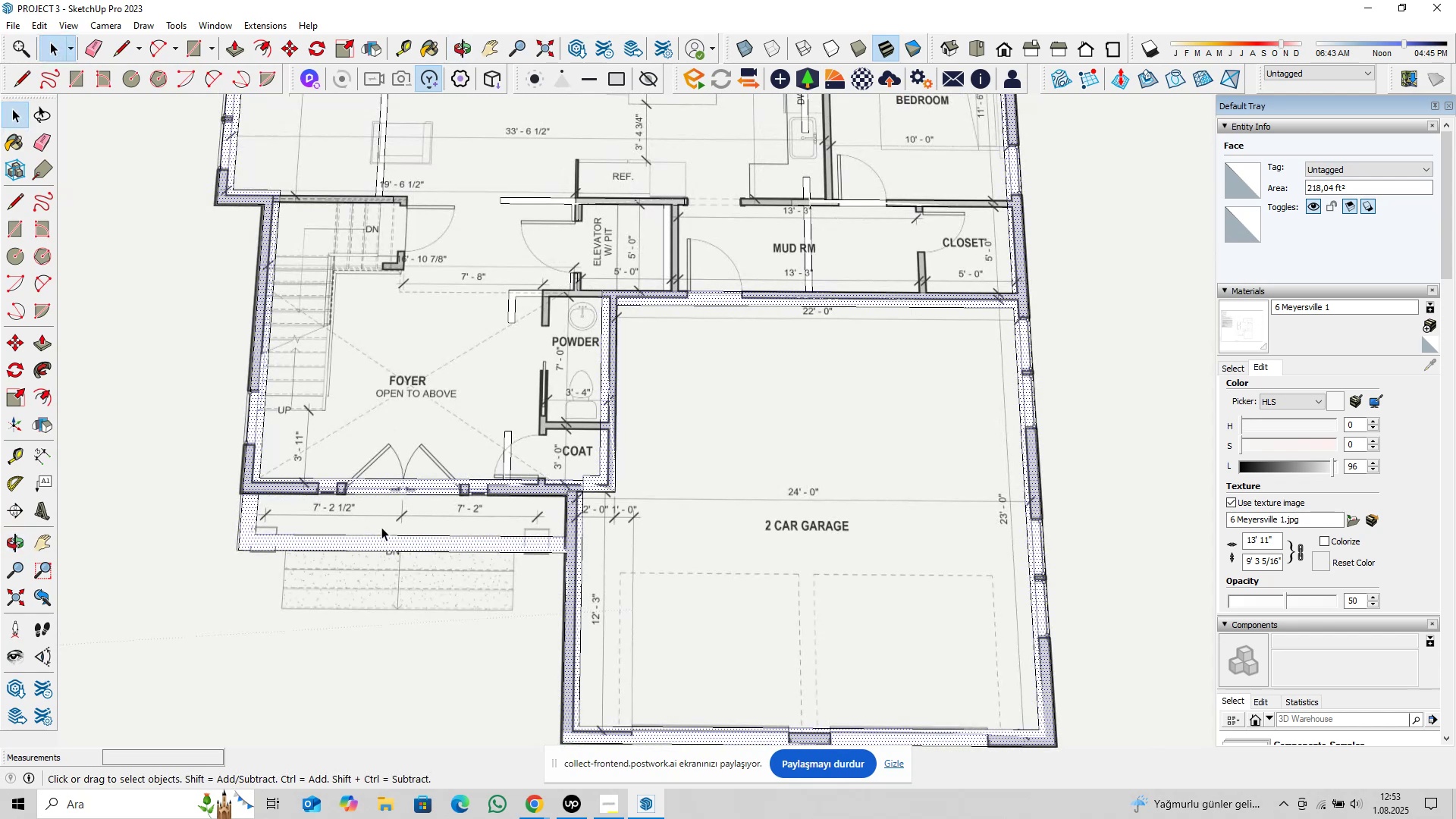 
scroll: coordinate [256, 475], scroll_direction: up, amount: 10.0
 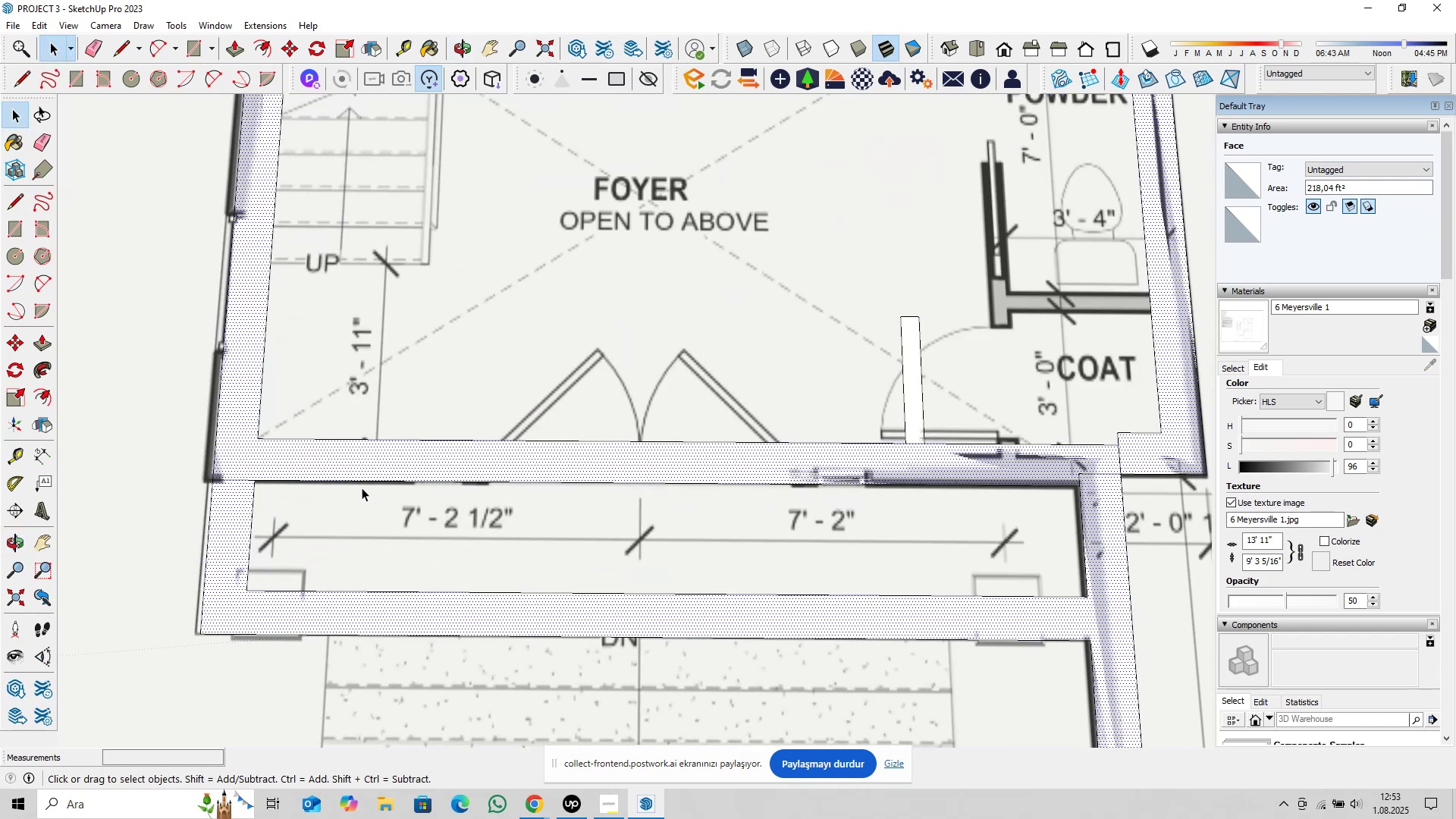 
scroll: coordinate [369, 483], scroll_direction: down, amount: 4.0
 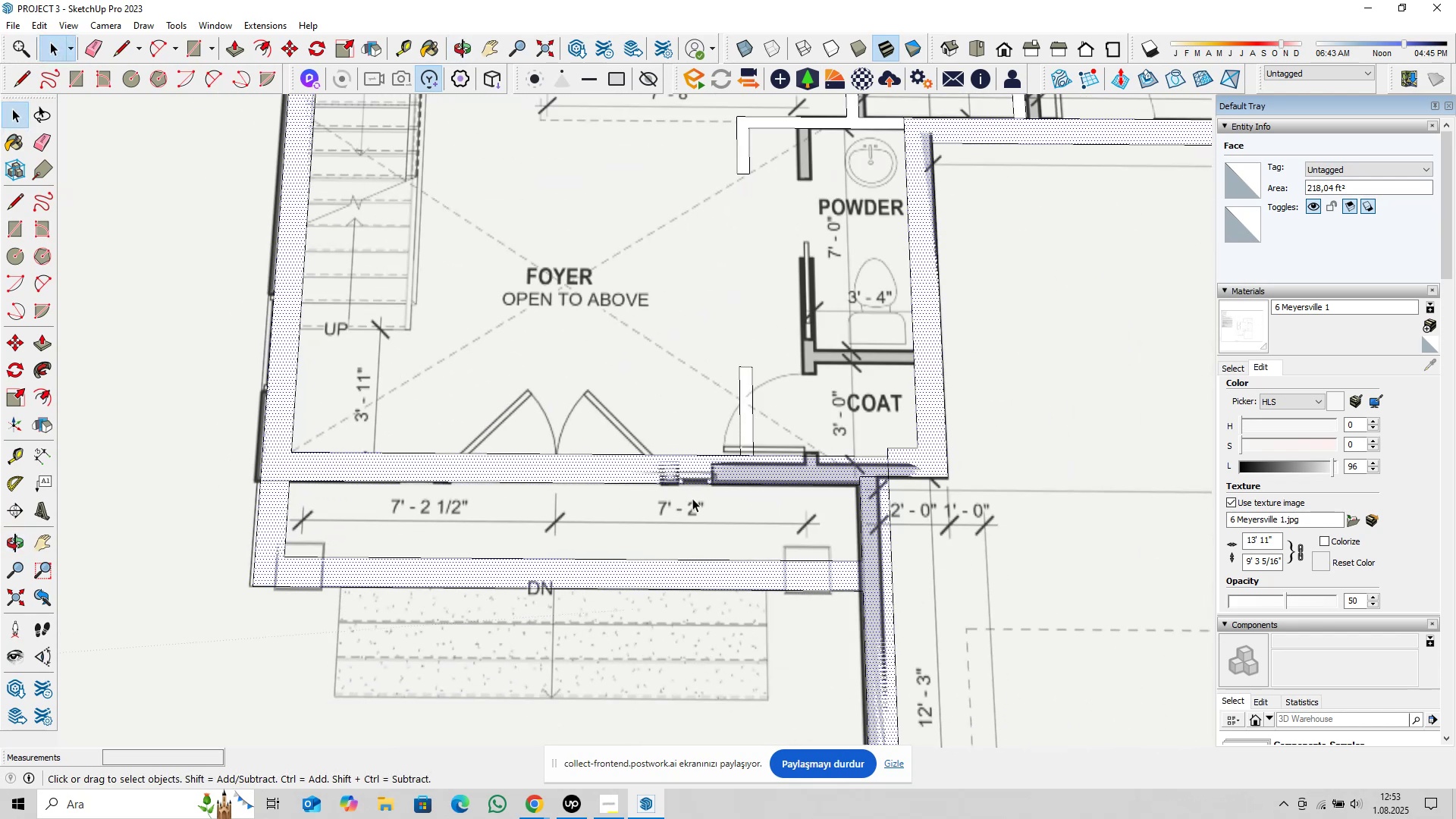 
hold_key(key=ShiftLeft, duration=0.55)
 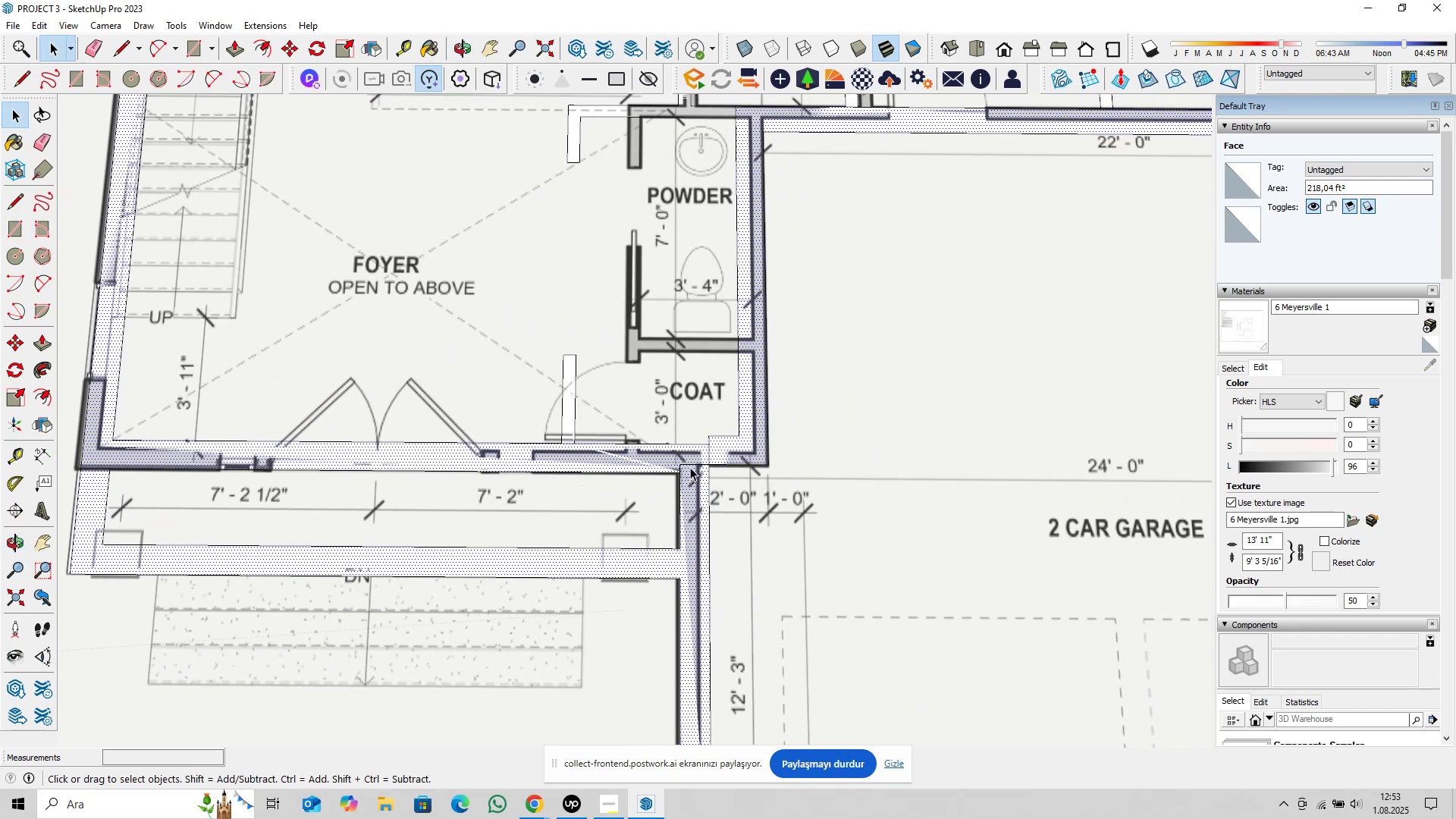 
scroll: coordinate [701, 449], scroll_direction: up, amount: 8.0
 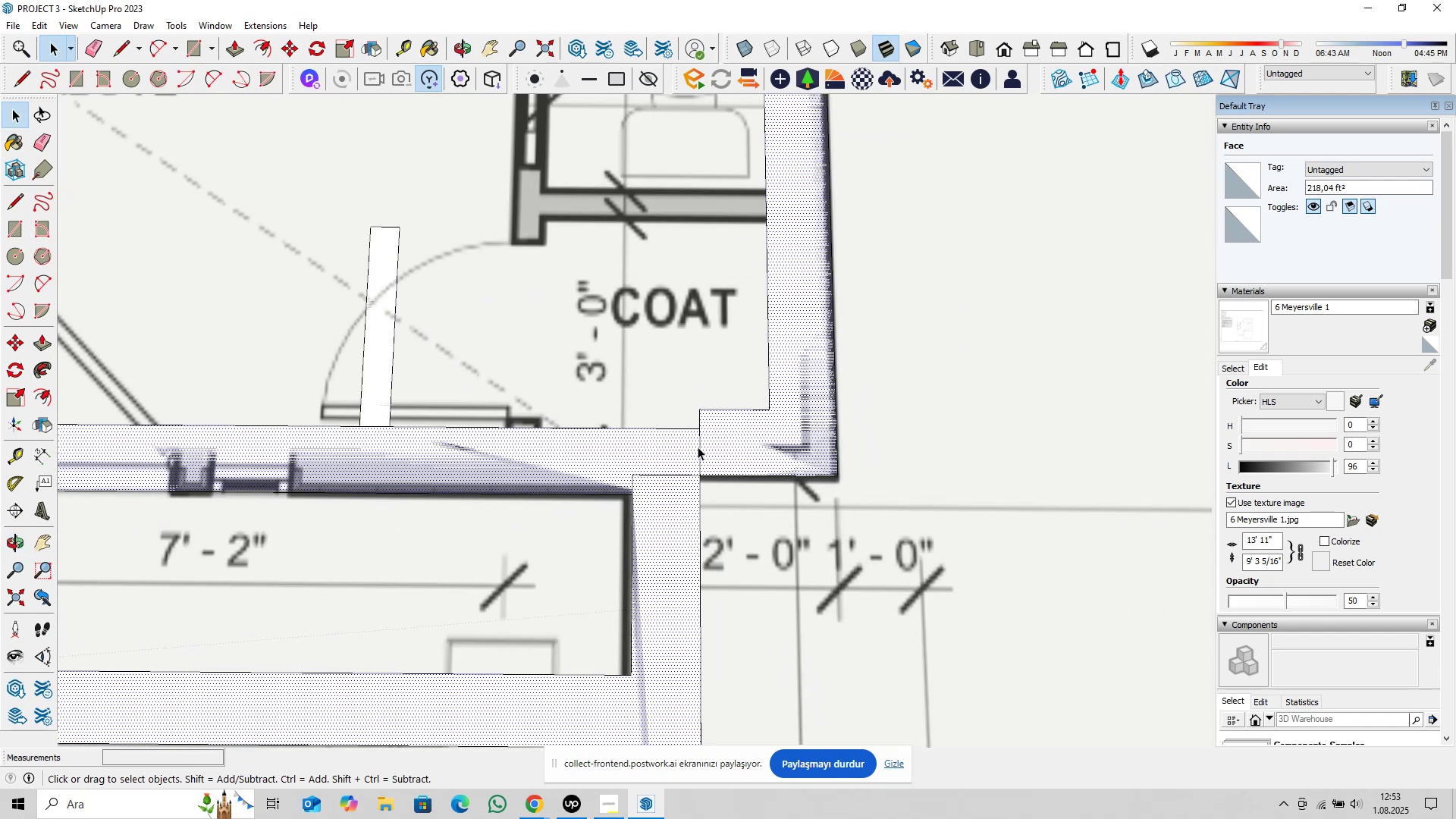 
left_click([698, 447])
 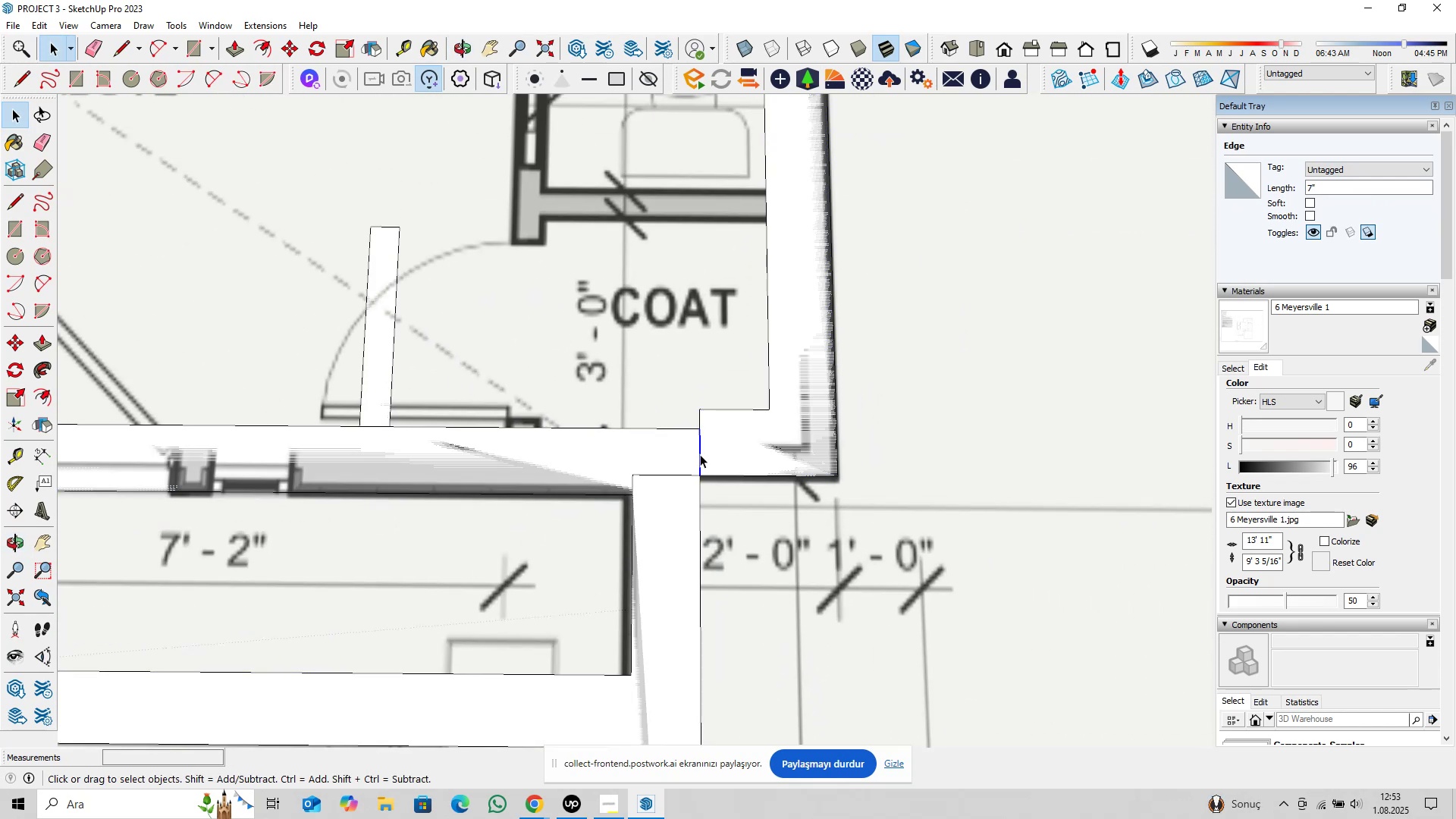 
key(Delete)
 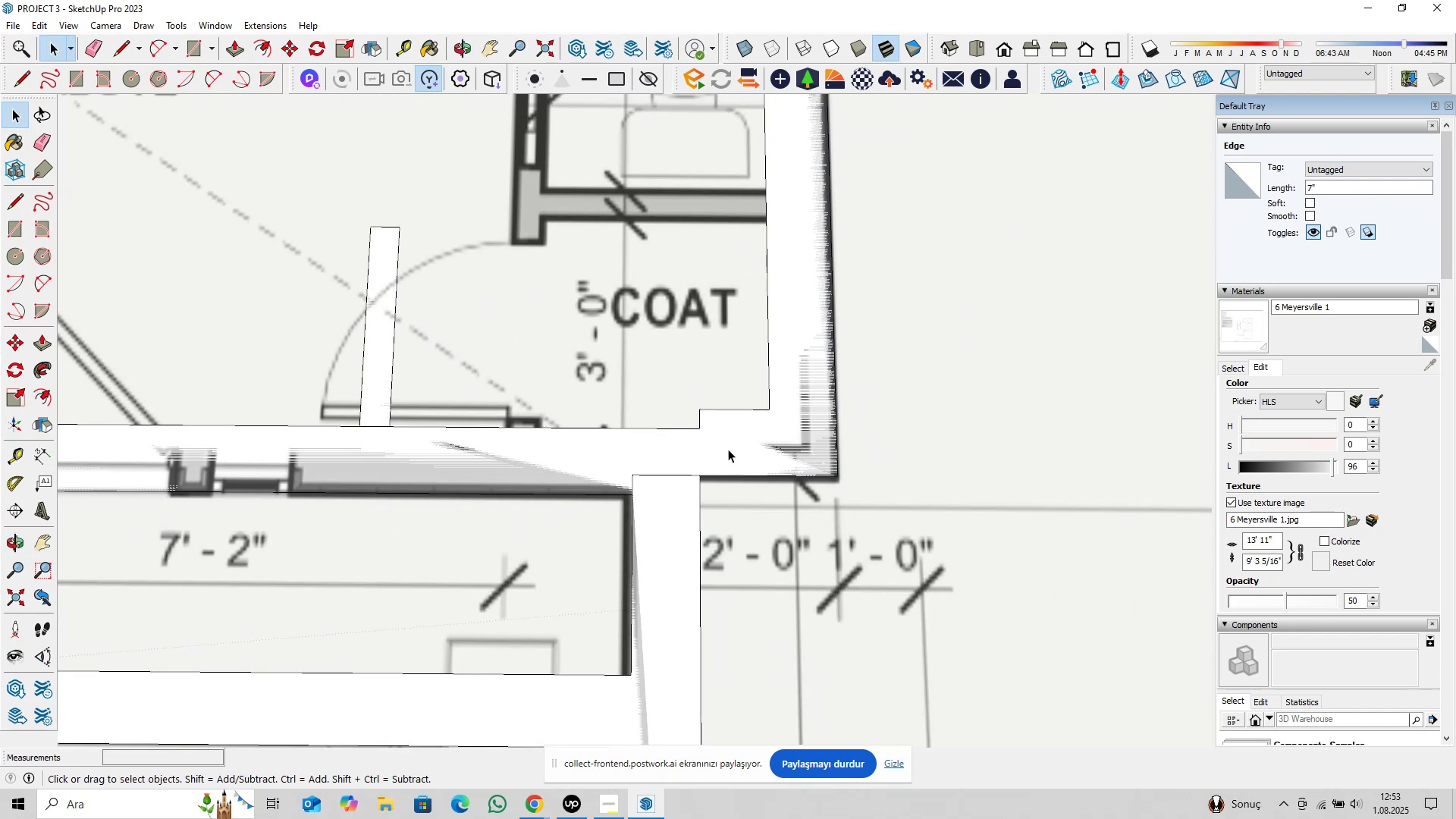 
left_click([728, 449])
 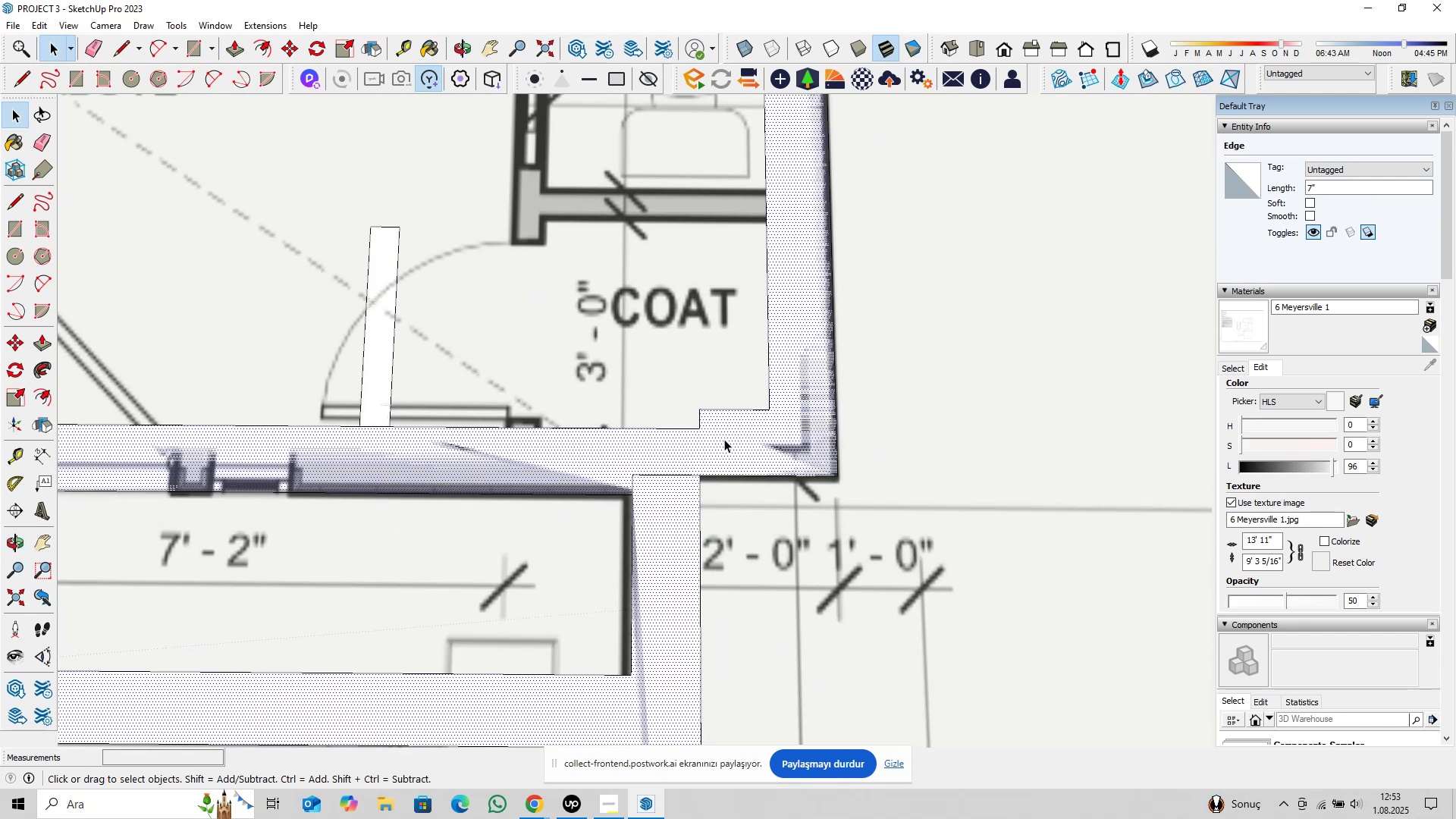 
scroll: coordinate [683, 604], scroll_direction: none, amount: 0.0
 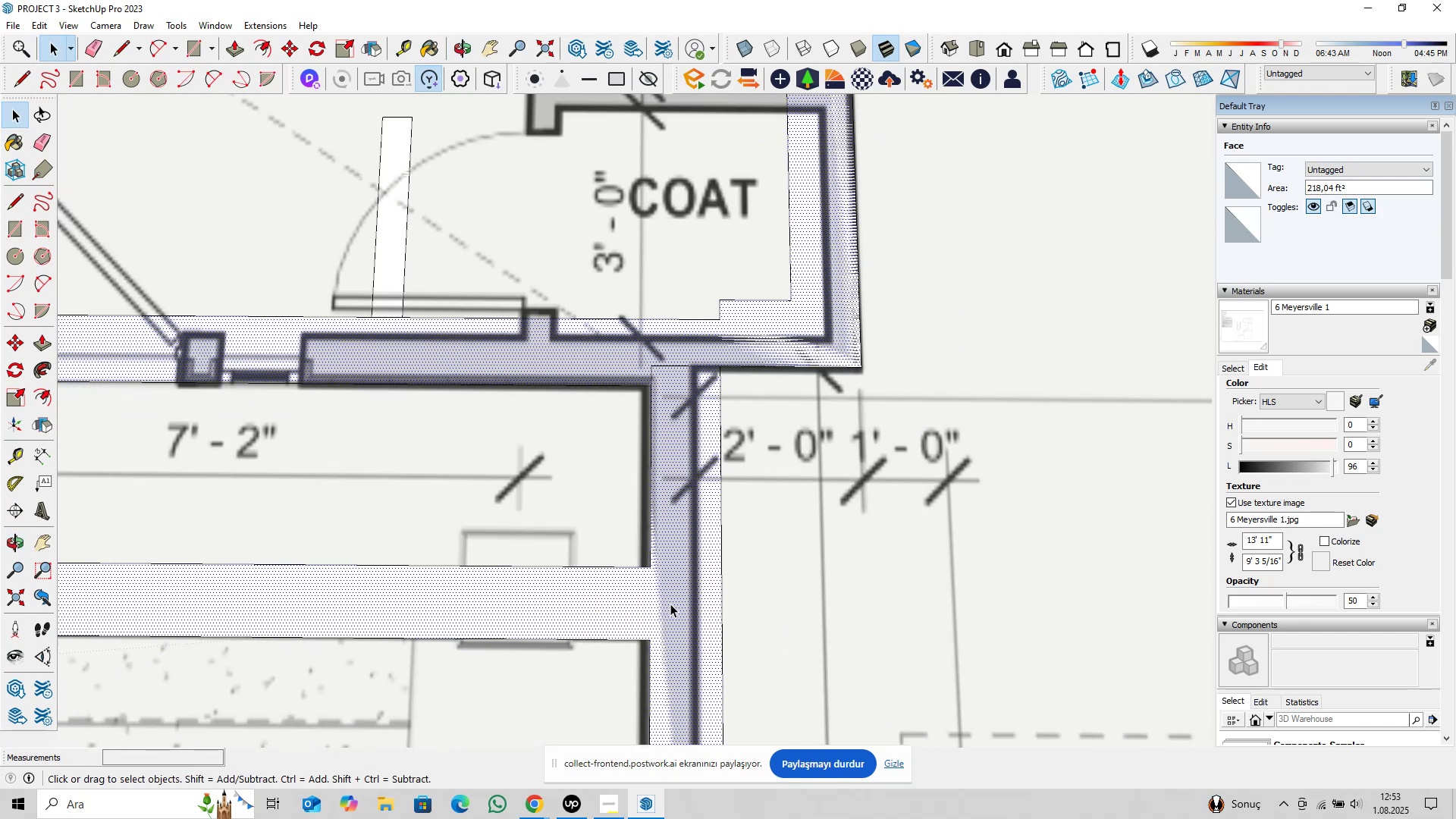 
type(pl)
 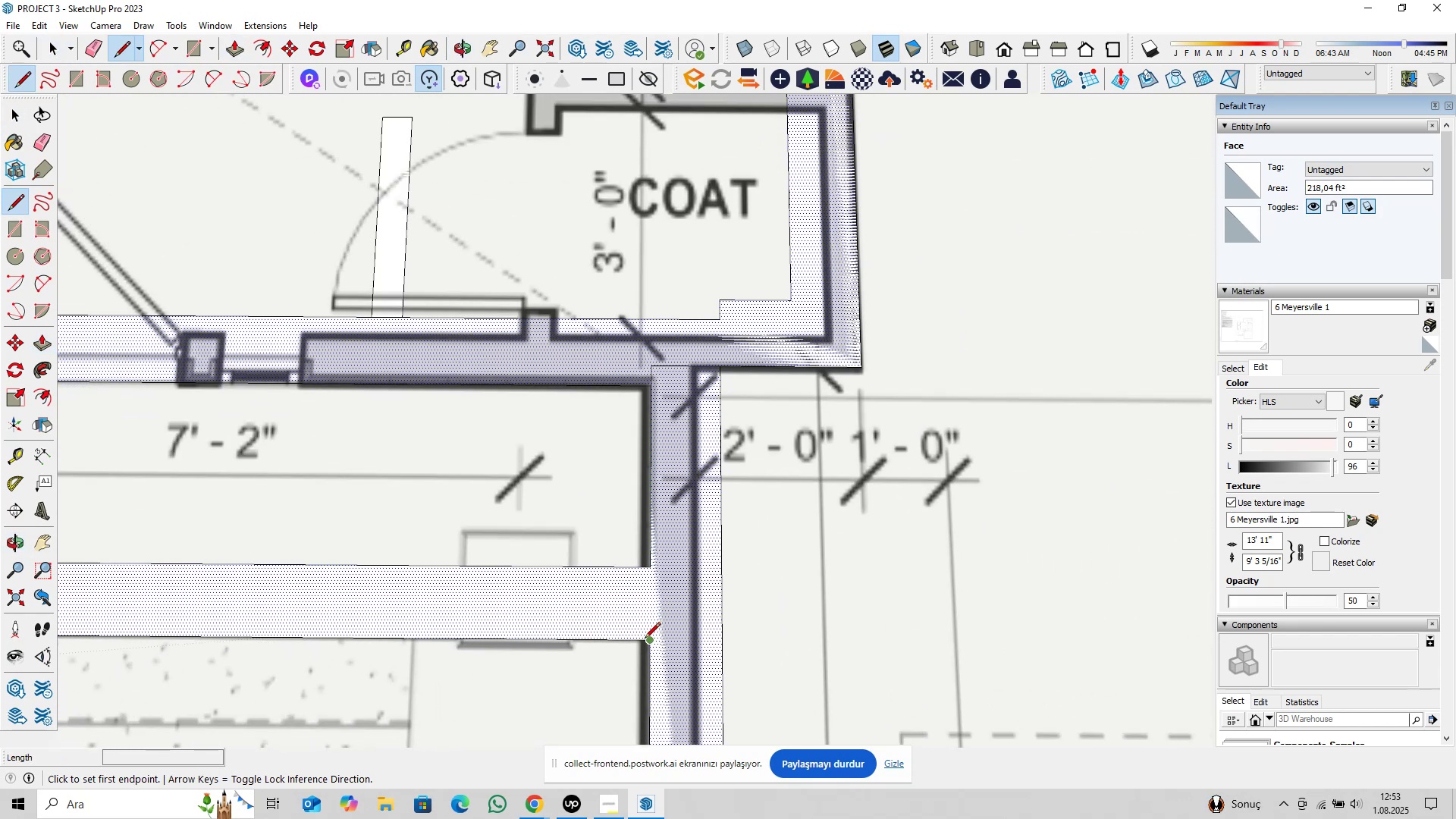 
left_click([645, 639])
 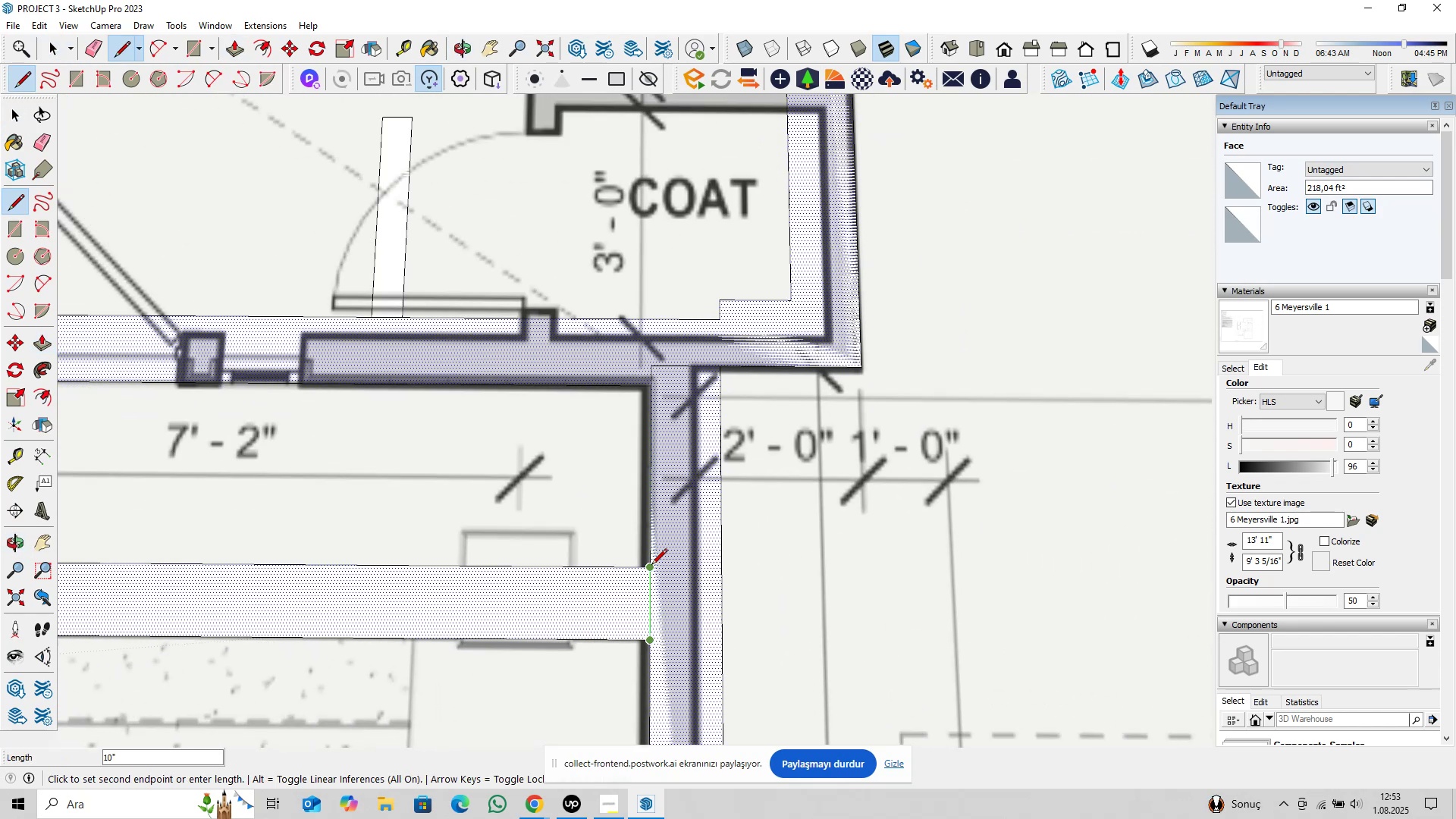 
left_click([651, 566])
 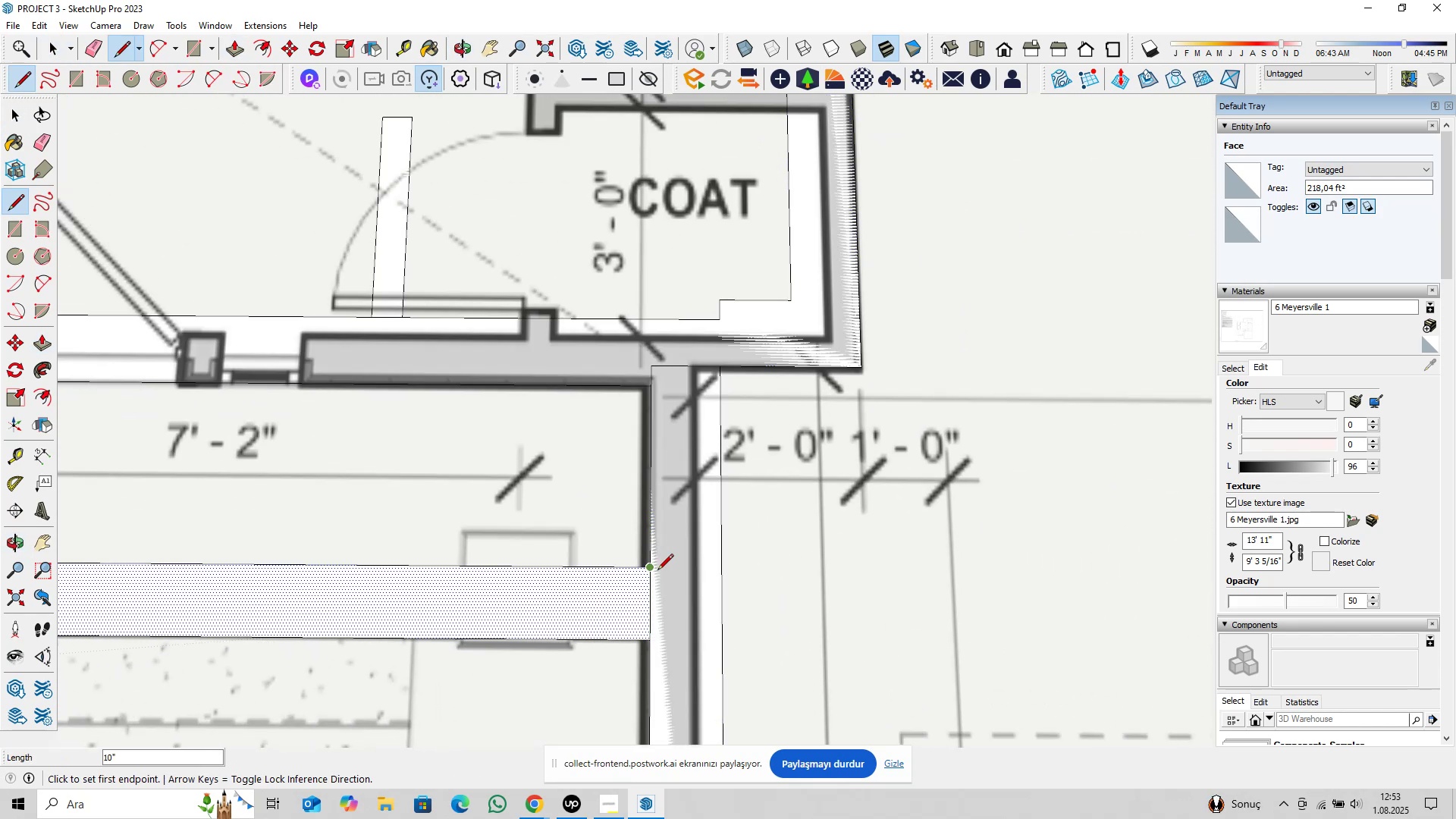 
key(Space)
 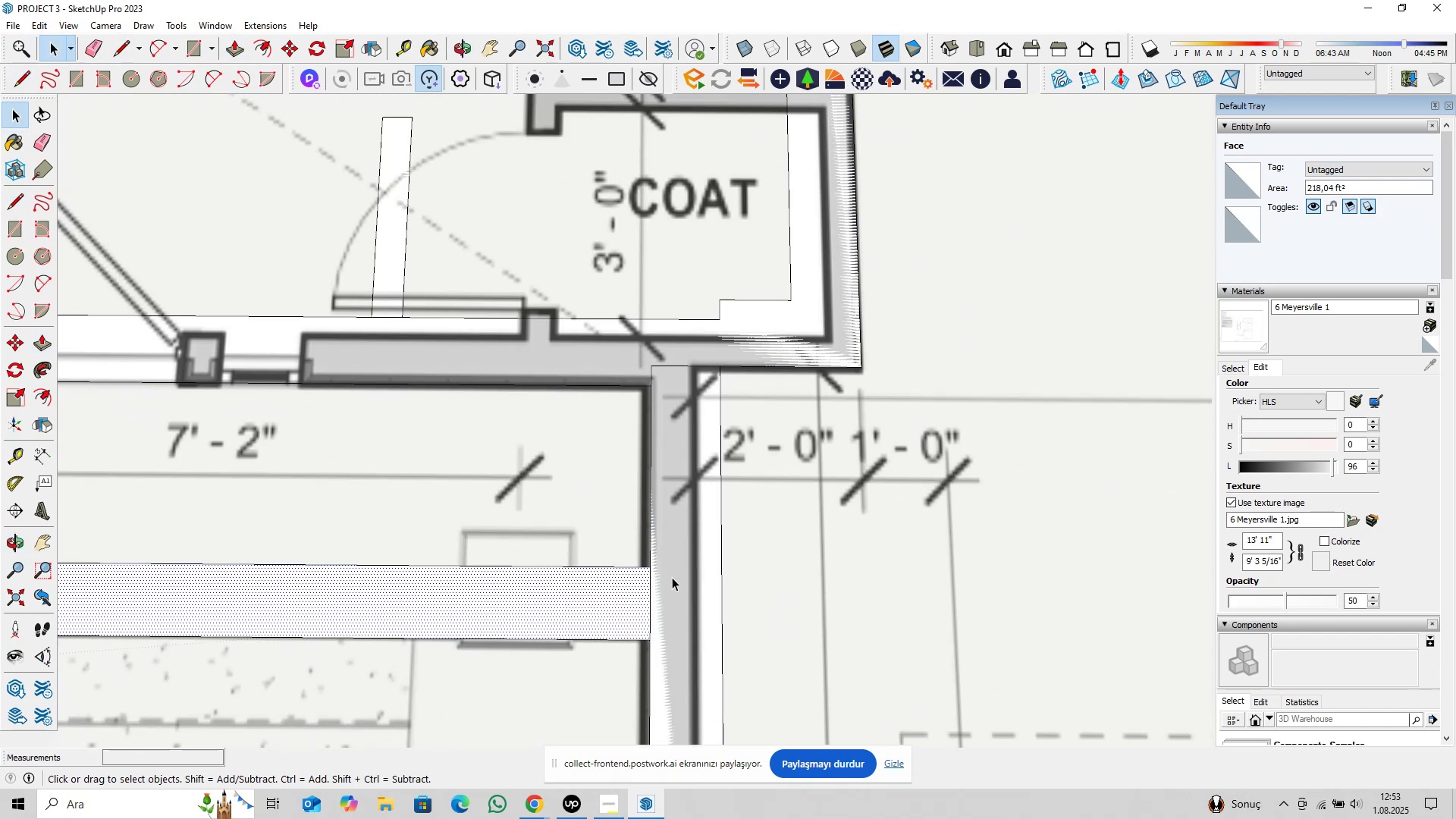 
double_click([672, 577])
 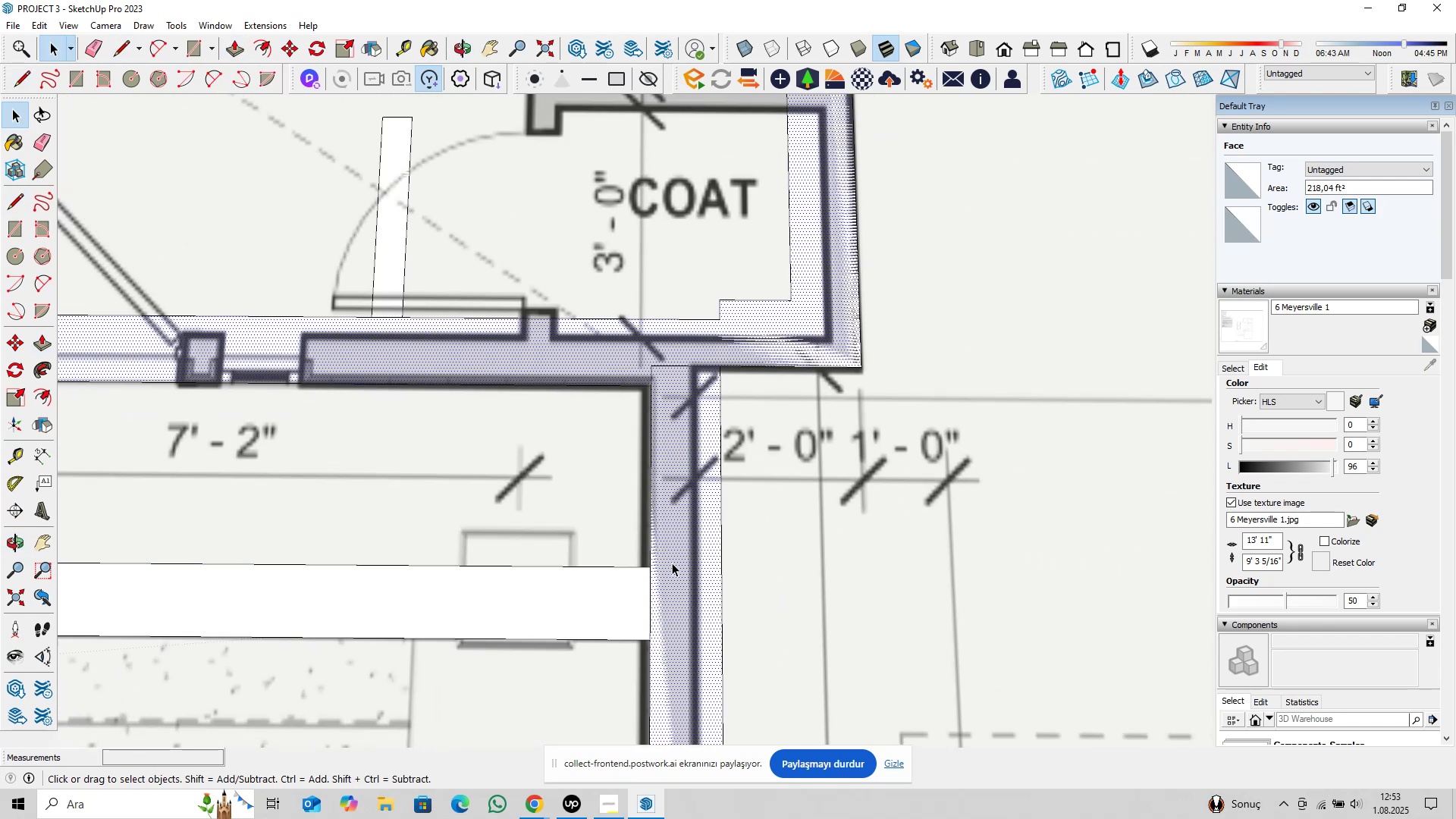 
scroll: coordinate [720, 532], scroll_direction: down, amount: 19.0
 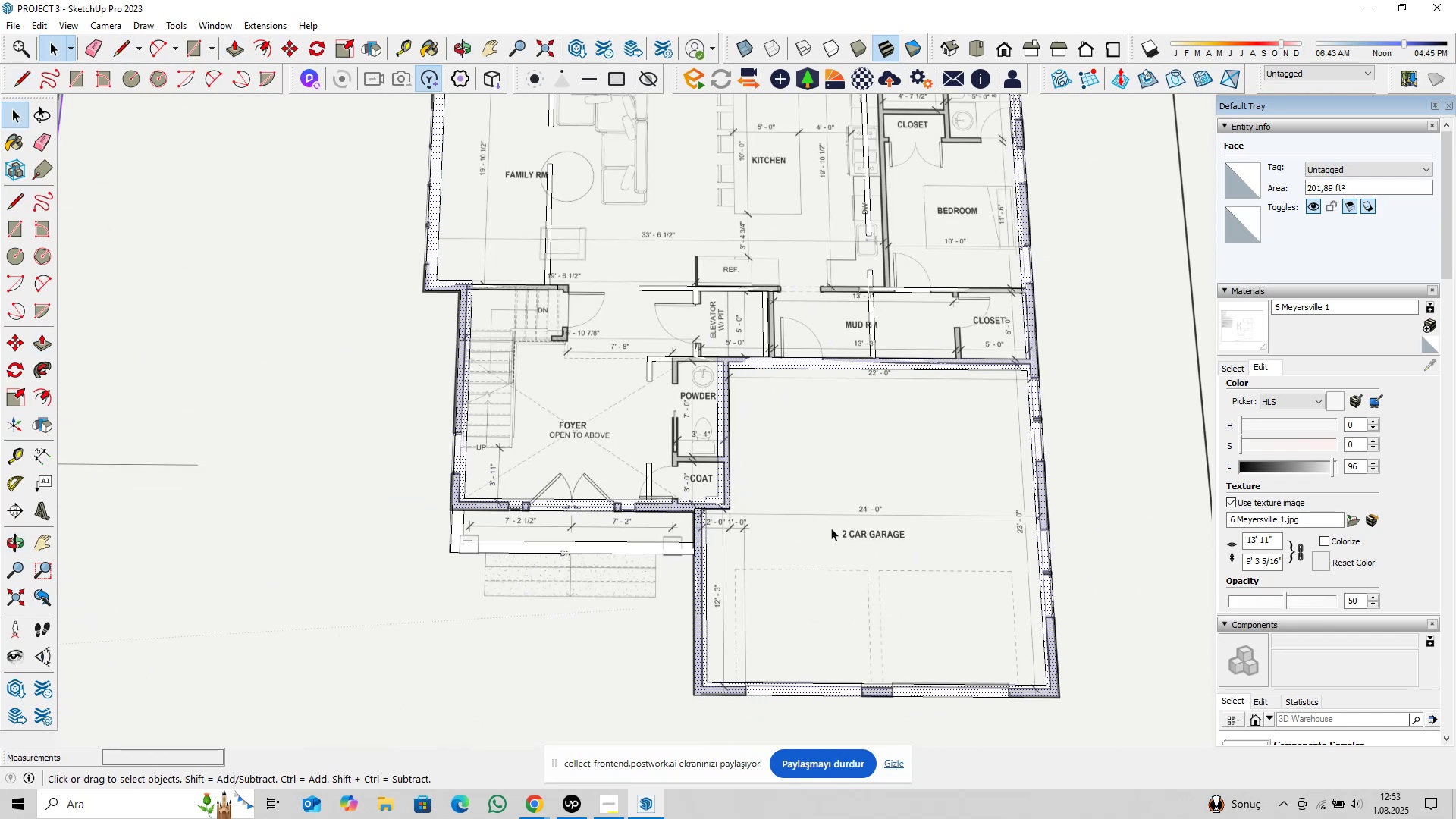 
hold_key(key=ShiftLeft, duration=0.45)
 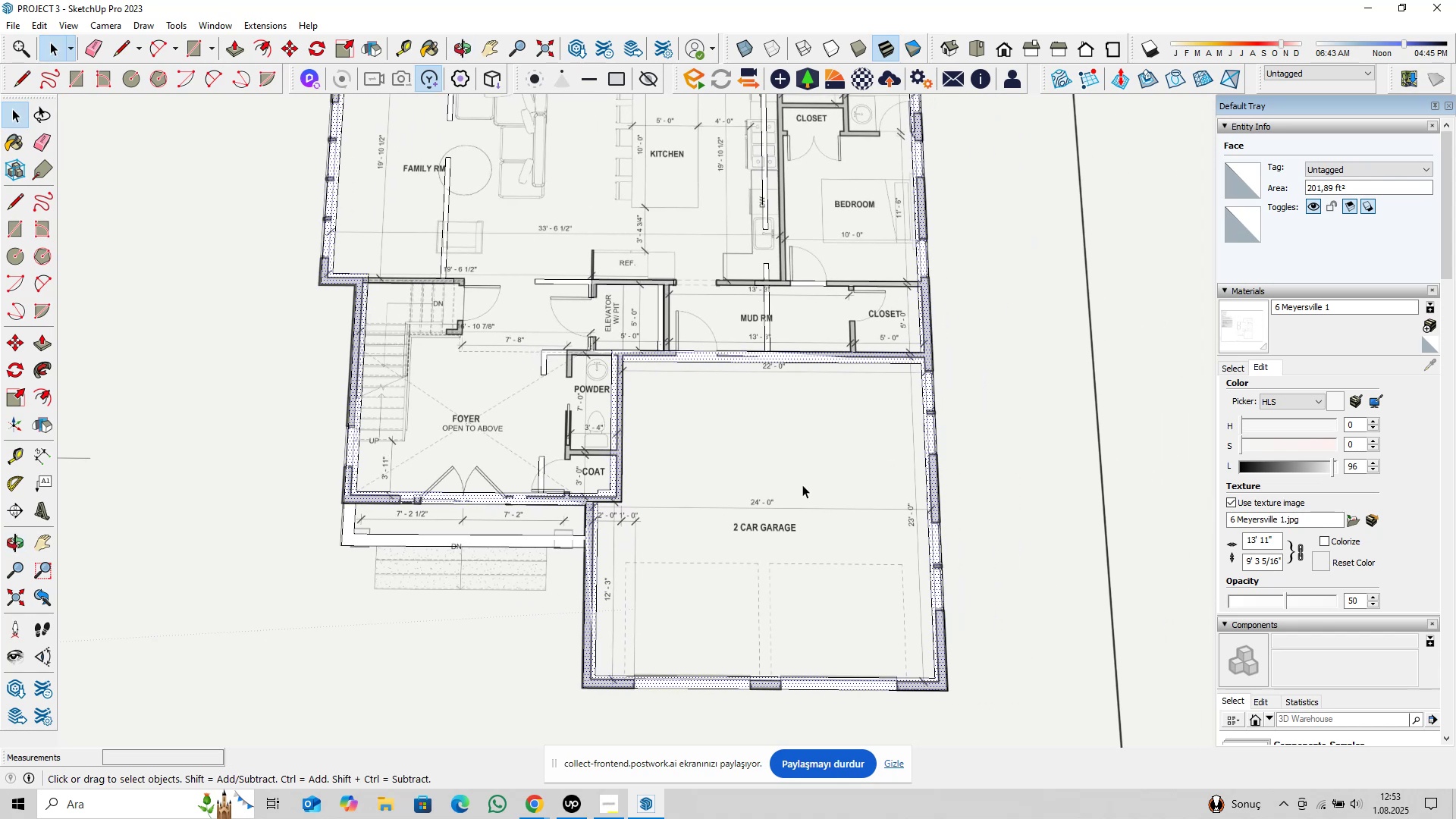 
hold_key(key=ShiftLeft, duration=0.33)
 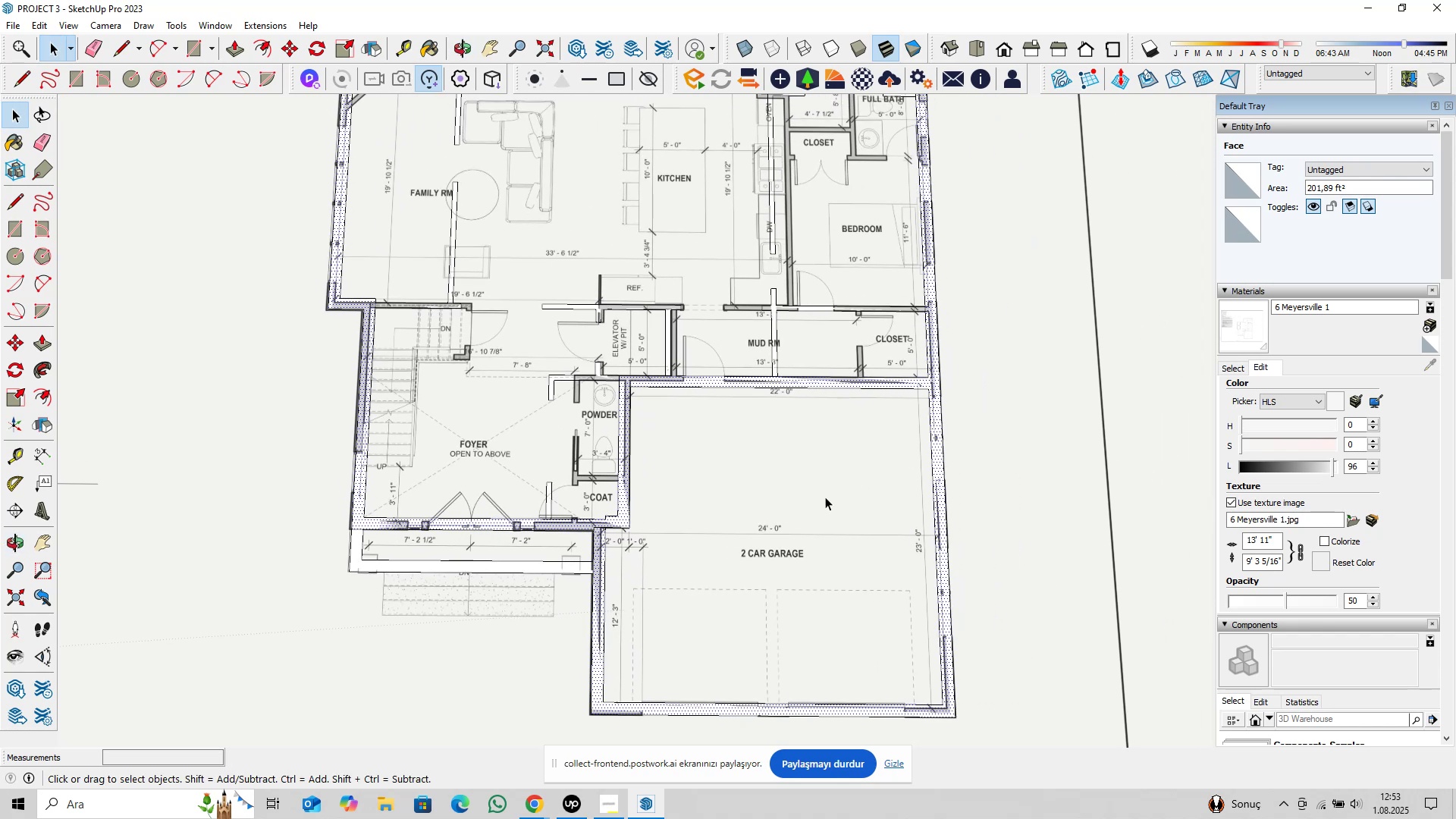 
scroll: coordinate [570, 554], scroll_direction: up, amount: 11.0
 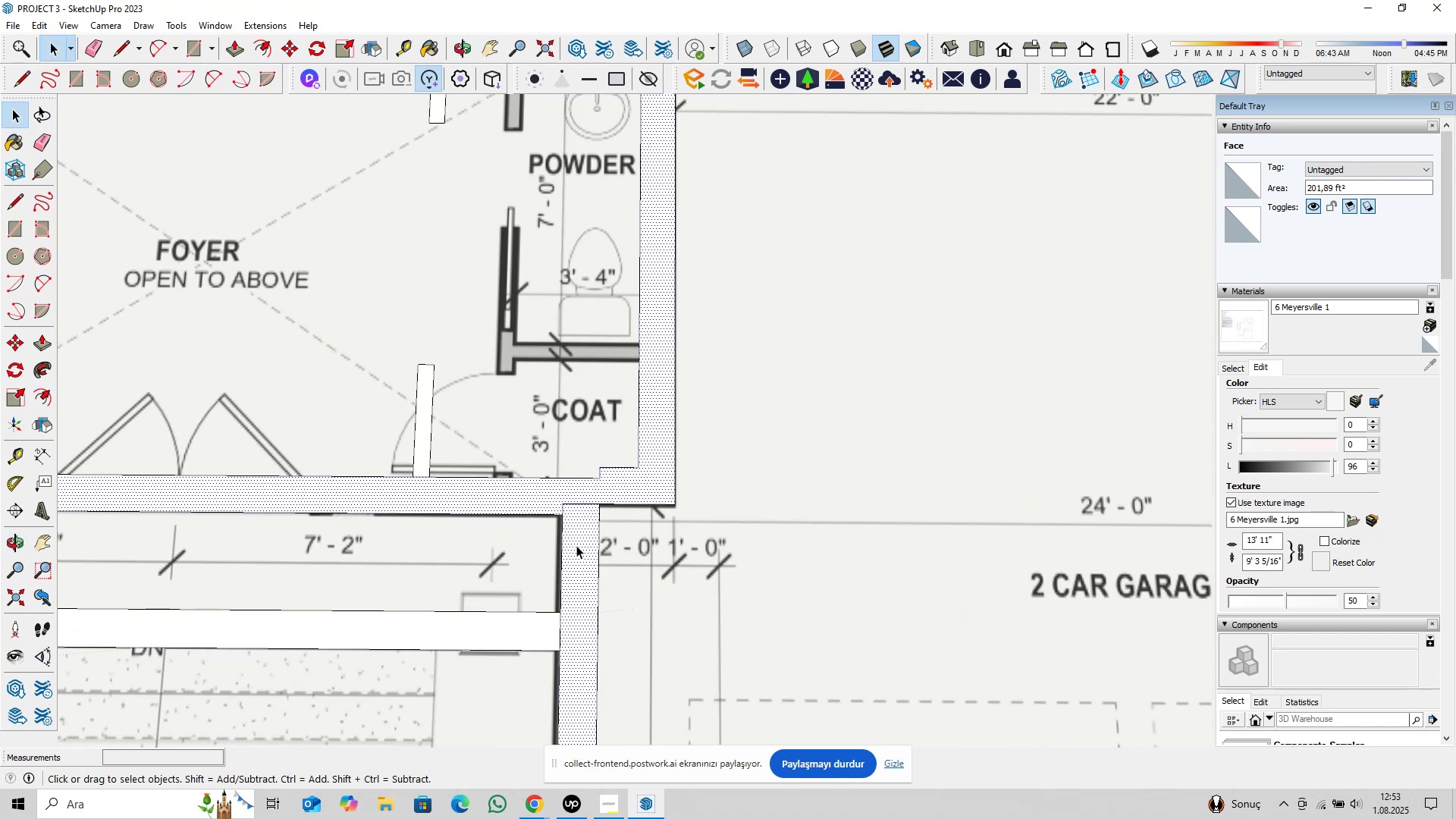 
scroll: coordinate [575, 550], scroll_direction: down, amount: 6.0
 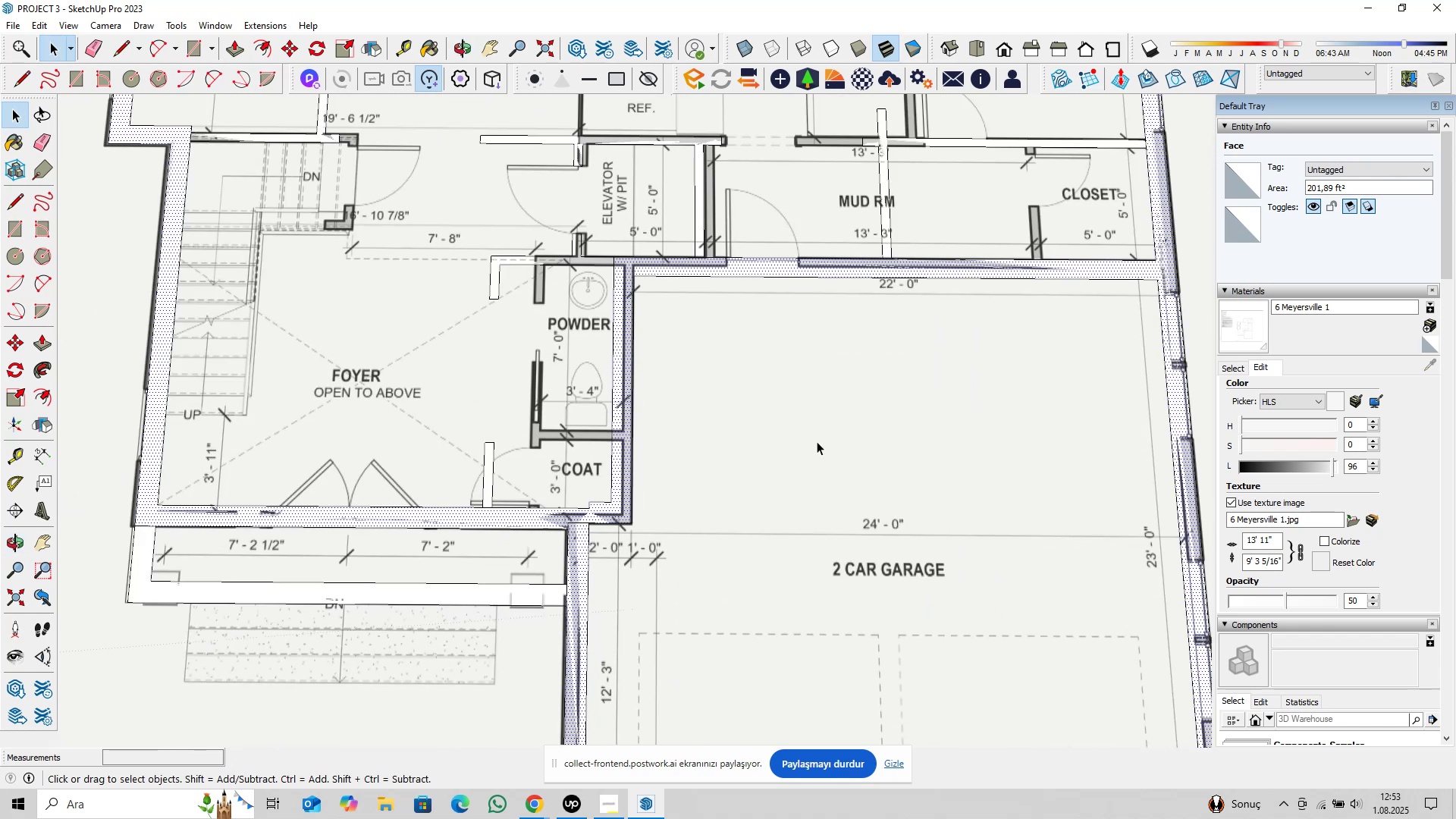 
hold_key(key=ShiftLeft, duration=0.33)
 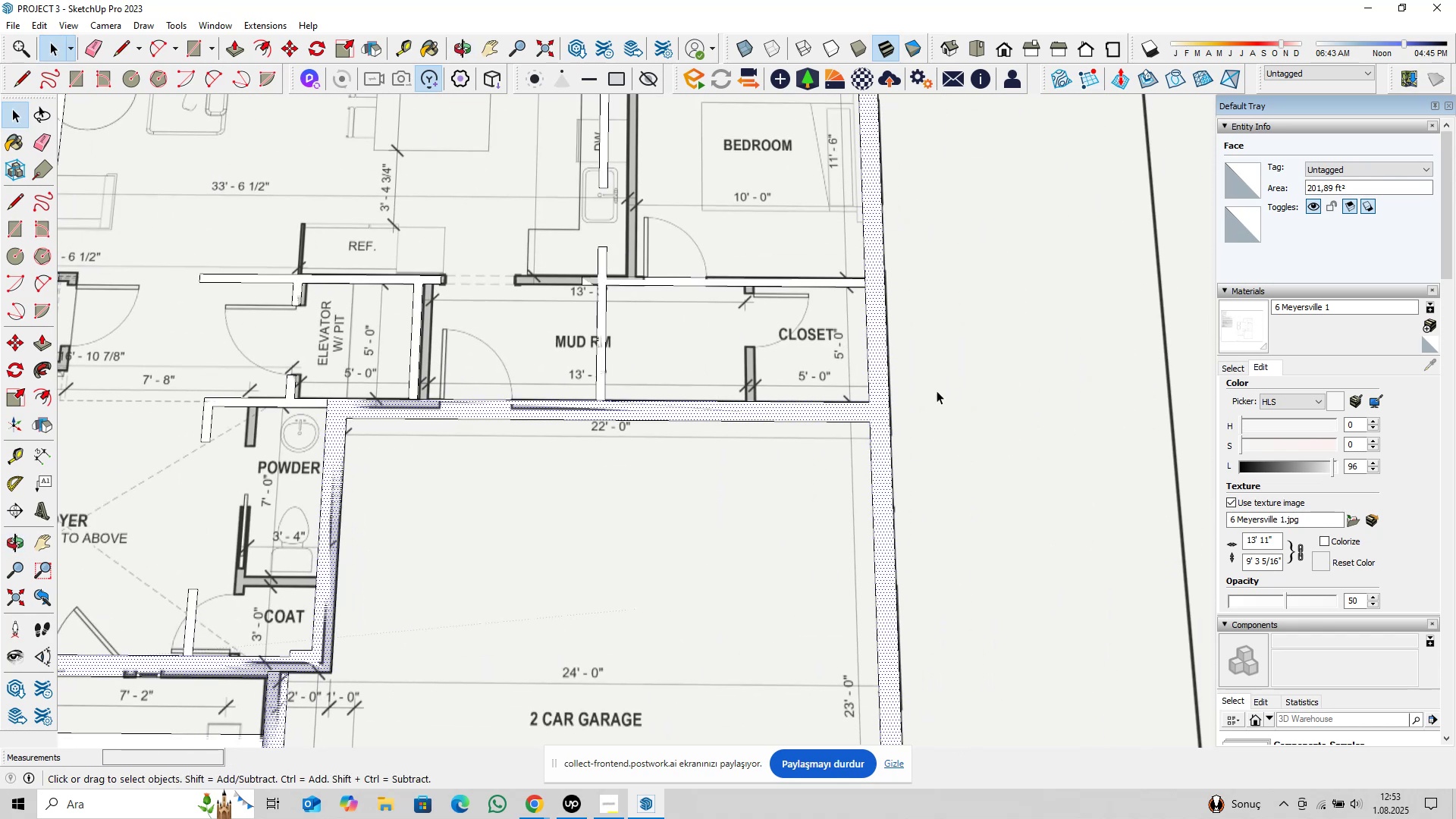 
scroll: coordinate [812, 442], scroll_direction: up, amount: 11.0
 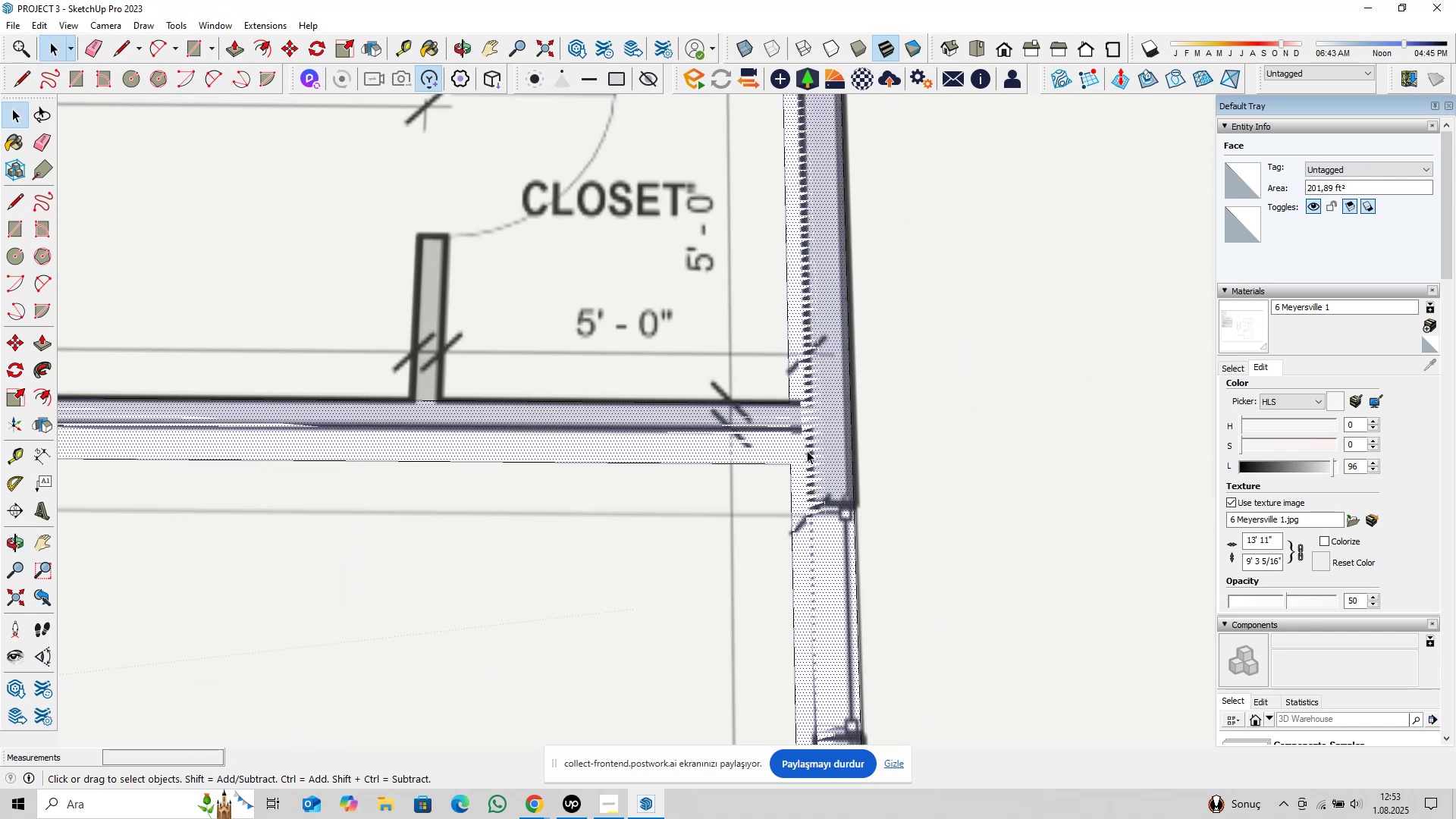 
left_click([807, 450])
 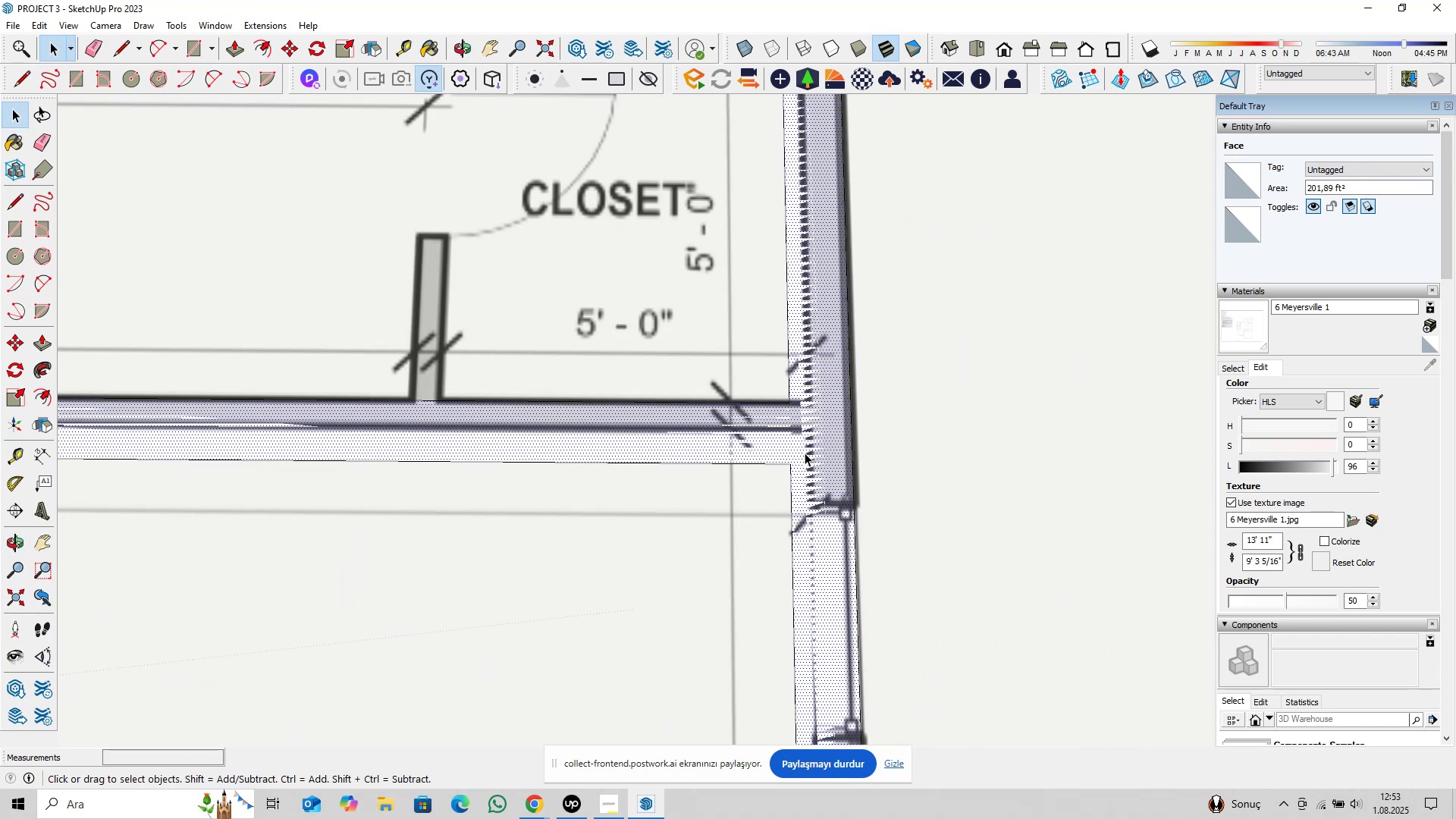 
scroll: coordinate [805, 453], scroll_direction: up, amount: 3.0
 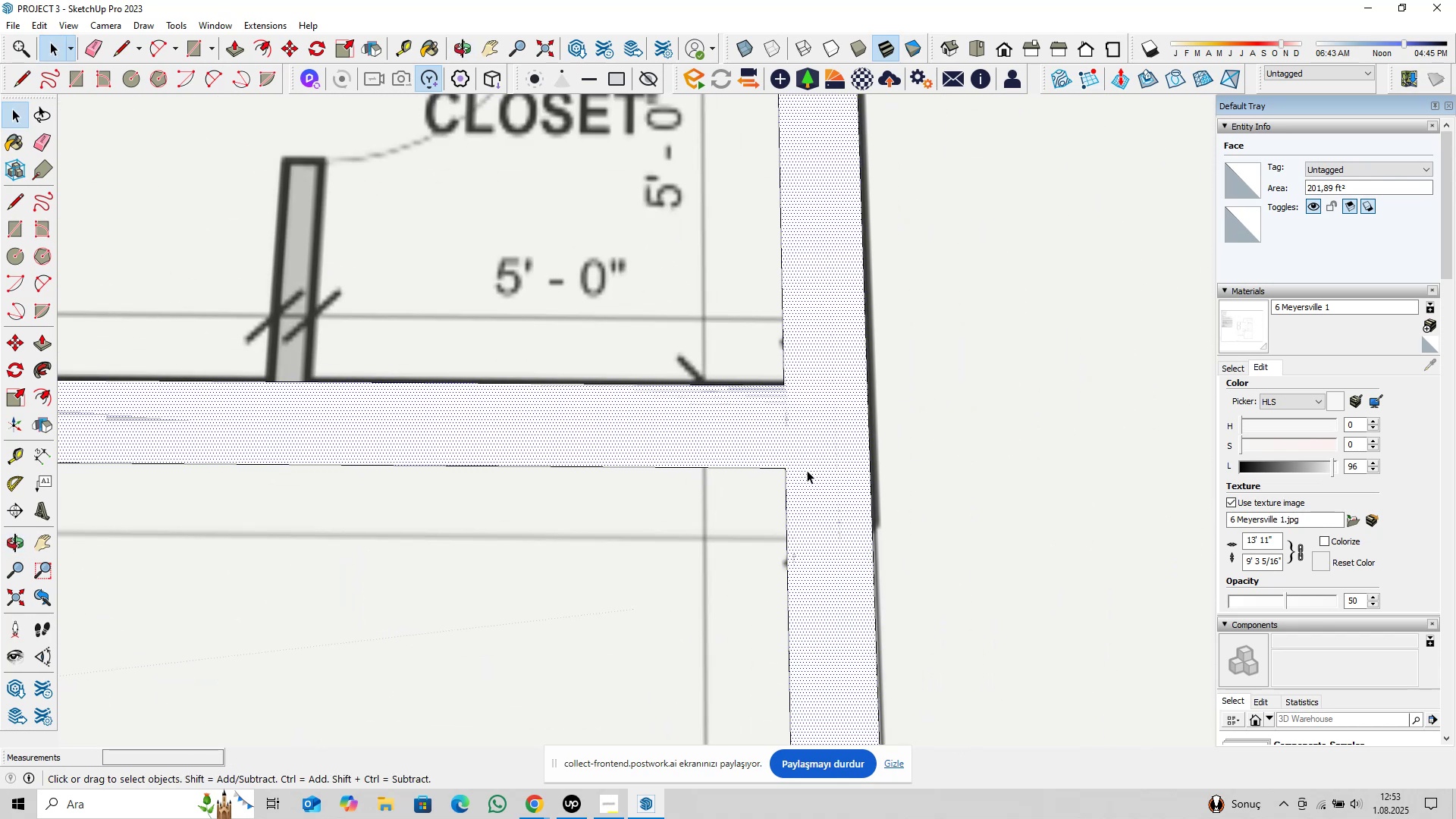 
type(pl)
 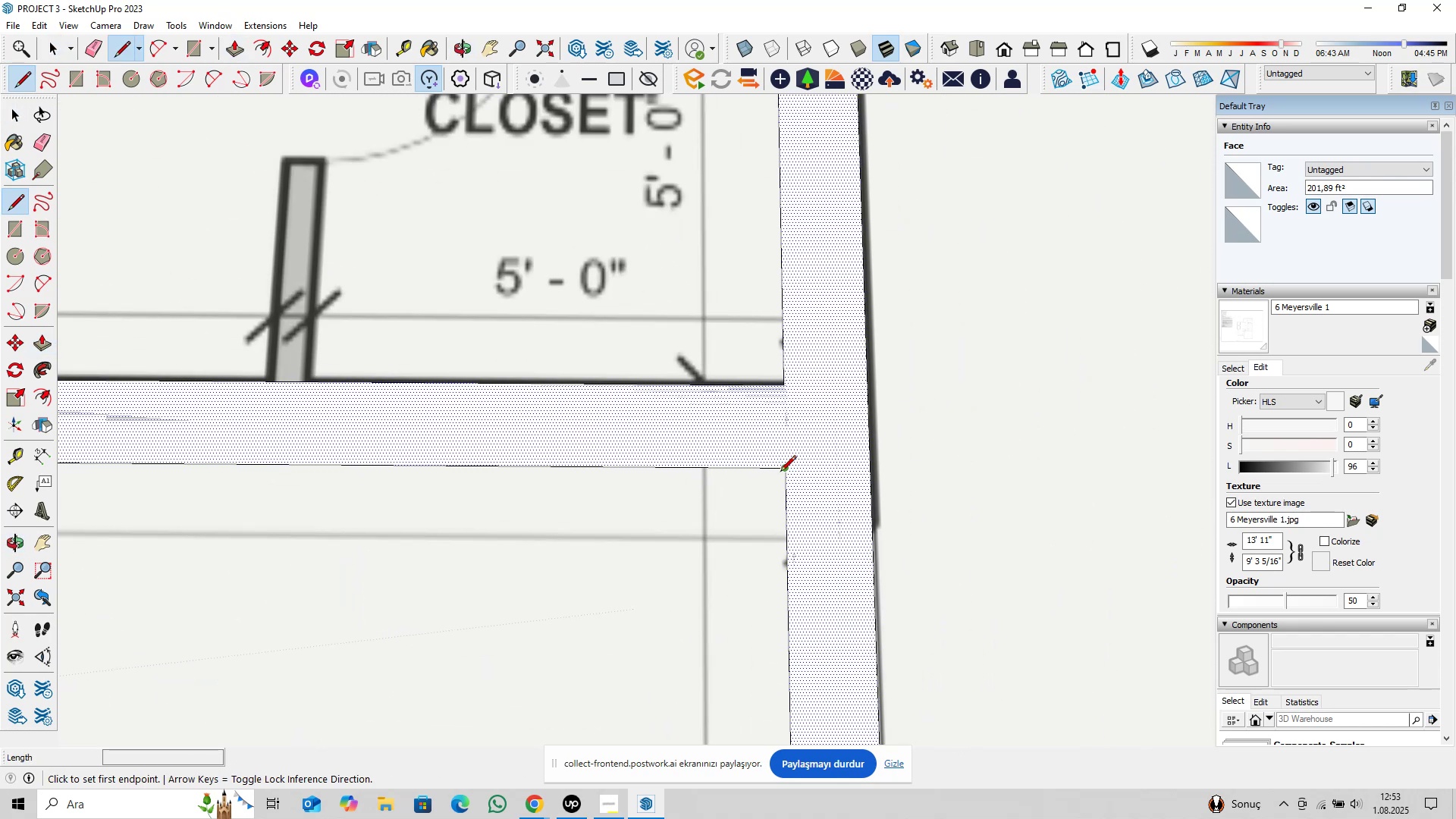 
left_click([780, 472])
 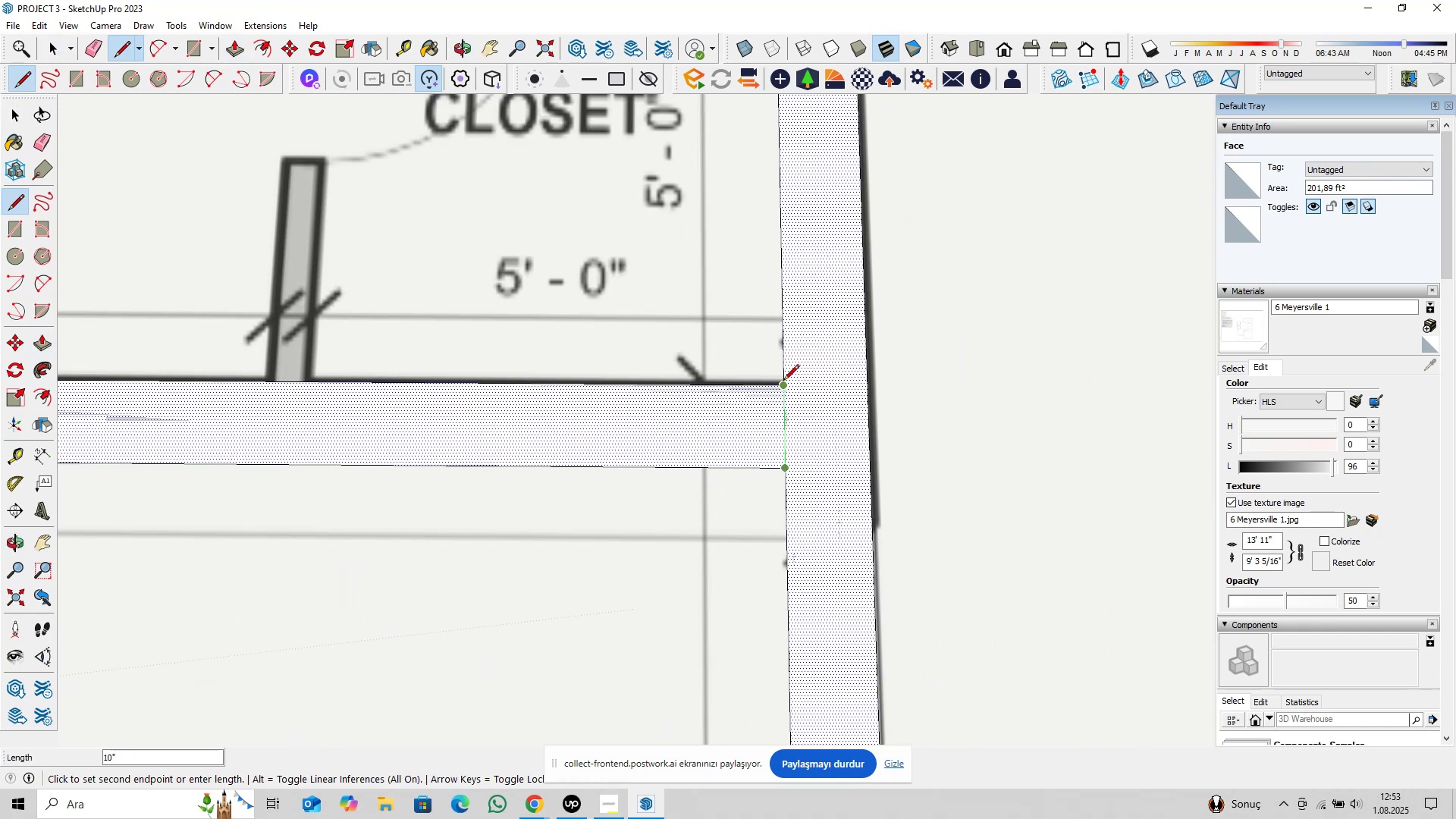 
left_click([783, 381])
 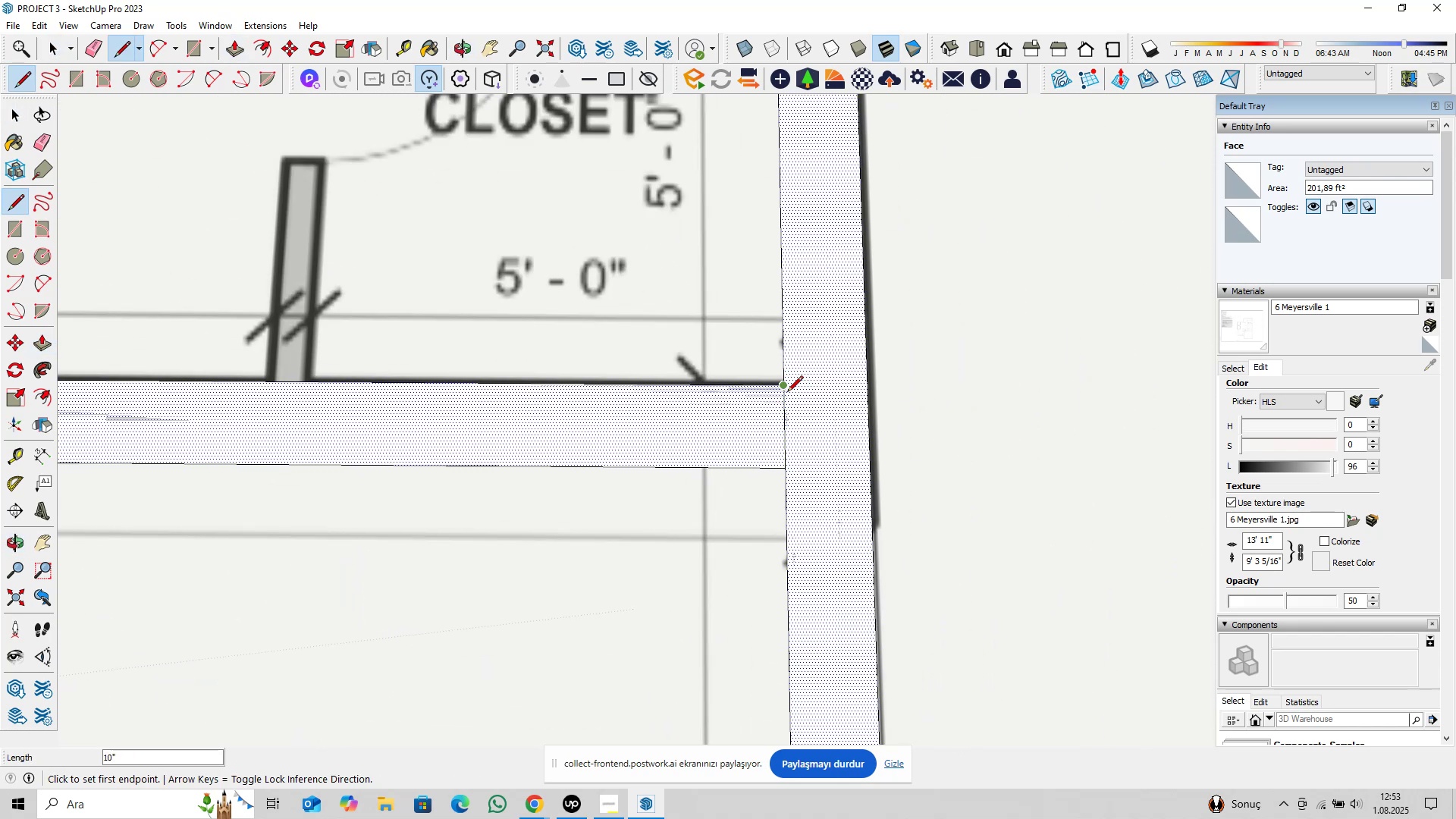 
key(Space)
 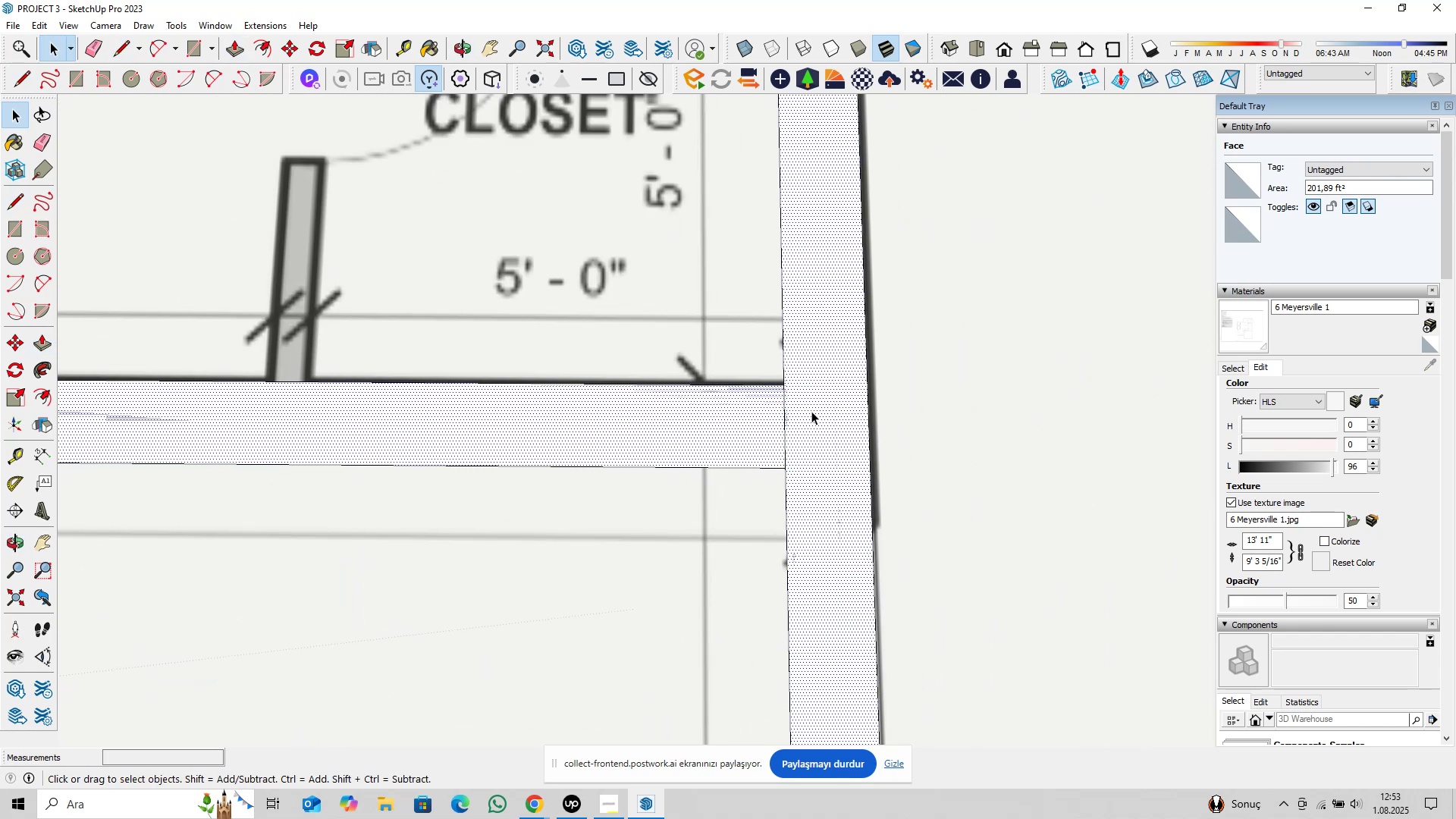 
scroll: coordinate [836, 437], scroll_direction: down, amount: 23.0
 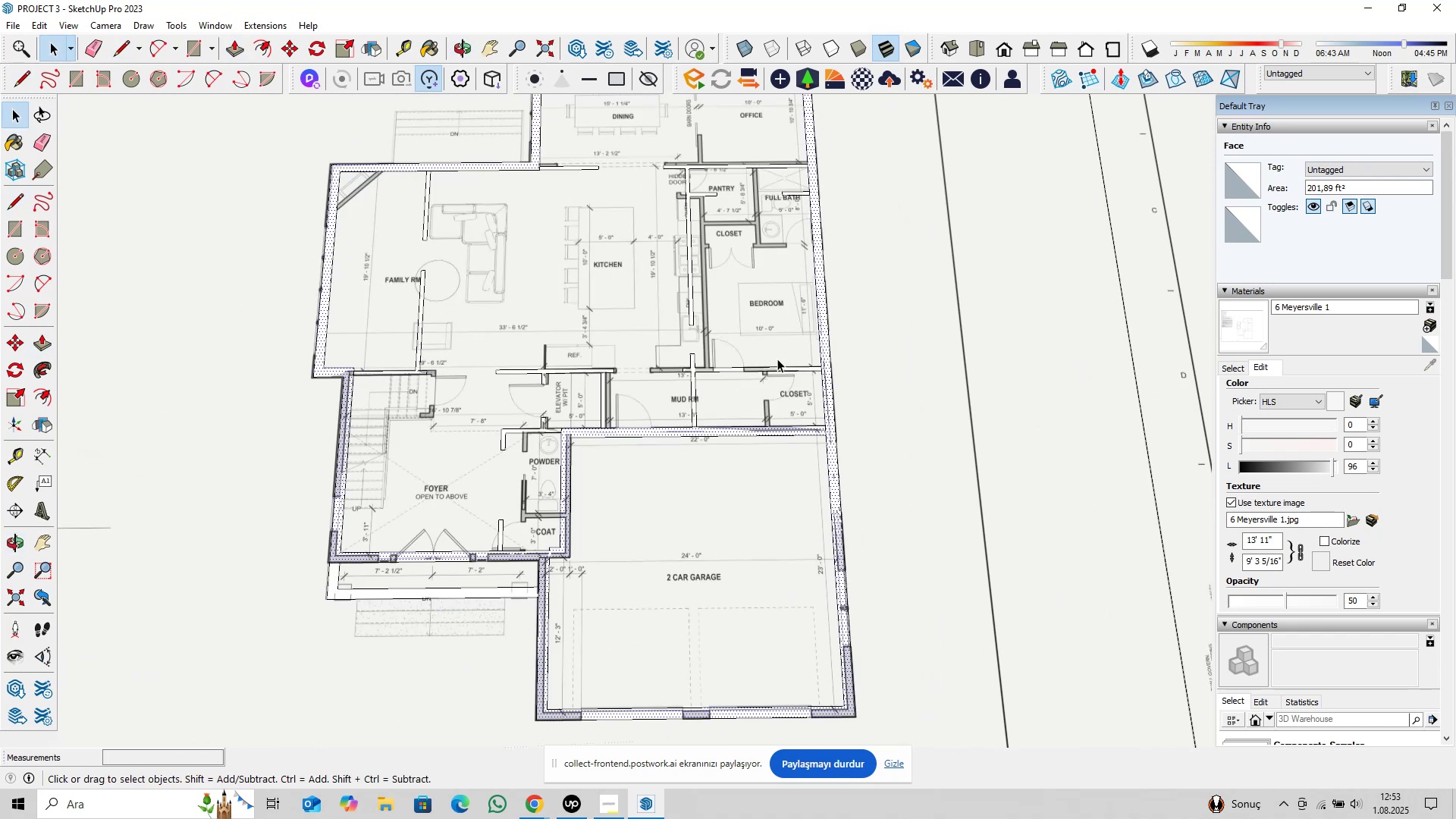 
hold_key(key=ShiftLeft, duration=0.39)
 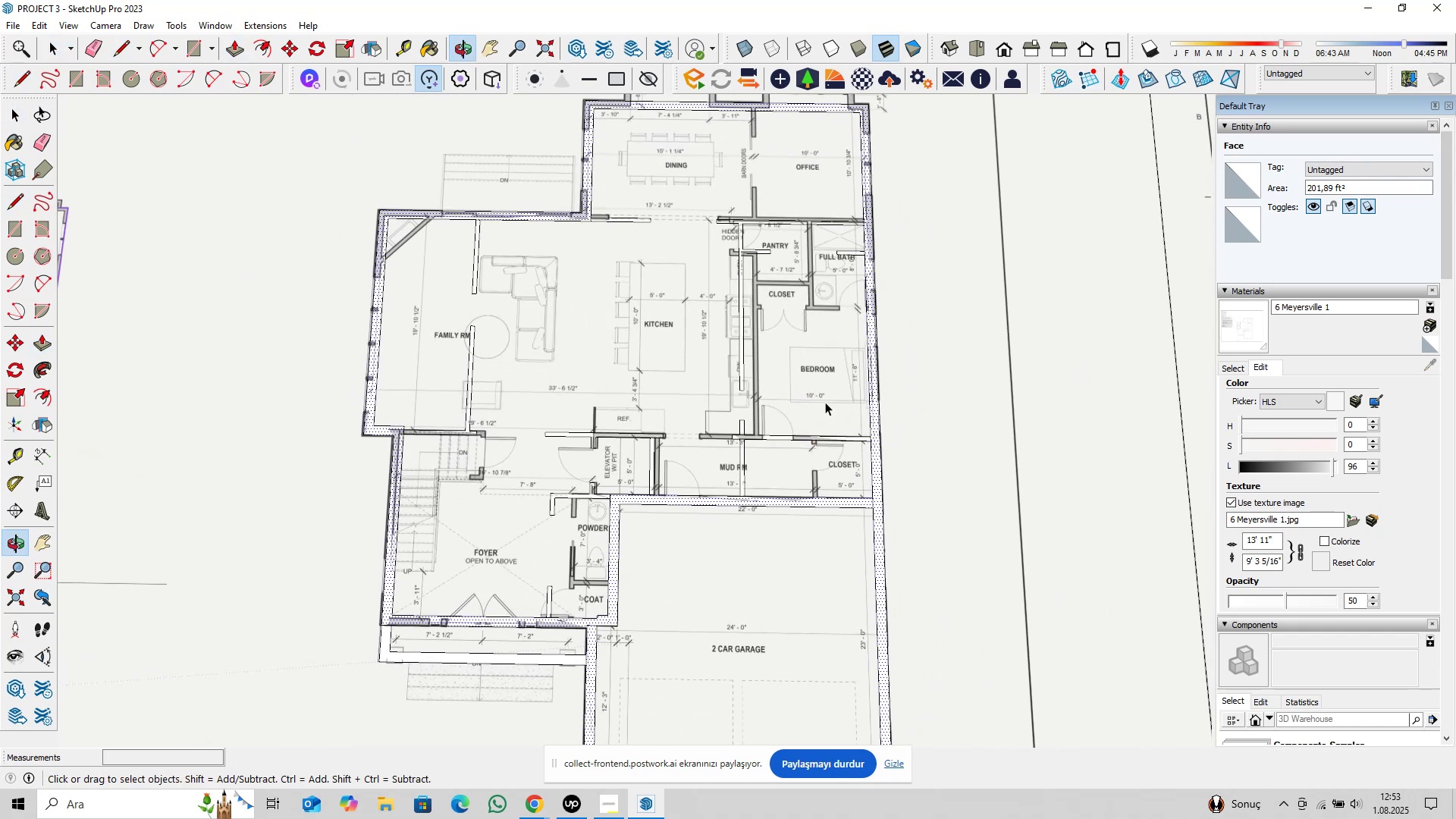 
hold_key(key=ShiftLeft, duration=0.4)
 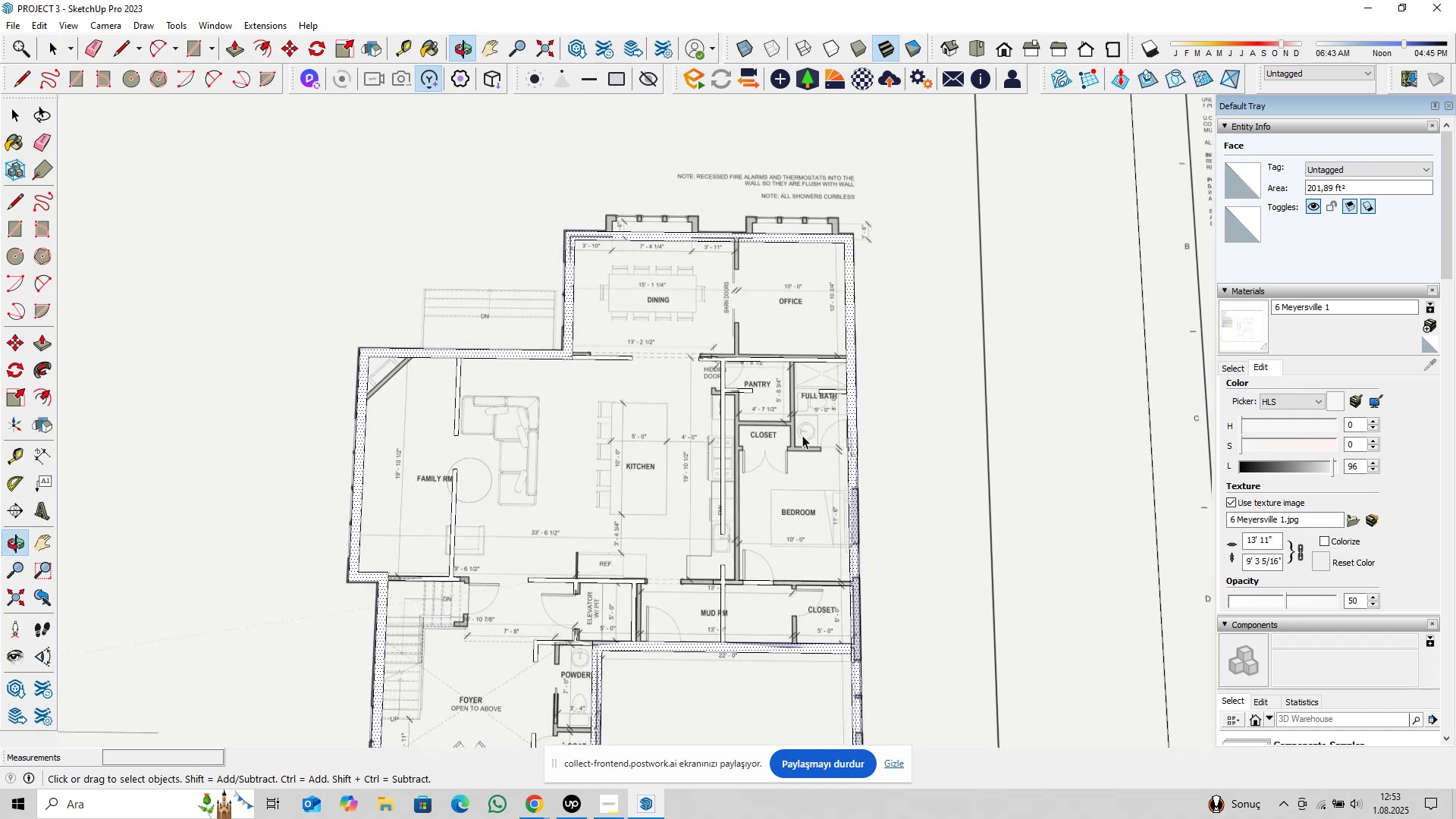 
scroll: coordinate [704, 330], scroll_direction: up, amount: 4.0
 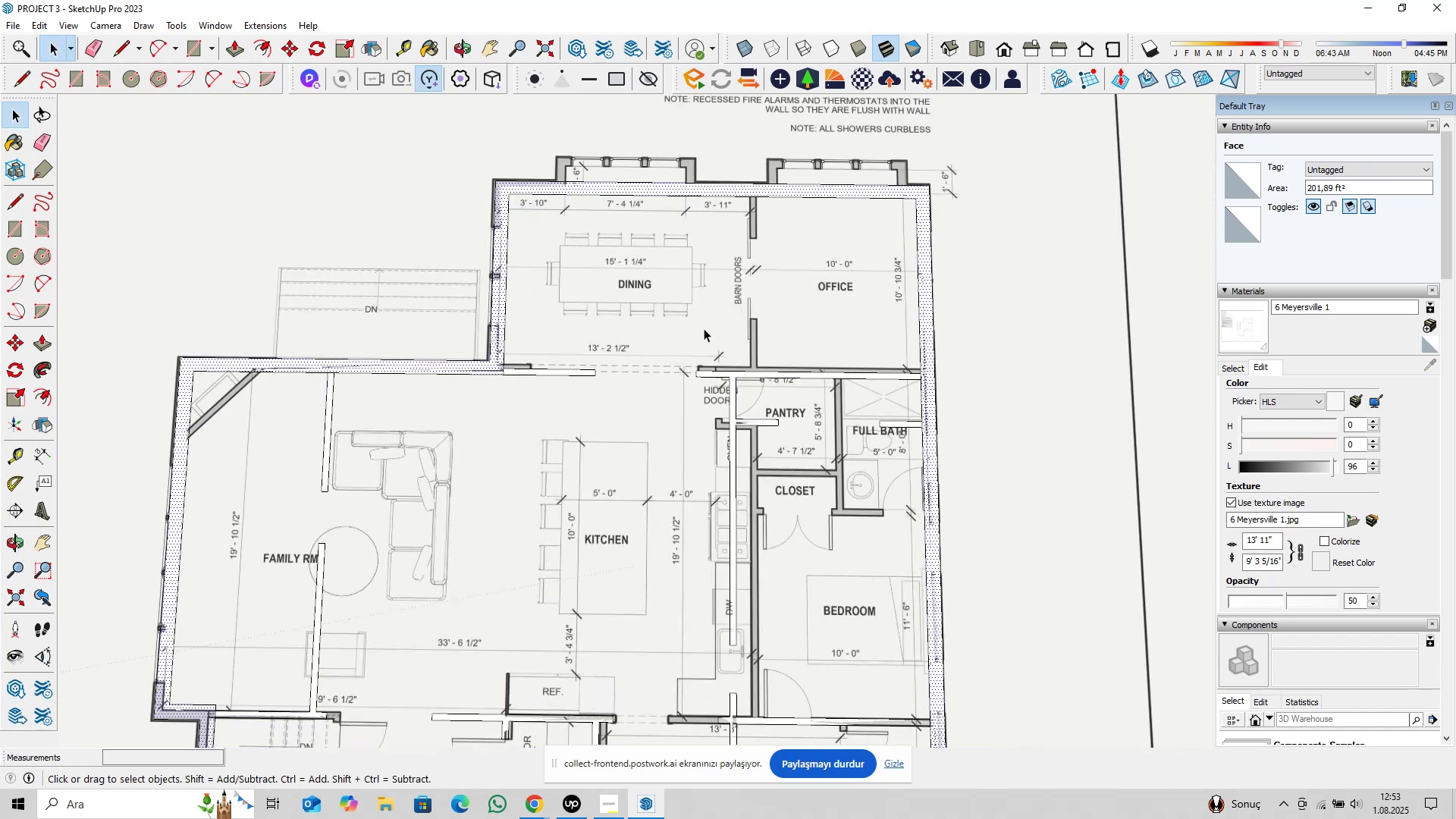 
wait(5.16)
 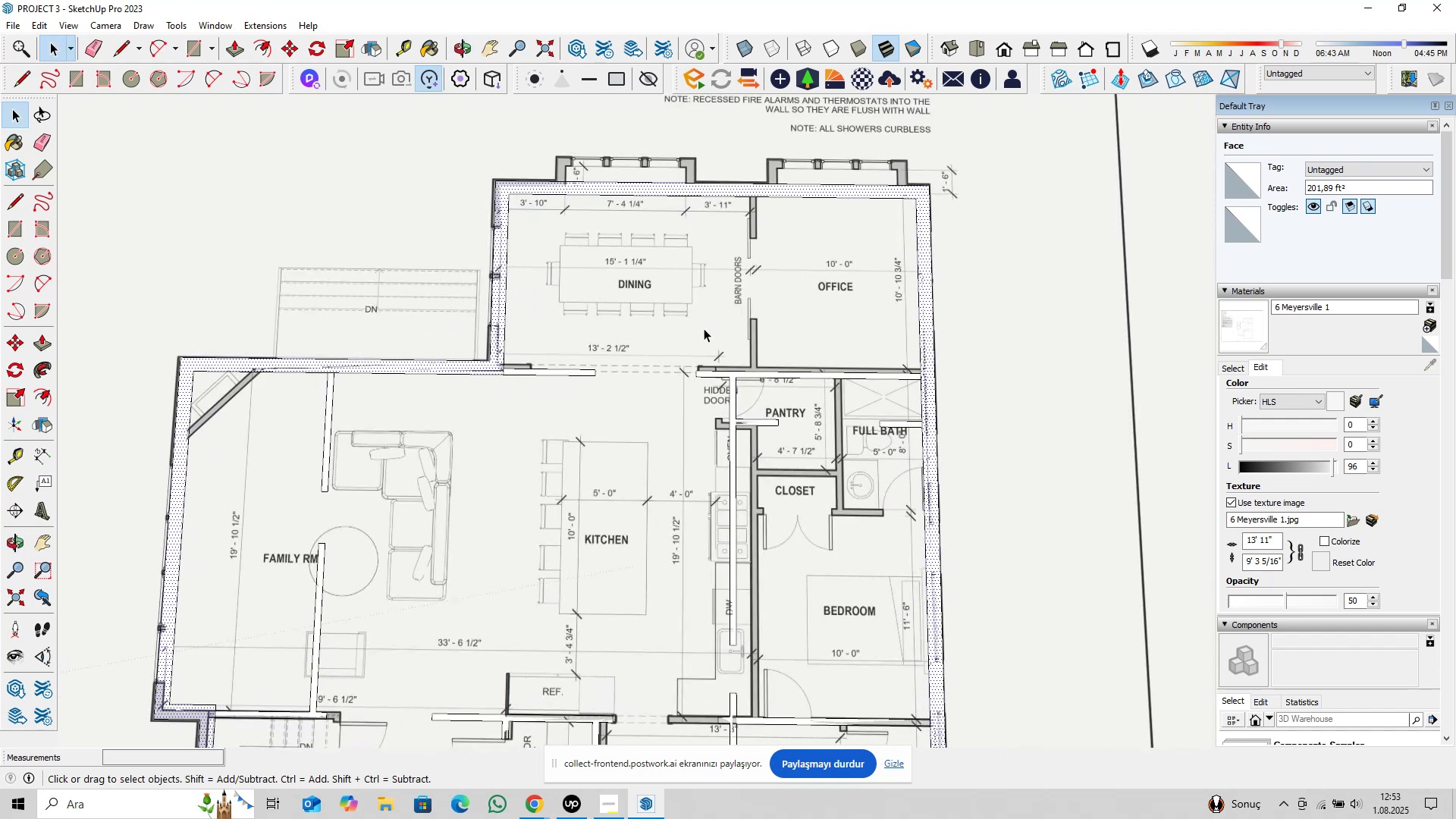 
scroll: coordinate [700, 315], scroll_direction: down, amount: 6.0
 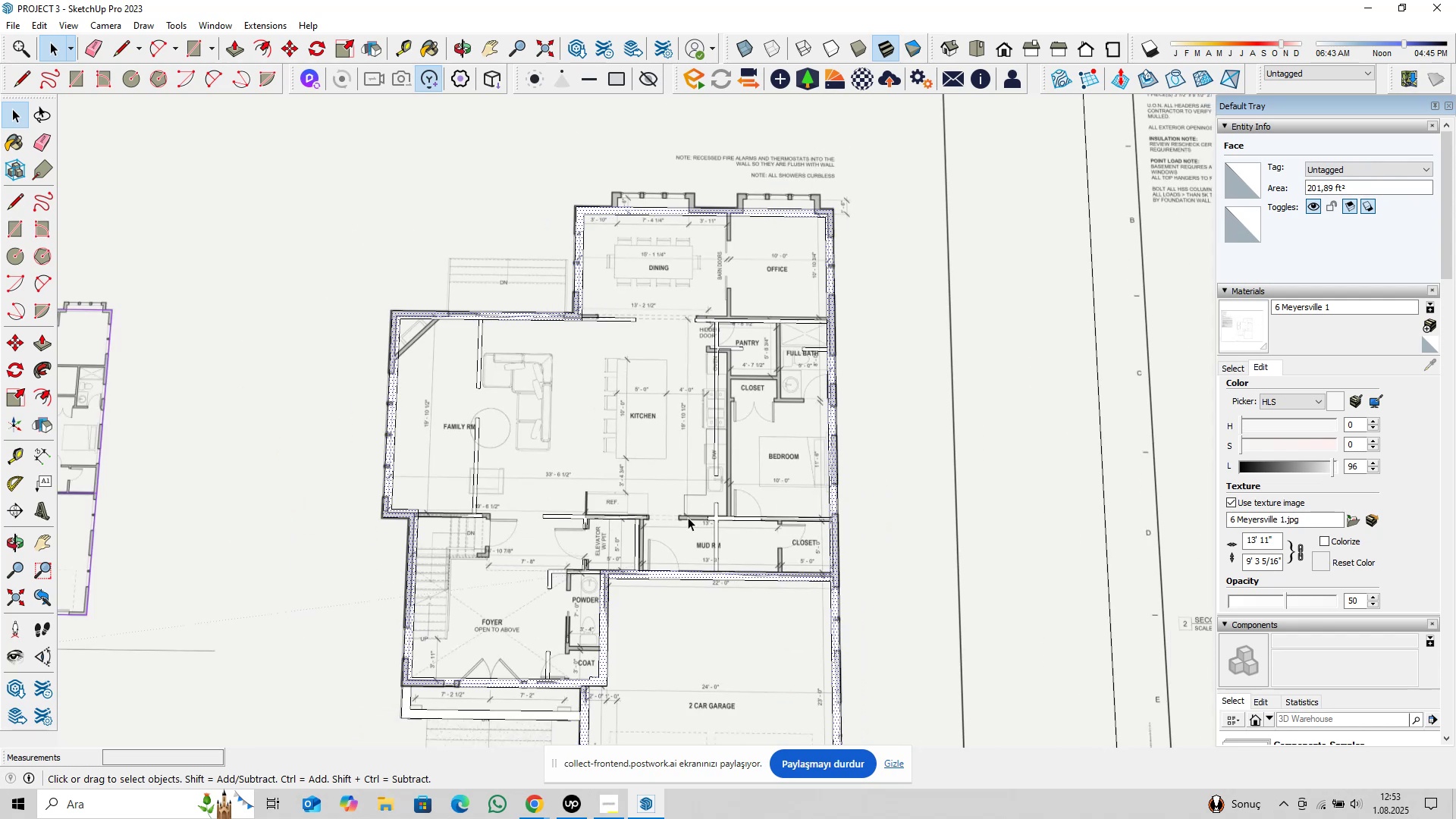 
hold_key(key=ShiftLeft, duration=0.32)
 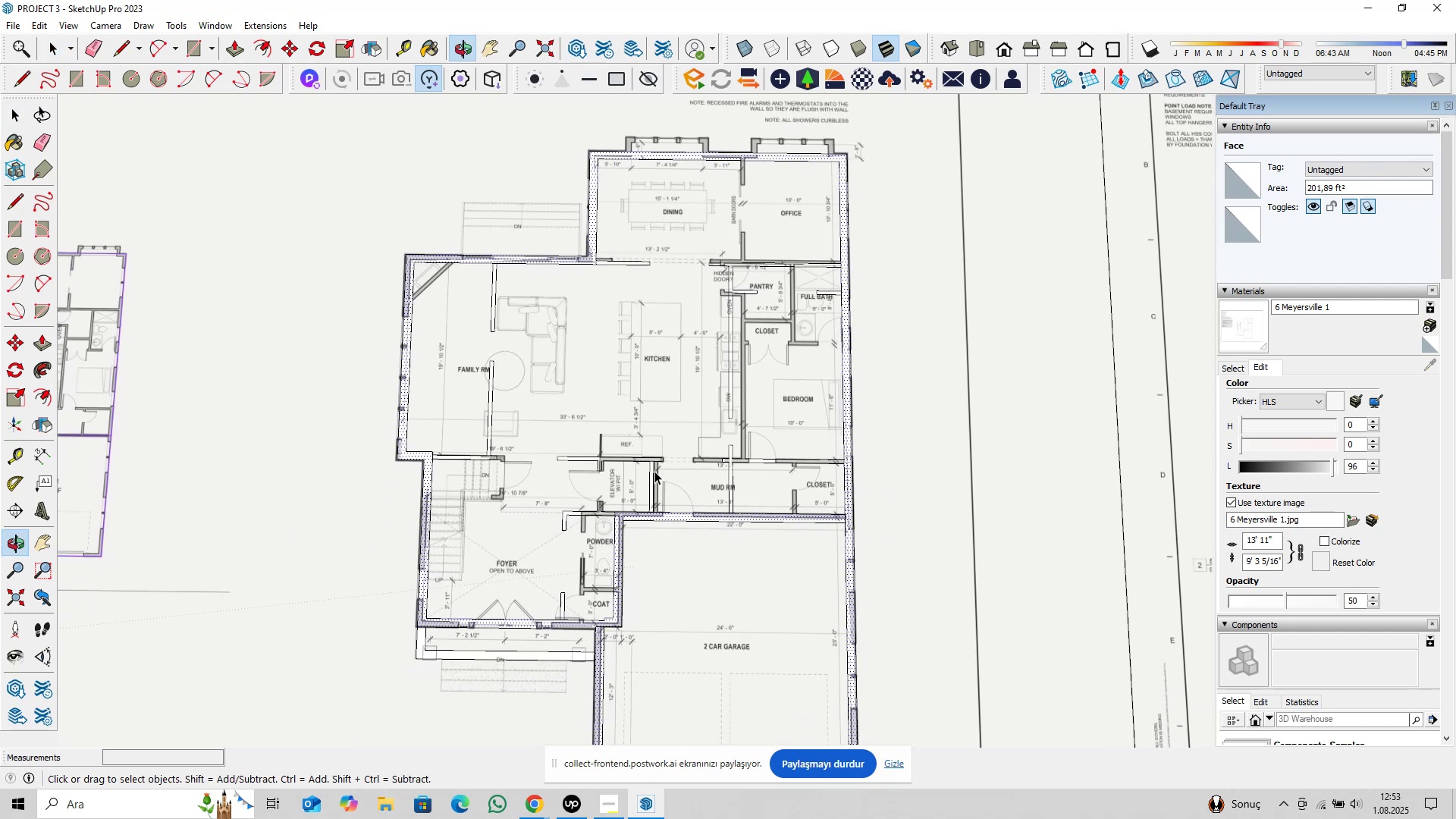 
scroll: coordinate [626, 455], scroll_direction: up, amount: 11.0
 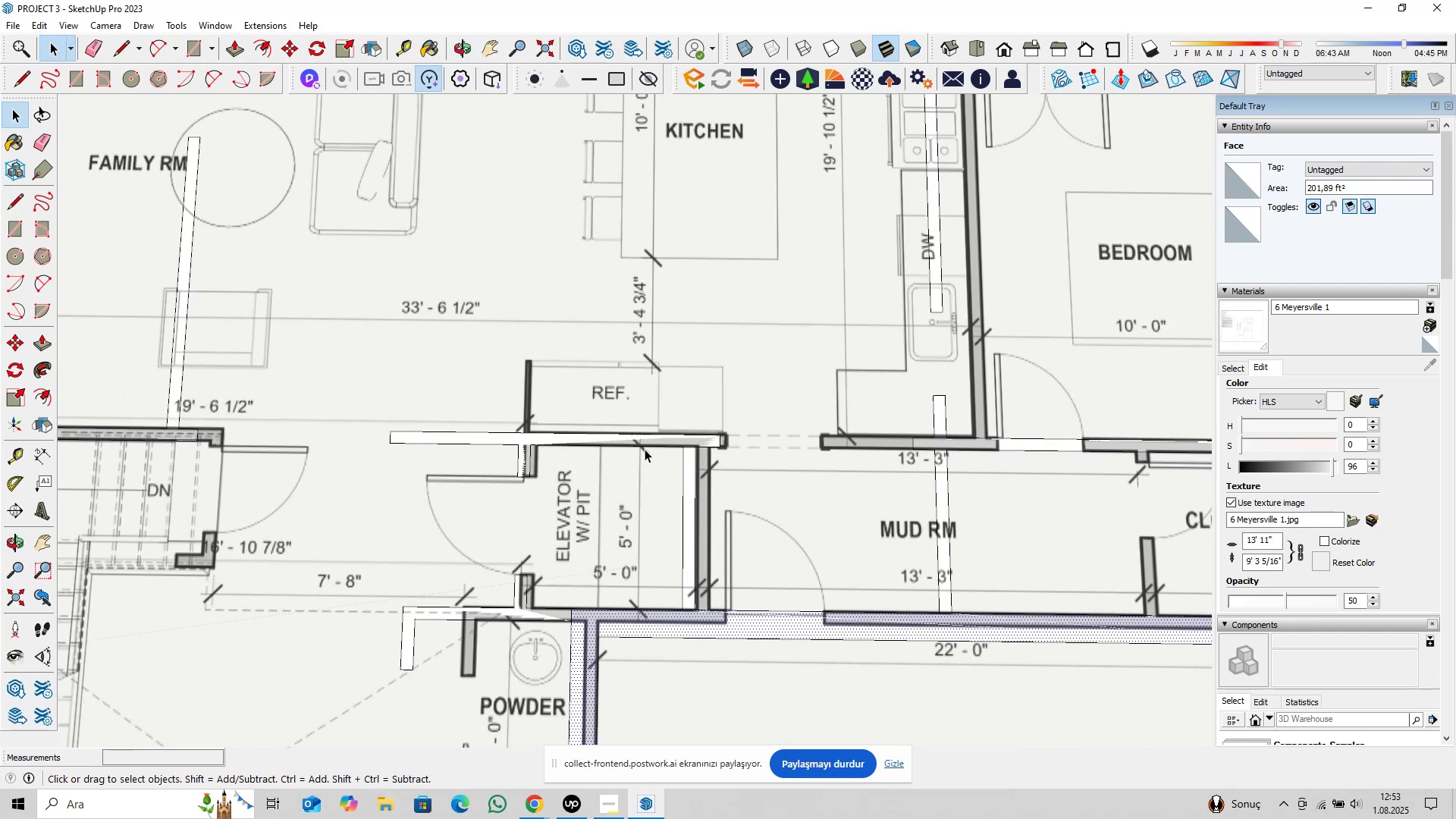 
scroll: coordinate [839, 447], scroll_direction: down, amount: 10.0
 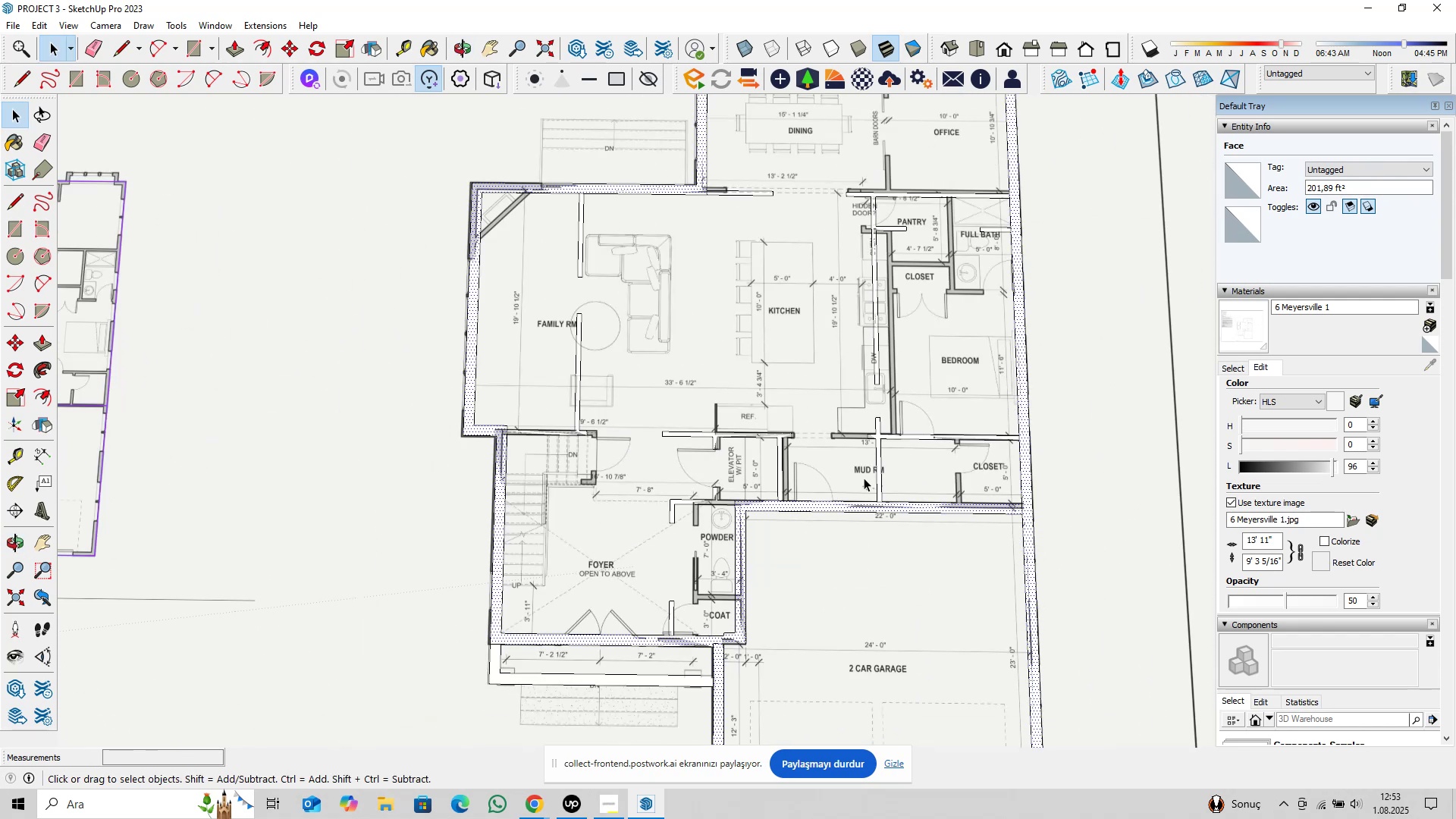 
hold_key(key=ShiftLeft, duration=0.39)
 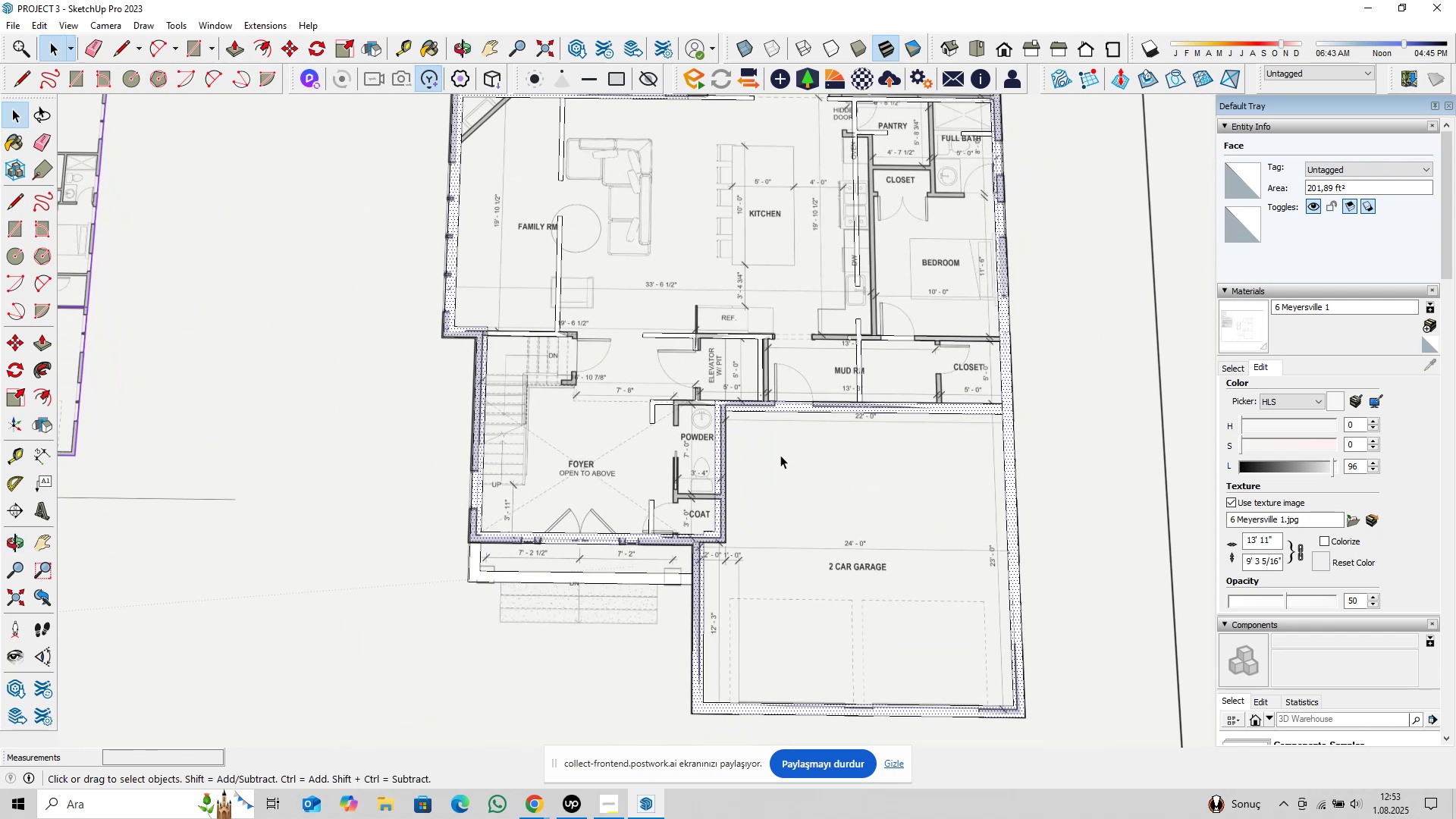 
scroll: coordinate [733, 510], scroll_direction: up, amount: 4.0
 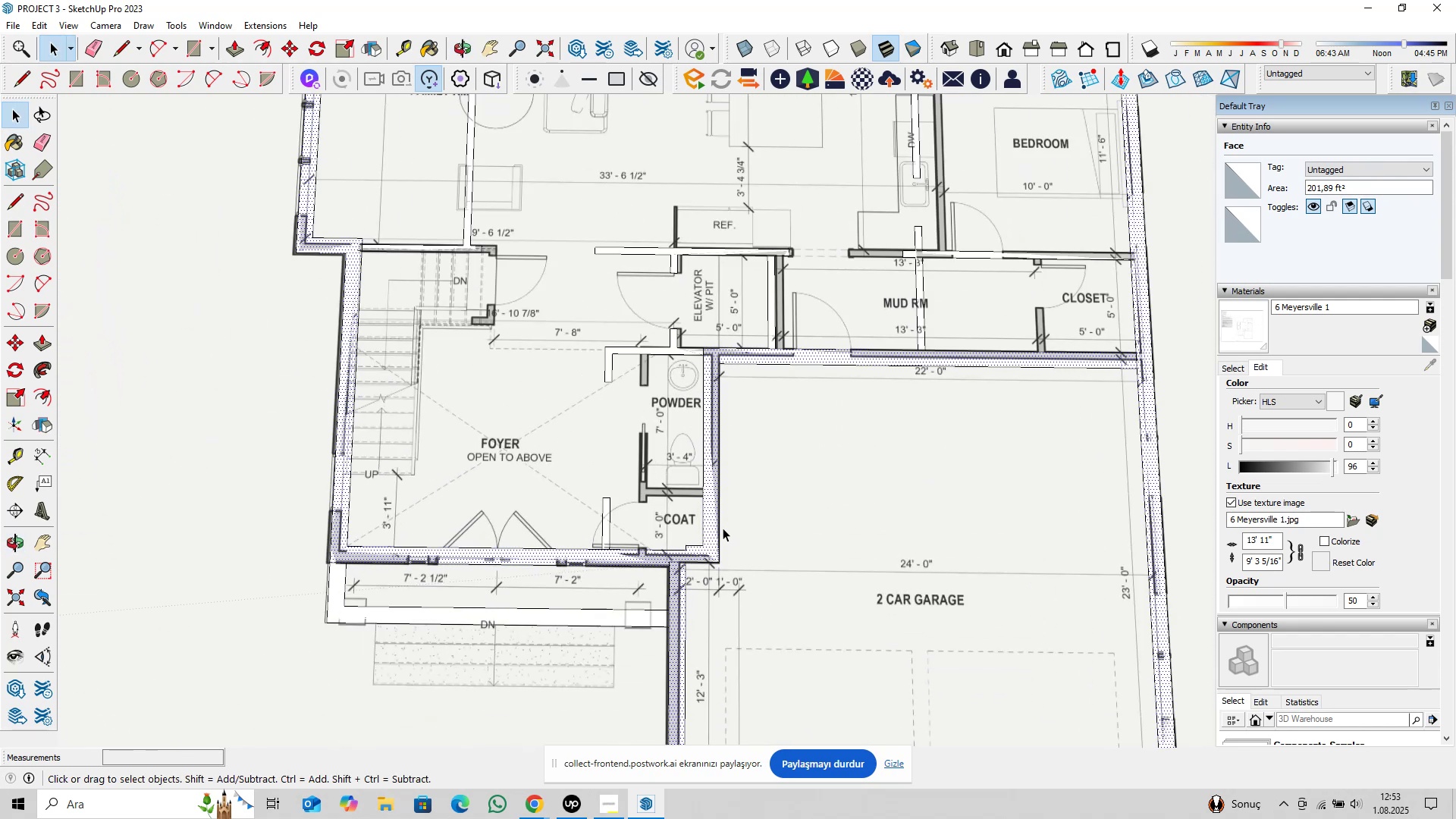 
hold_key(key=ShiftLeft, duration=0.51)
 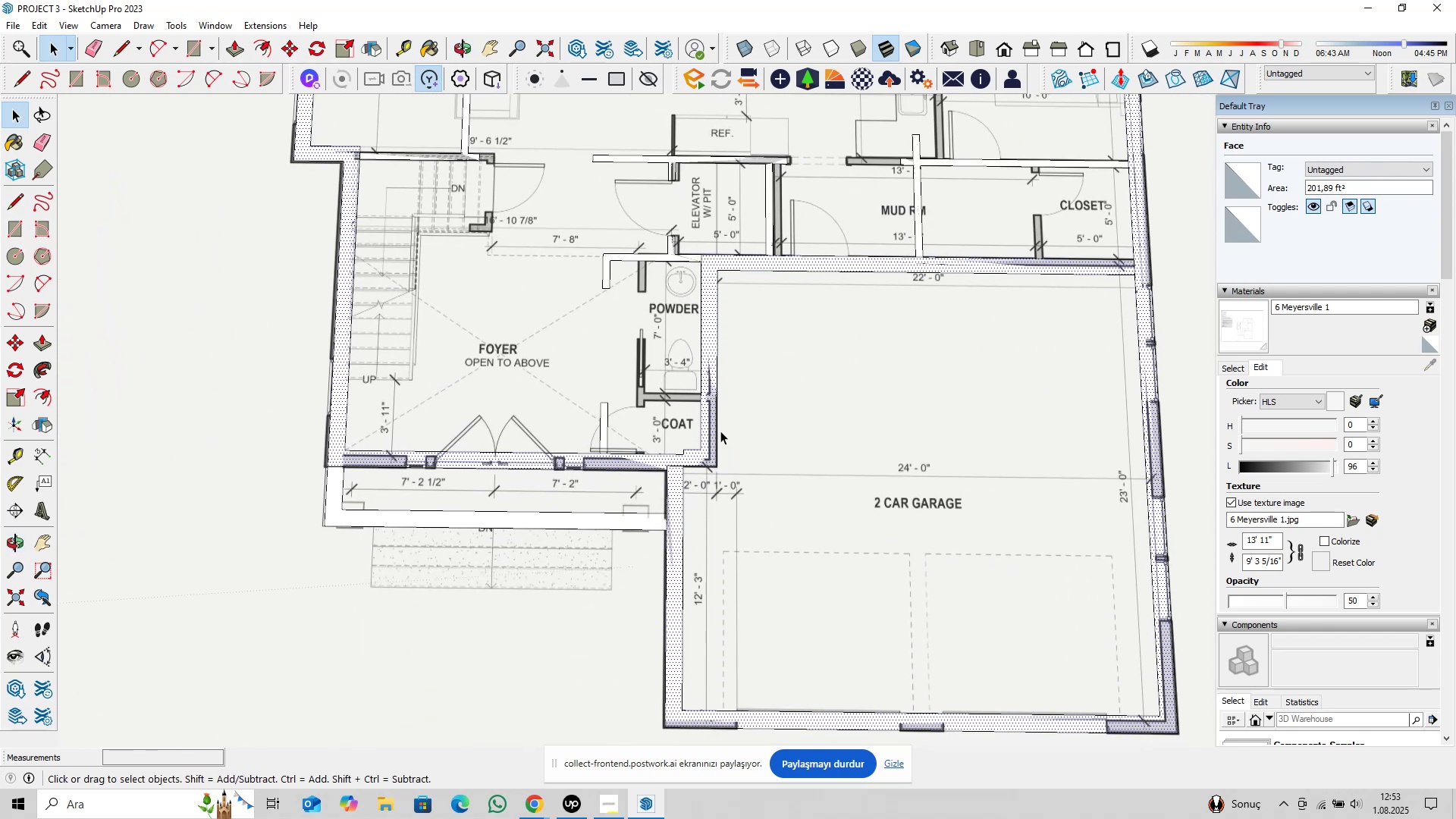 
scroll: coordinate [664, 525], scroll_direction: down, amount: 1.0
 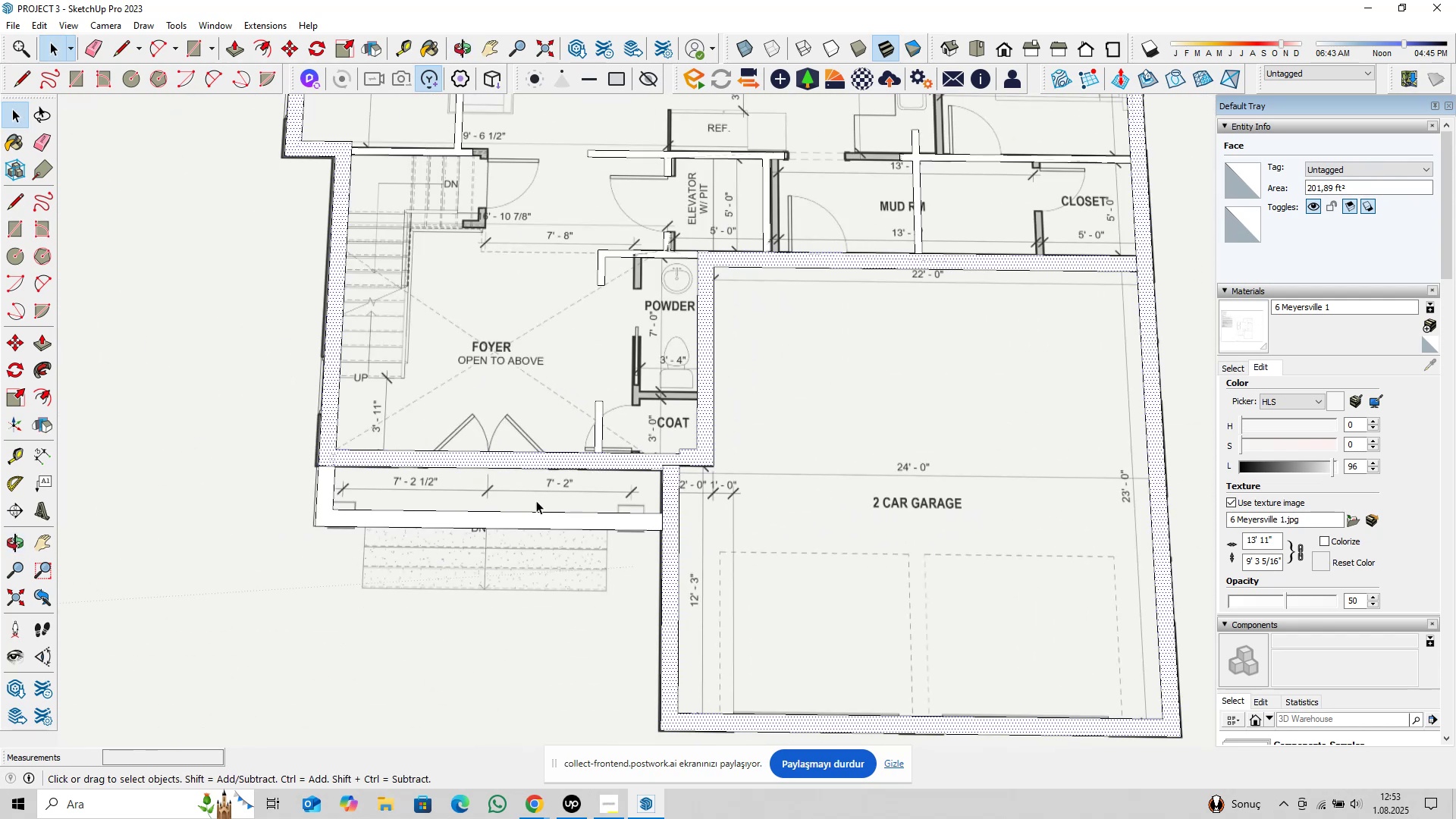 
hold_key(key=ShiftLeft, duration=0.42)
 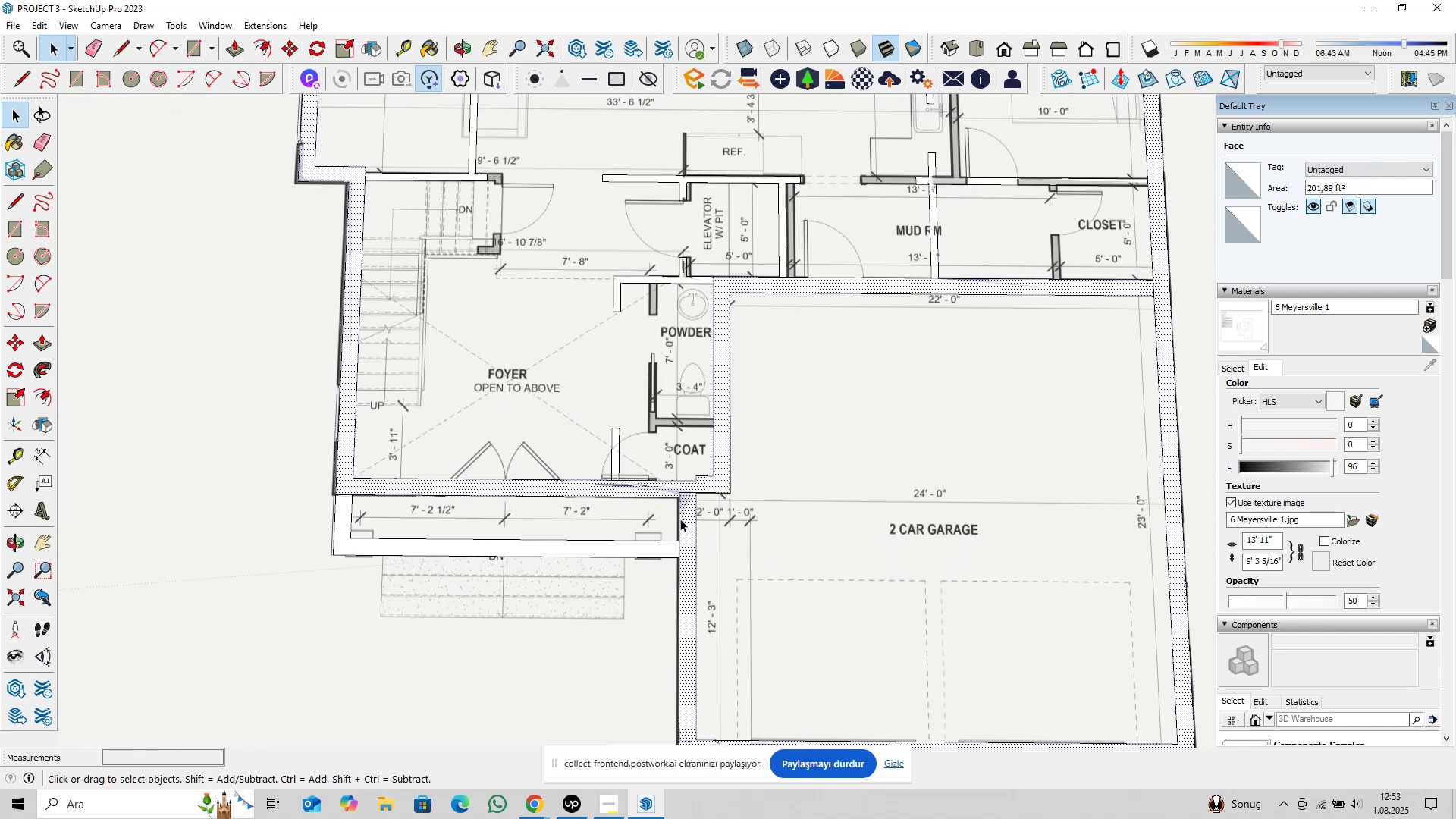 
hold_key(key=ShiftLeft, duration=1.53)
 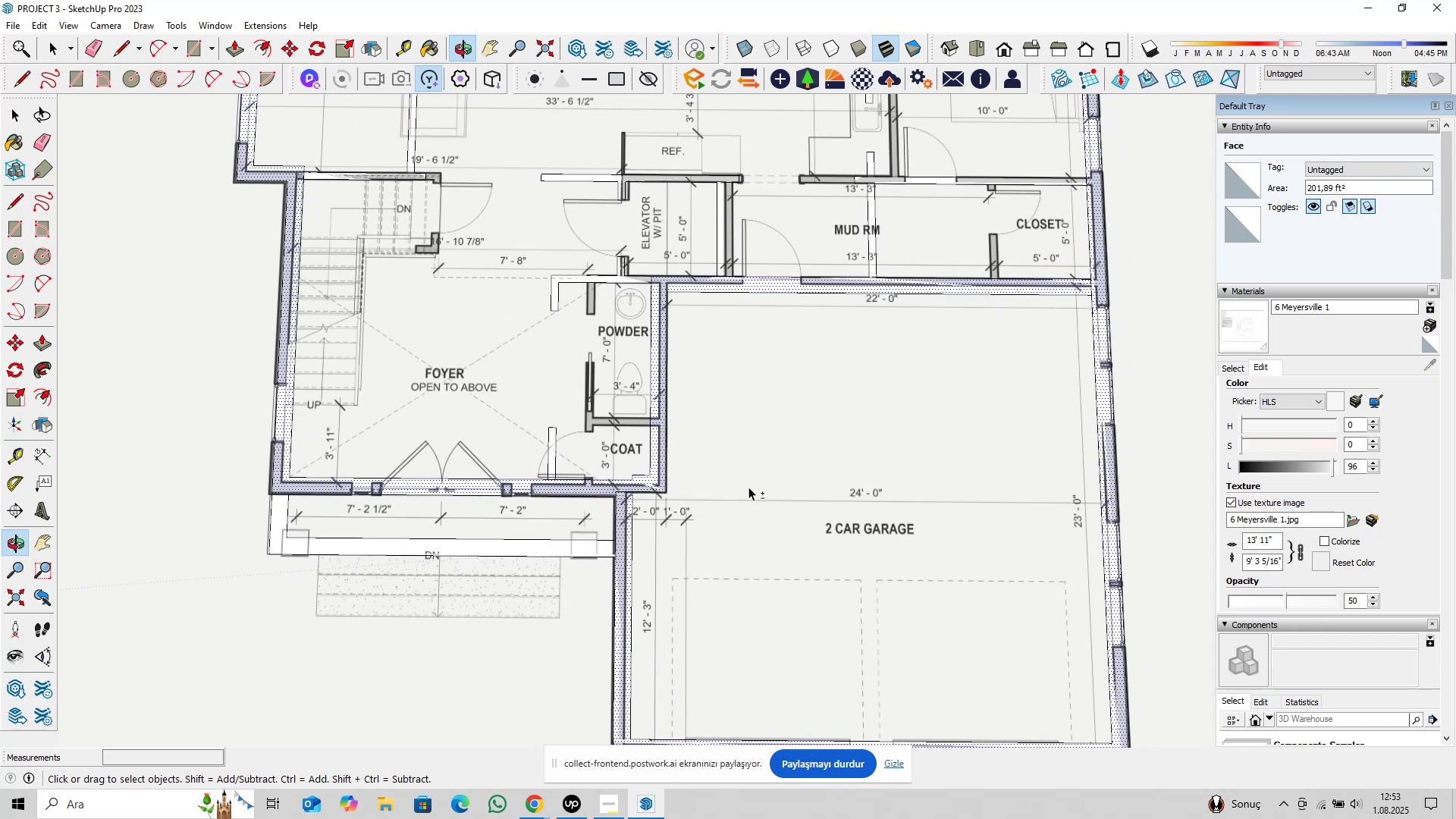 
type(pl)
 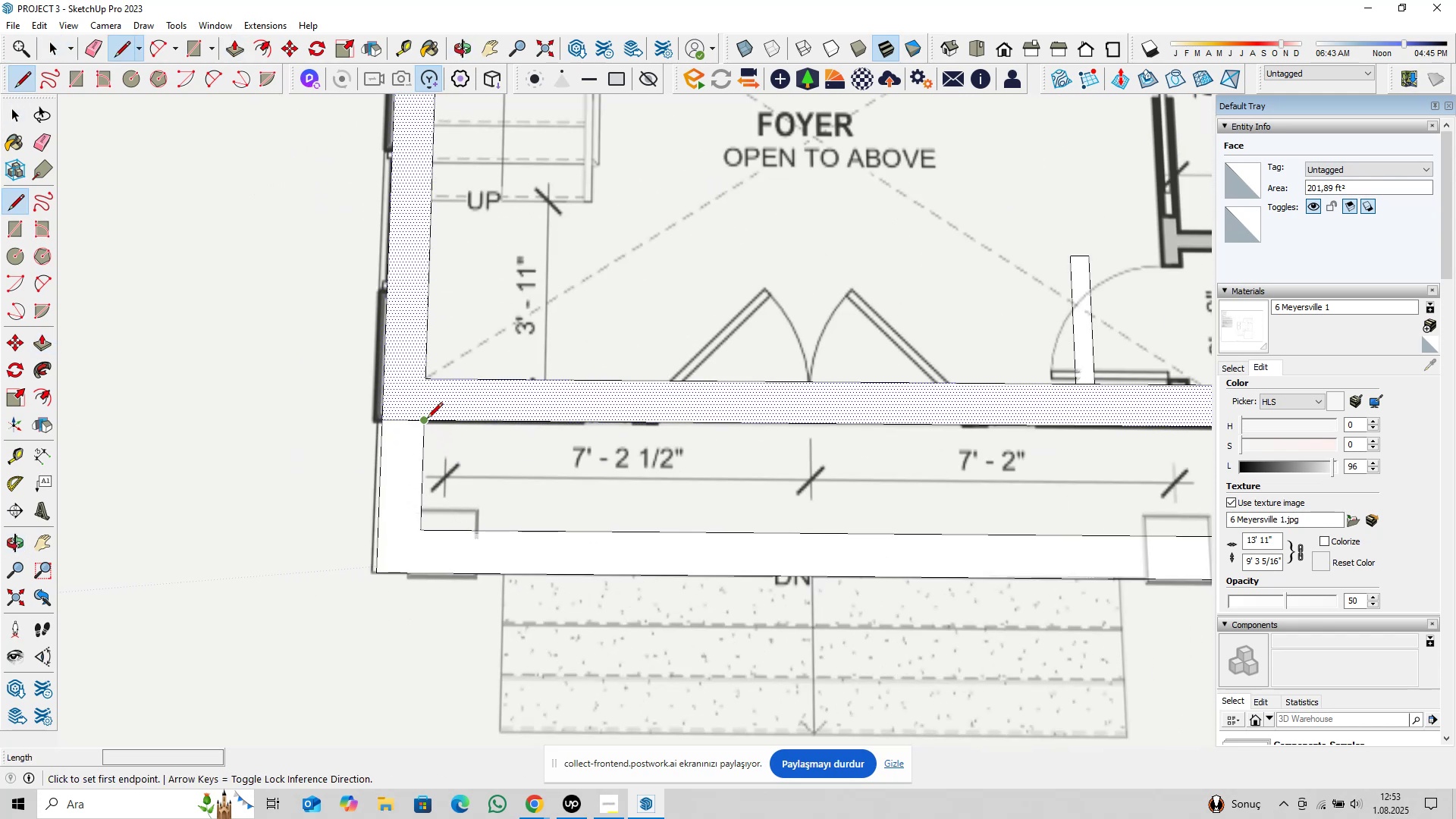 
scroll: coordinate [460, 530], scroll_direction: up, amount: 9.0
 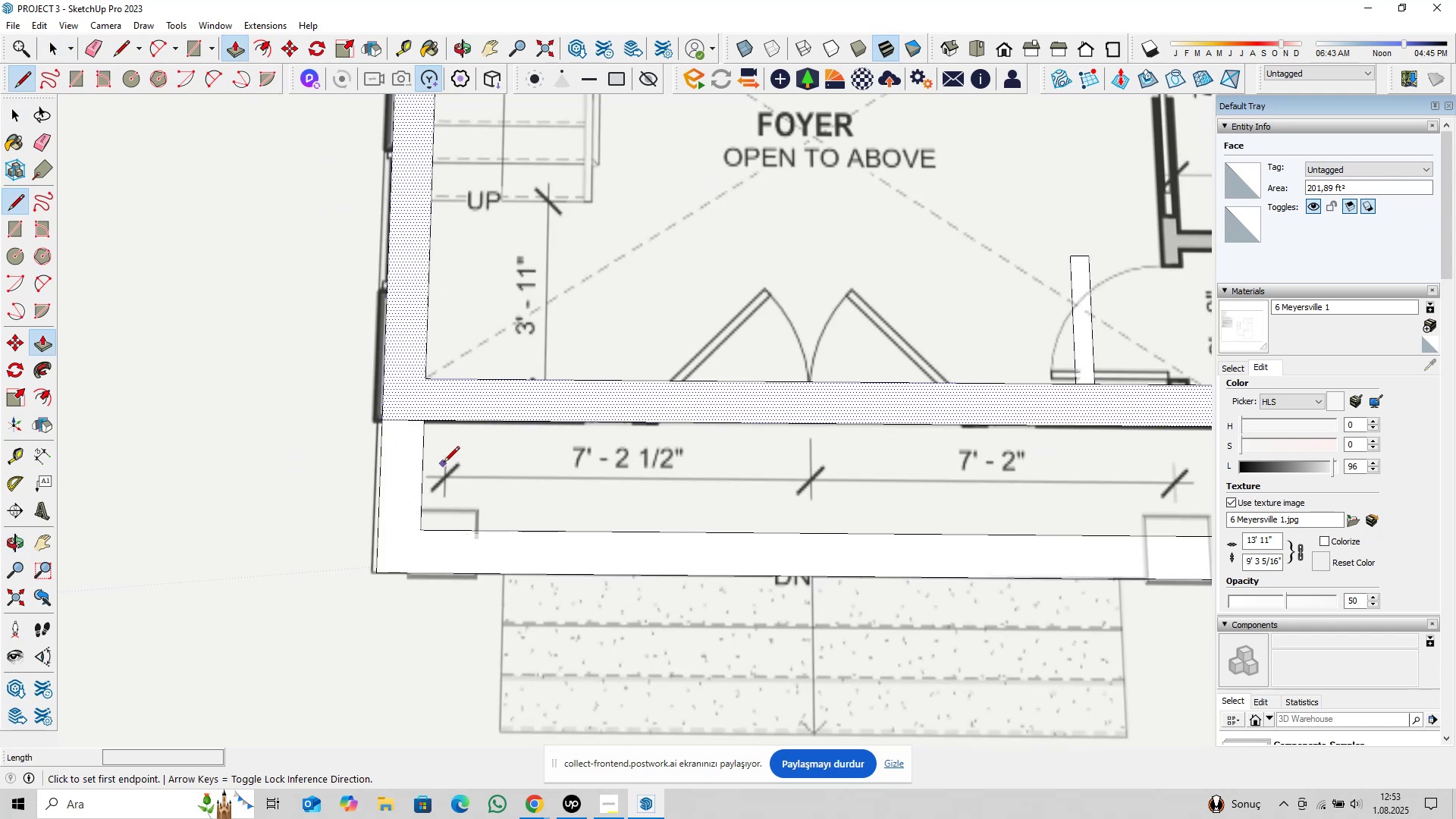 
left_click([427, 419])
 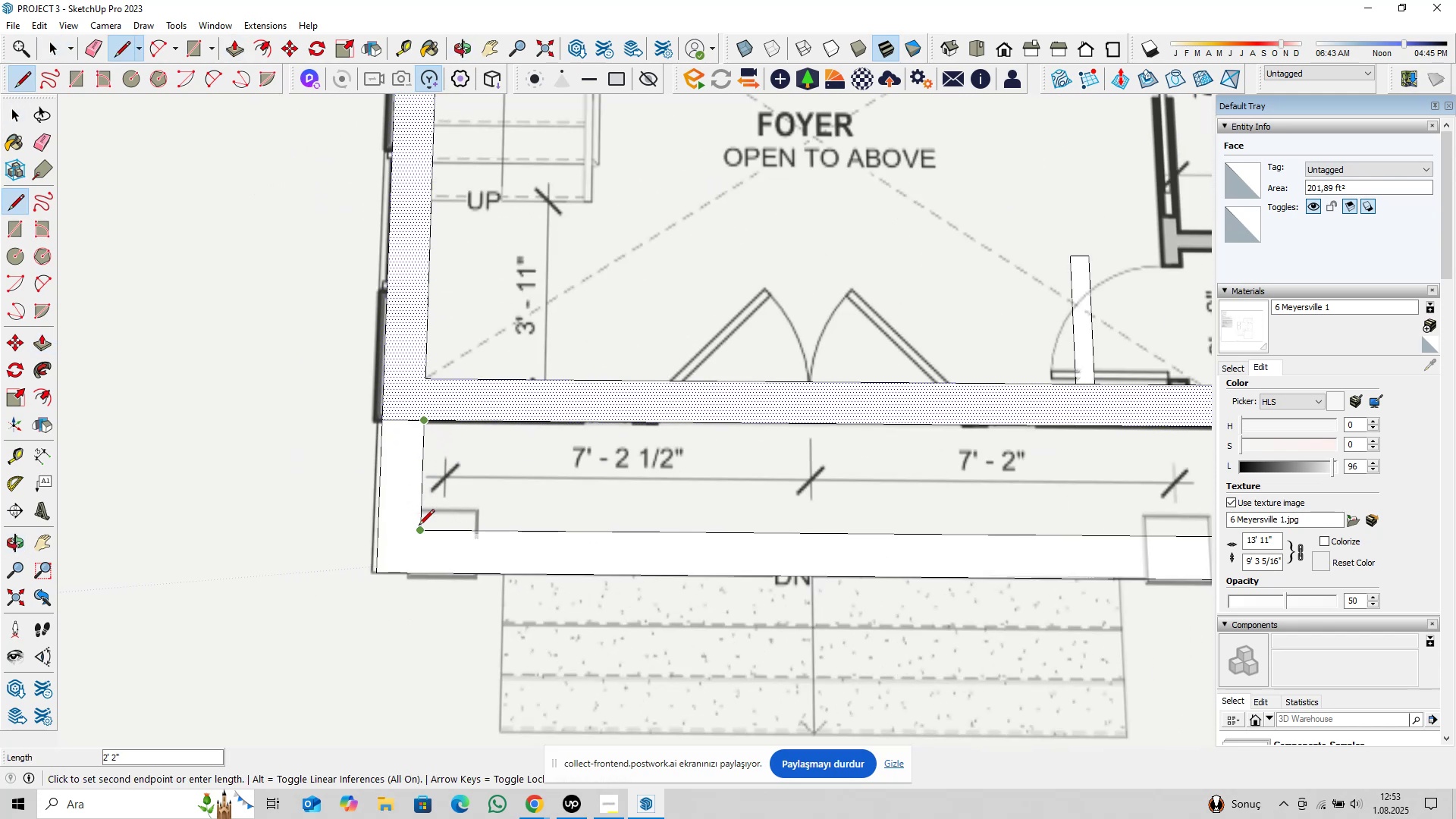 
left_click([419, 526])
 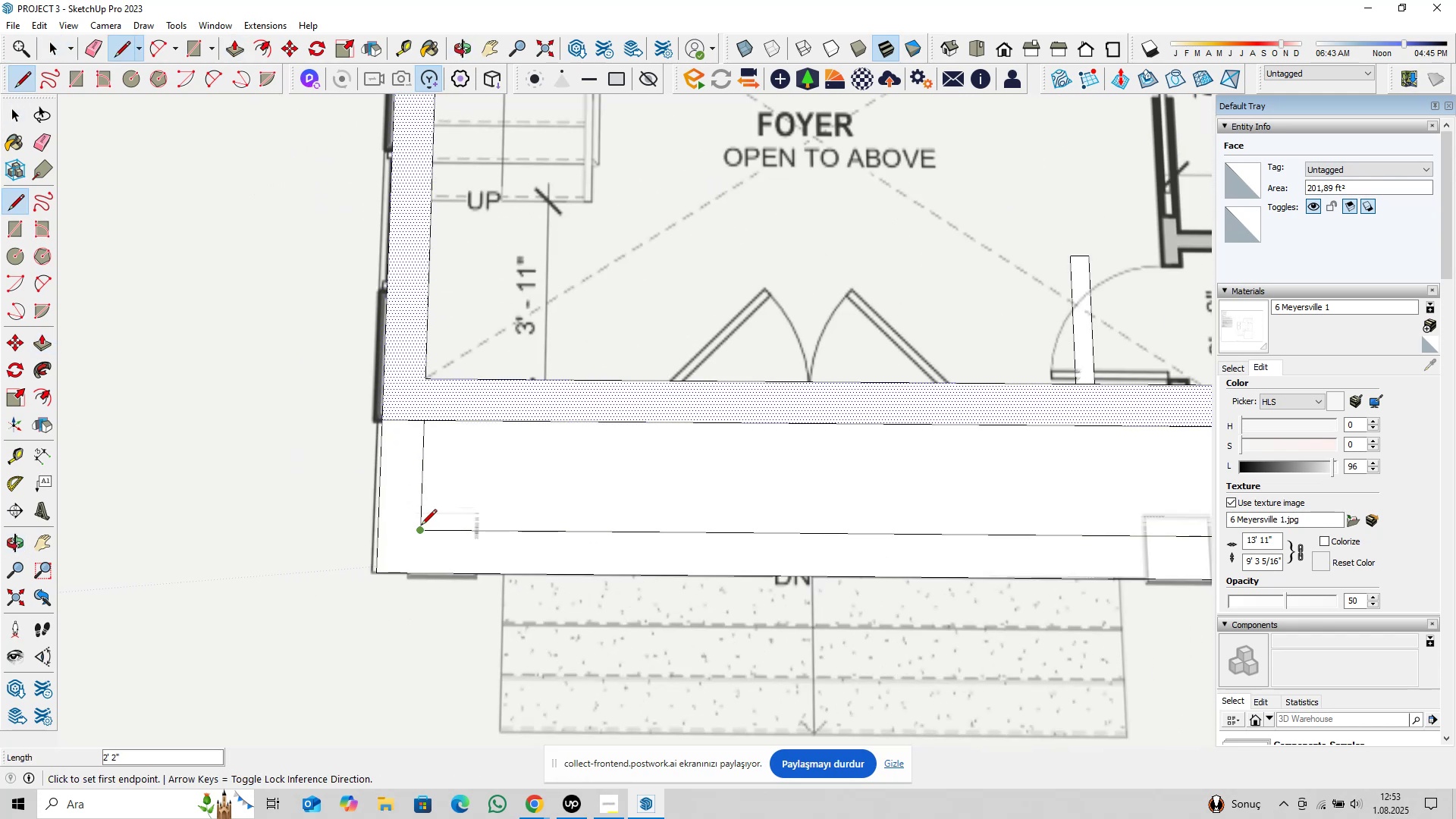 
key(Space)
 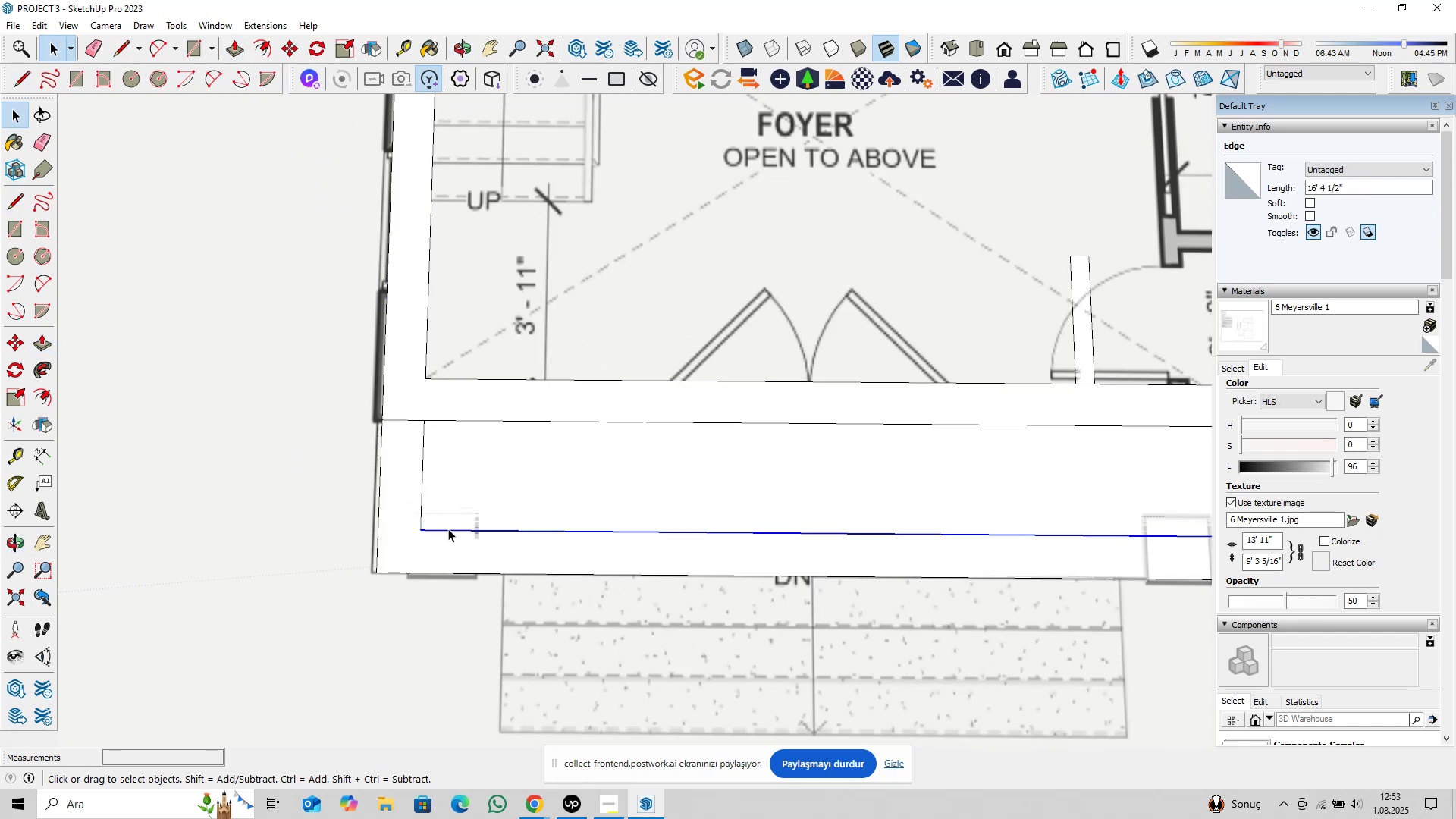 
key(Delete)
 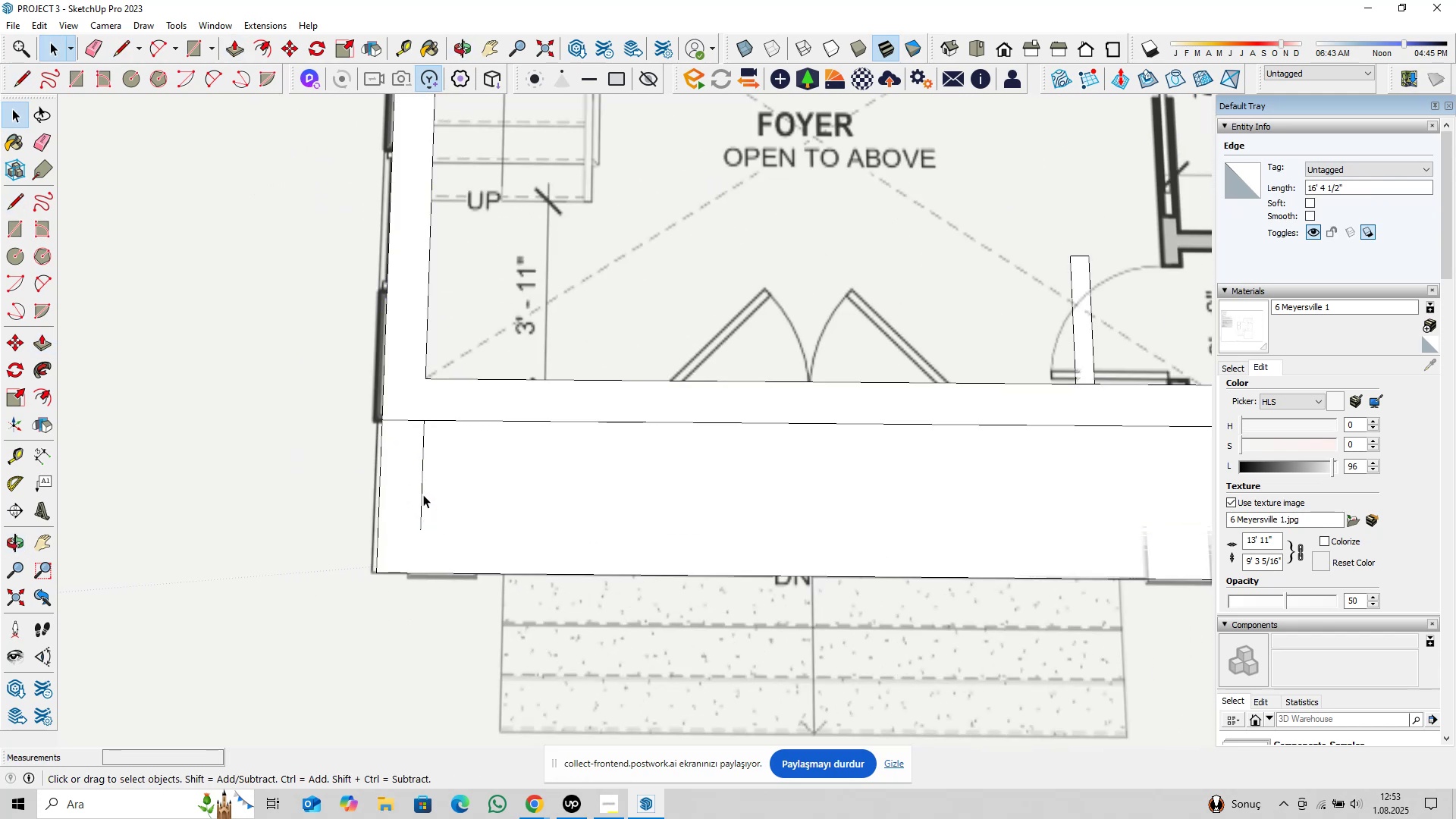 
left_click([423, 494])
 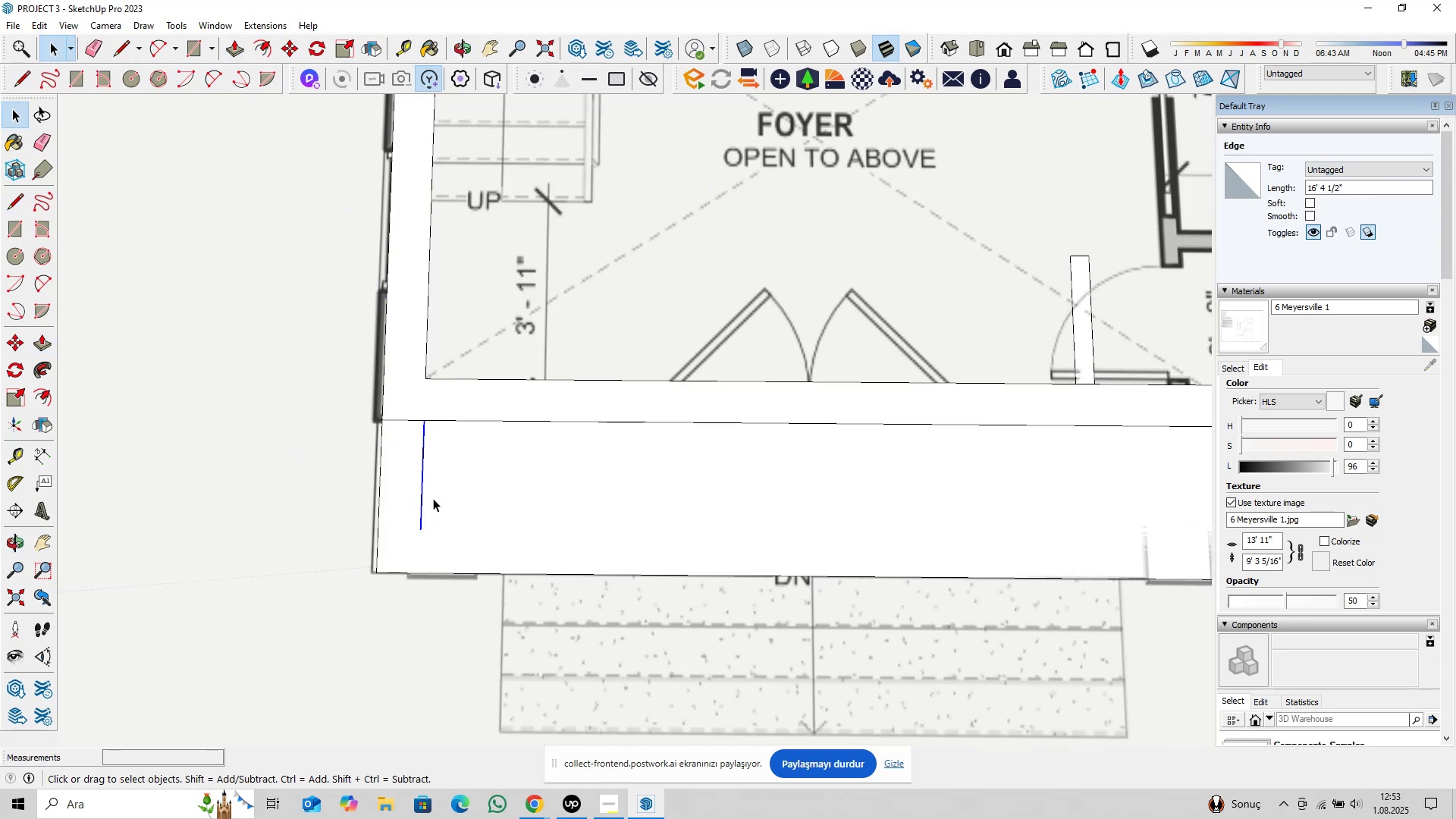 
scroll: coordinate [455, 508], scroll_direction: down, amount: 4.0
 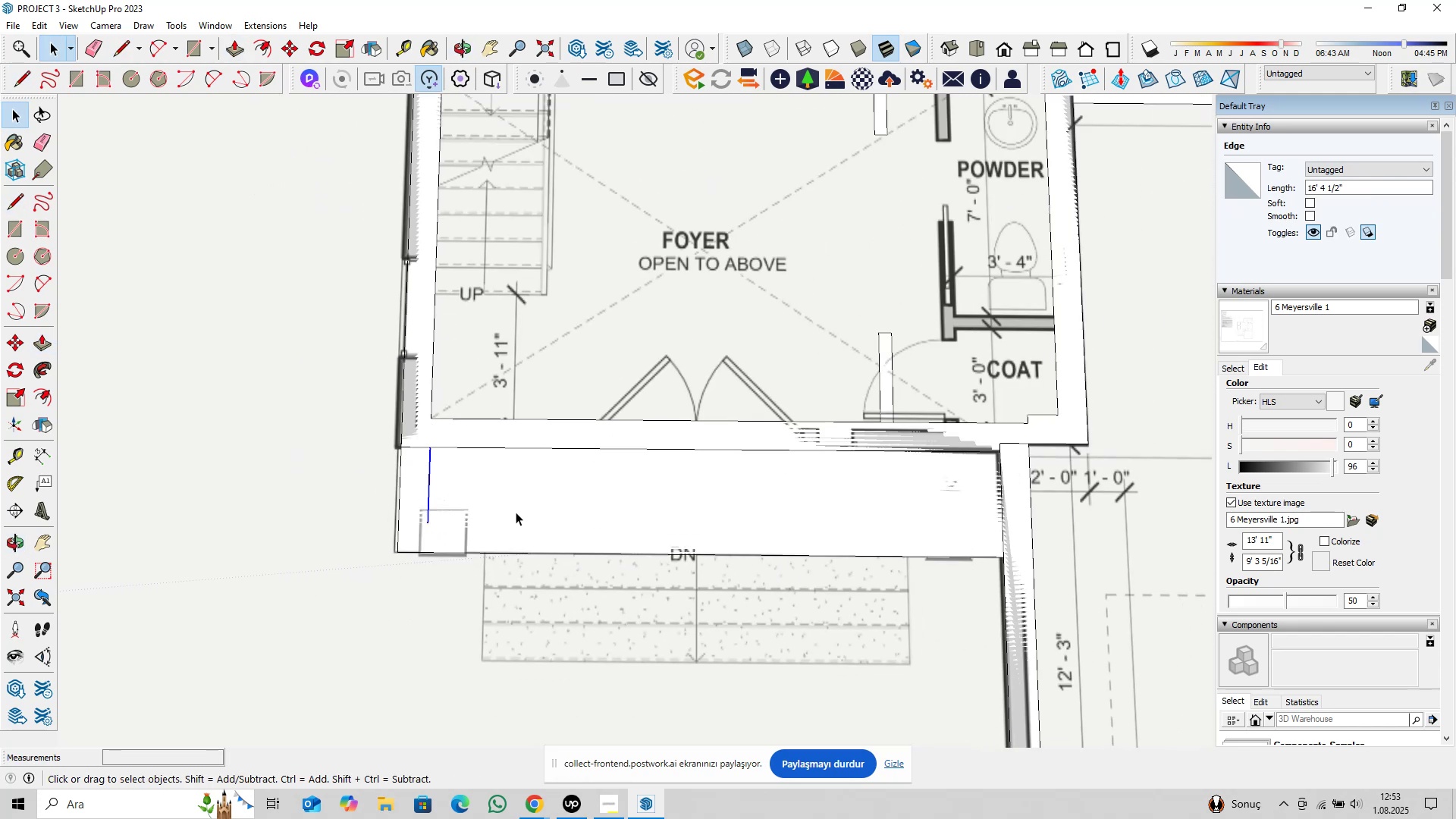 
key(Delete)
 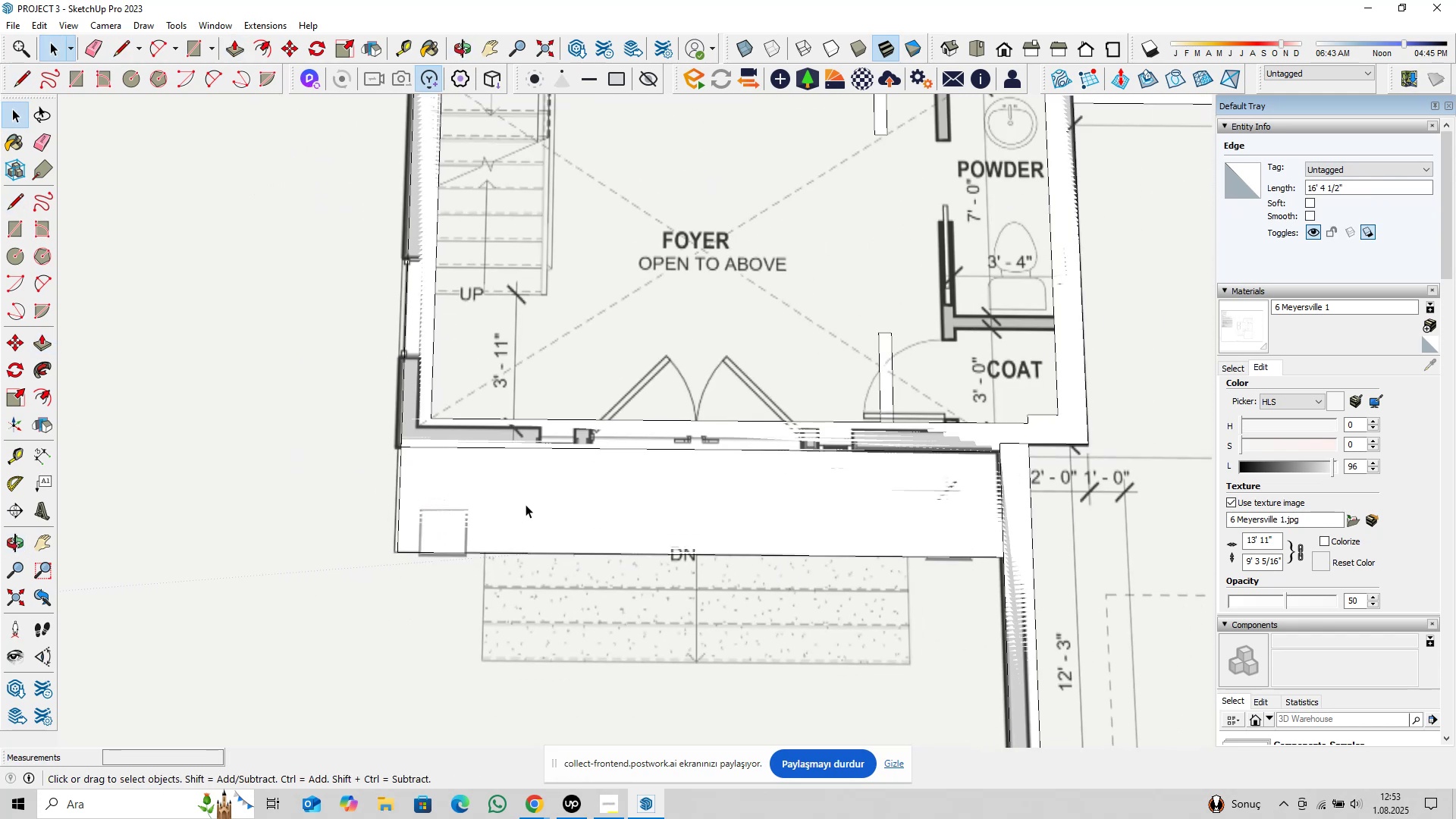 
left_click([526, 504])
 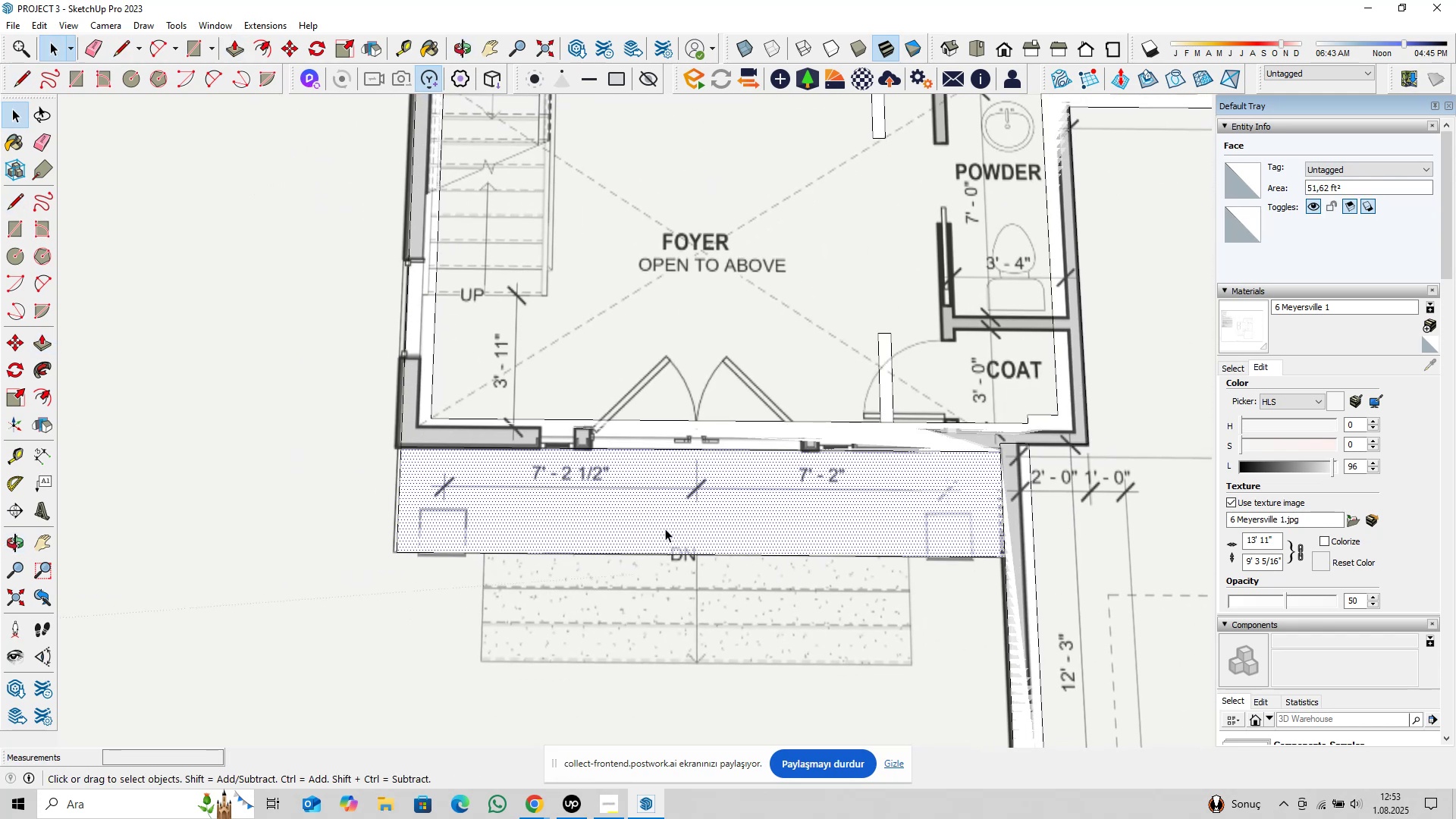 
scroll: coordinate [695, 541], scroll_direction: down, amount: 7.0
 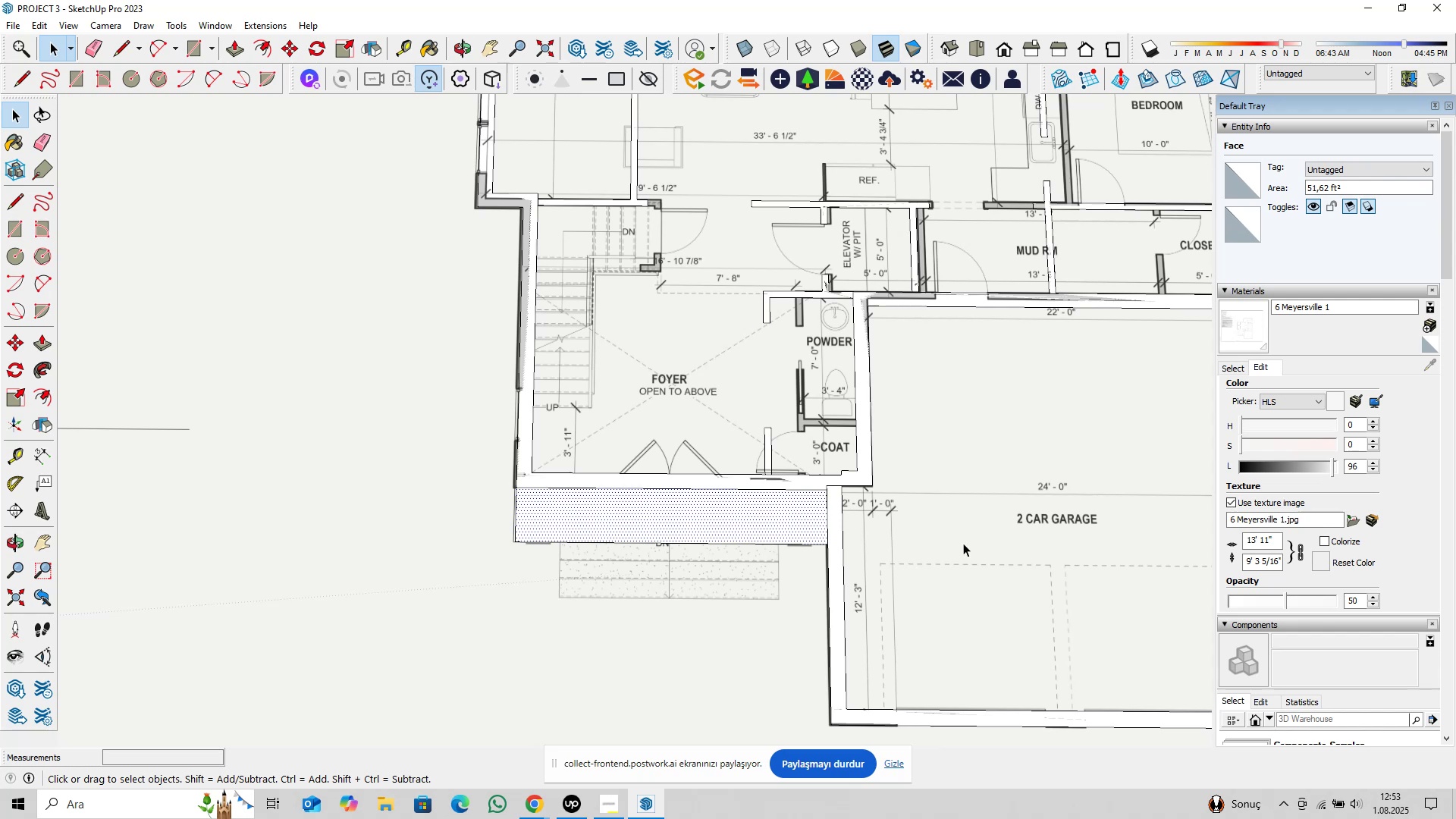 
hold_key(key=ShiftLeft, duration=0.59)
 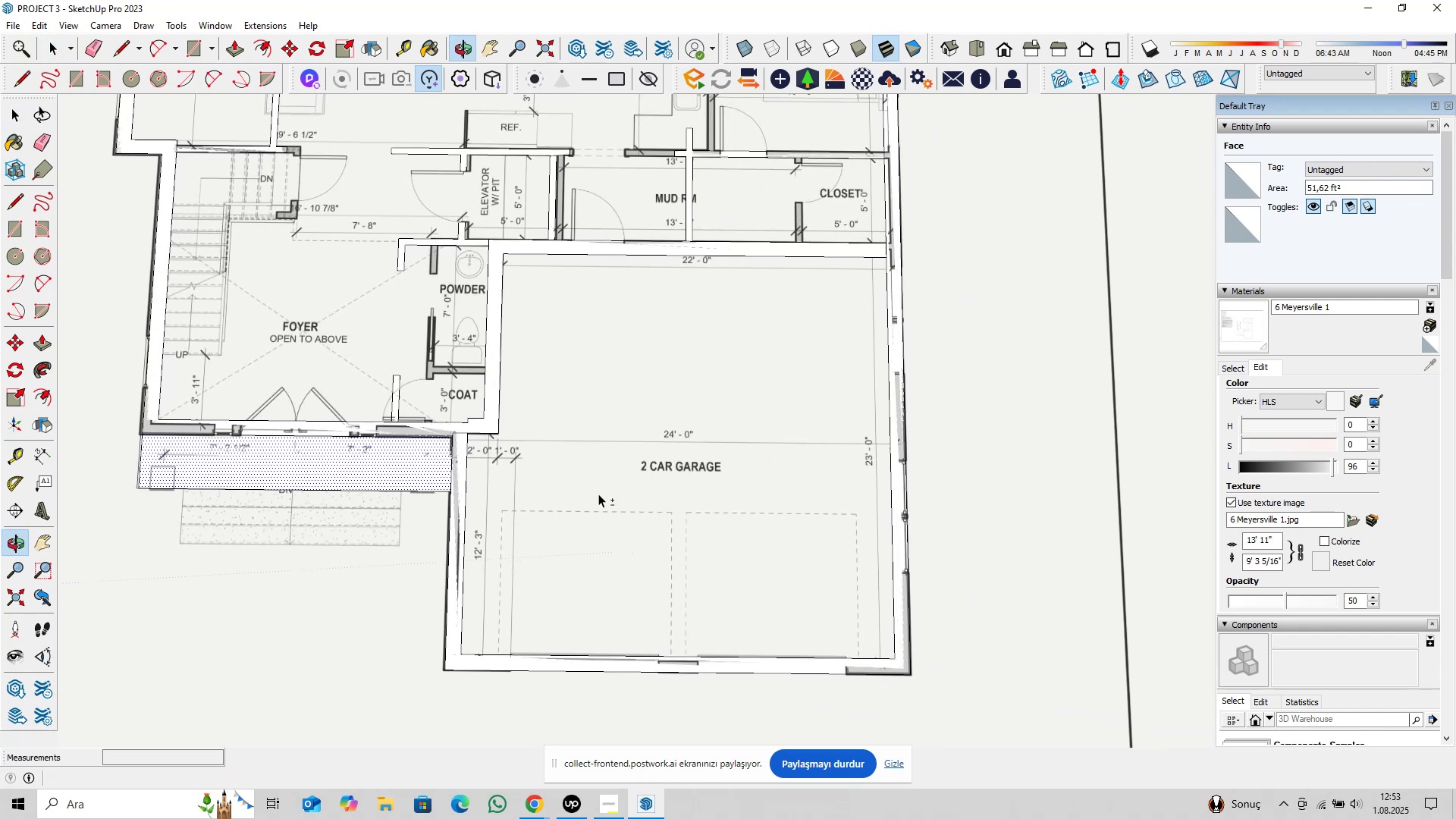 
hold_key(key=ShiftLeft, duration=0.57)
 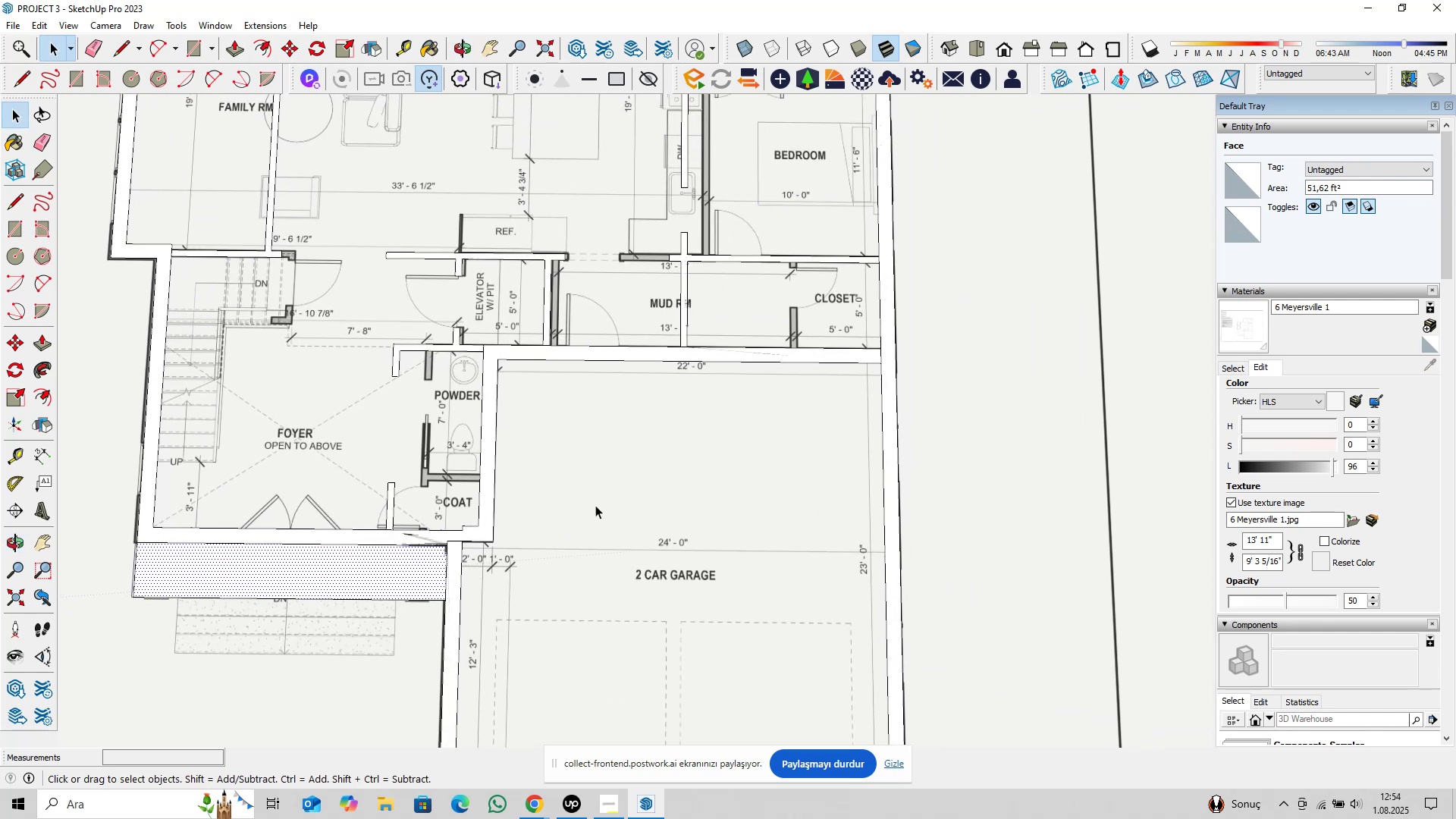 
scroll: coordinate [438, 547], scroll_direction: up, amount: 20.0
 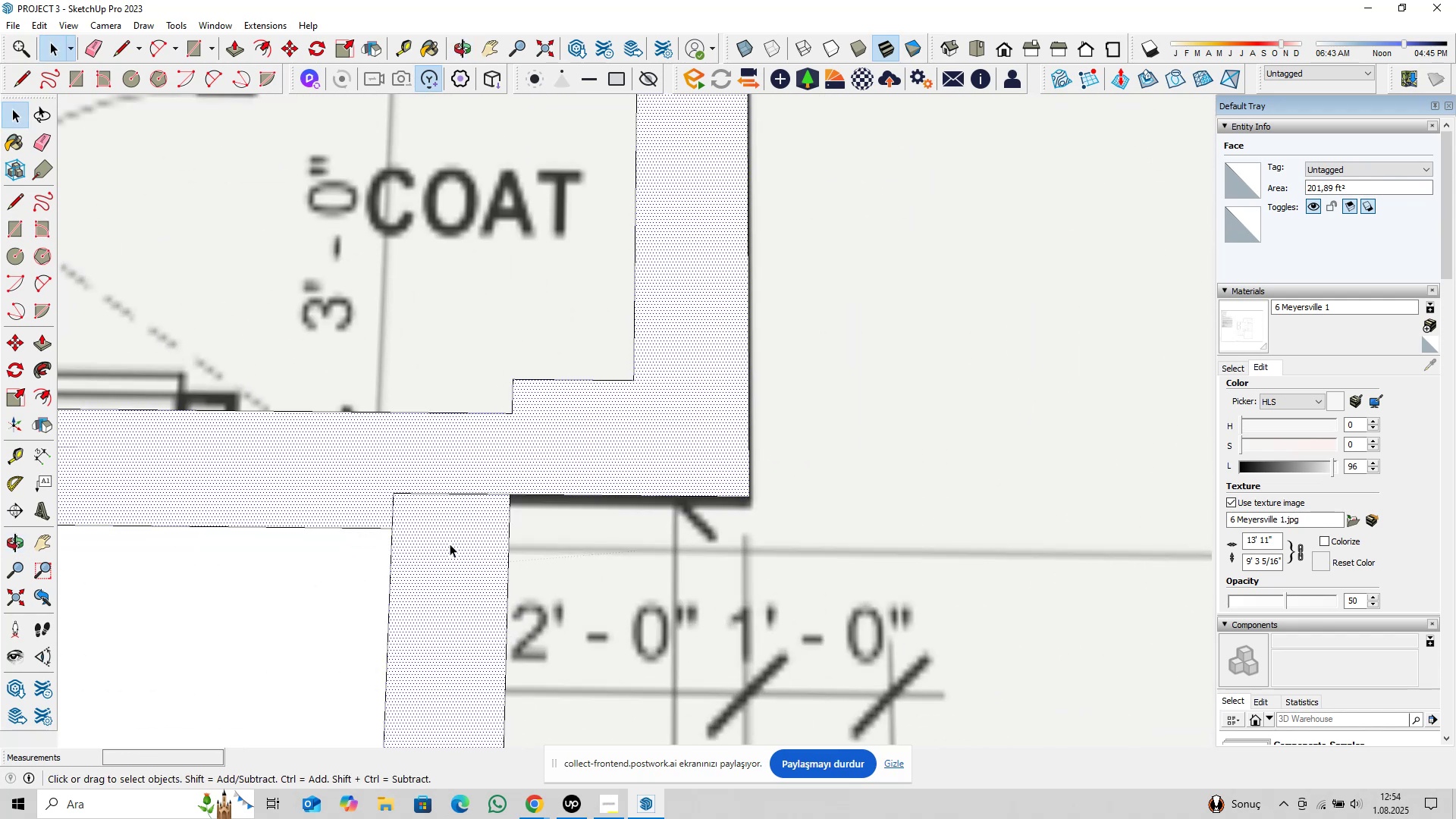 
type(pl)
 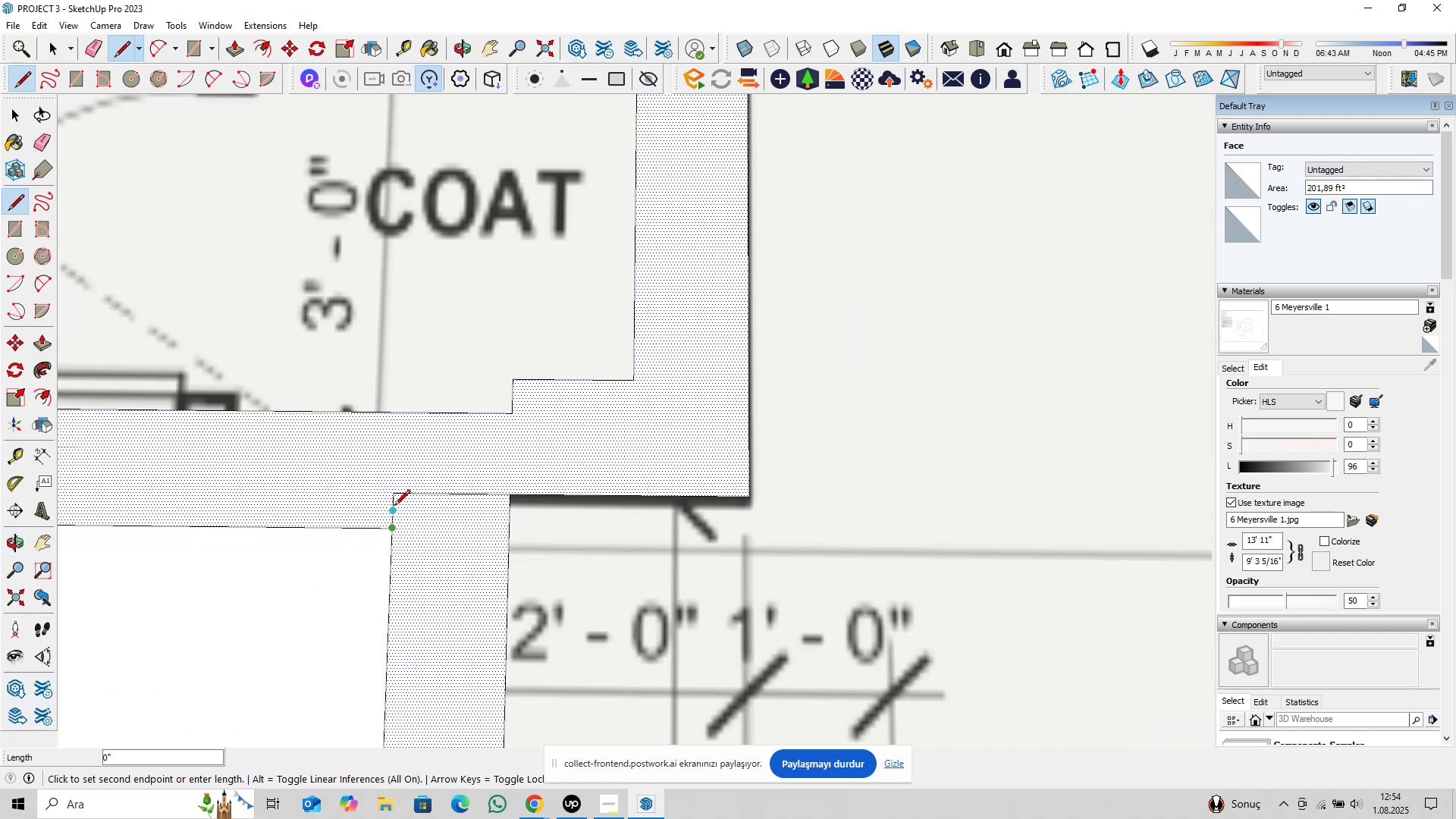 
double_click([394, 492])
 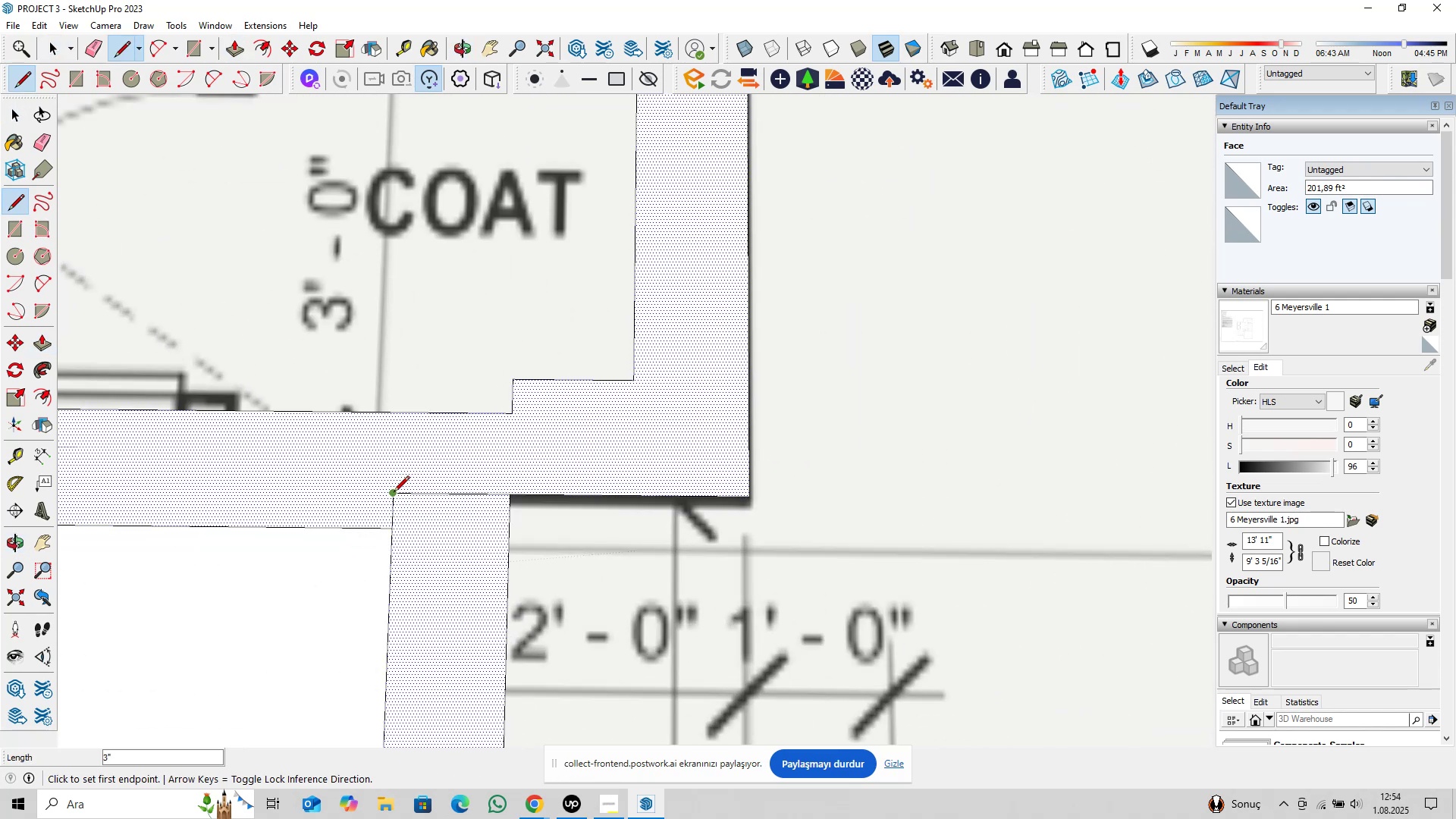 
triple_click([394, 493])
 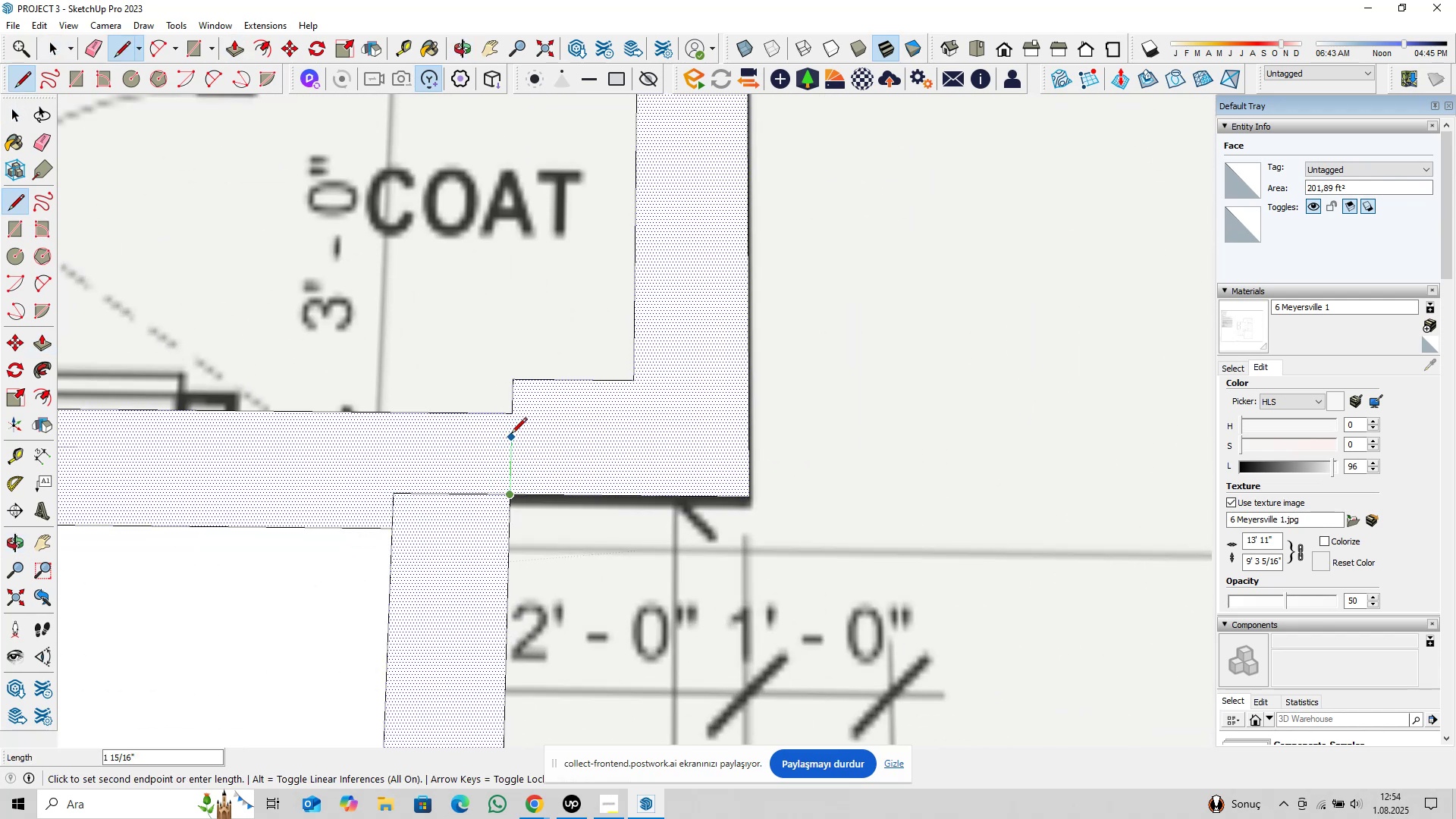 
left_click([518, 408])
 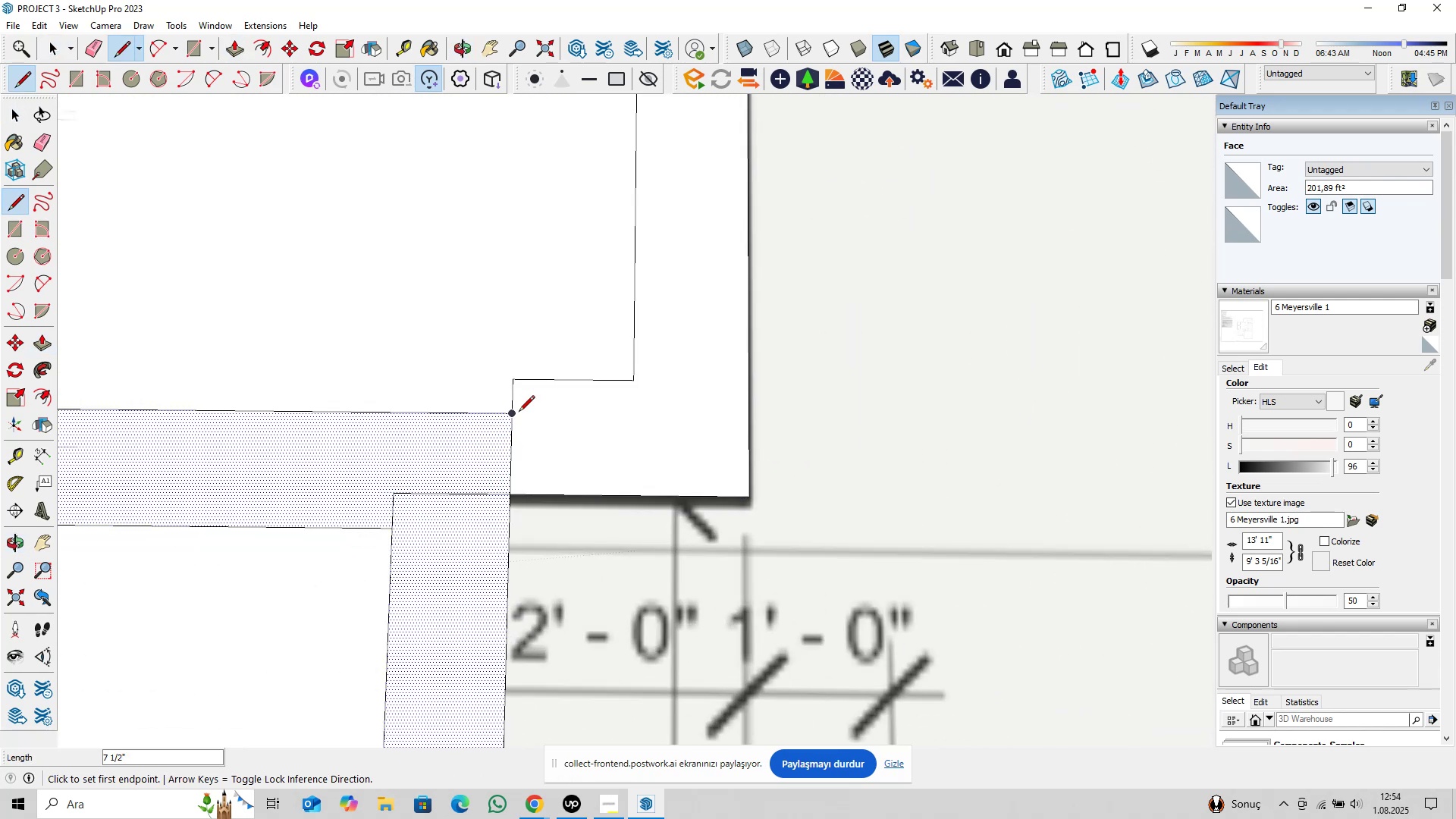 
key(Control+ControlLeft)
 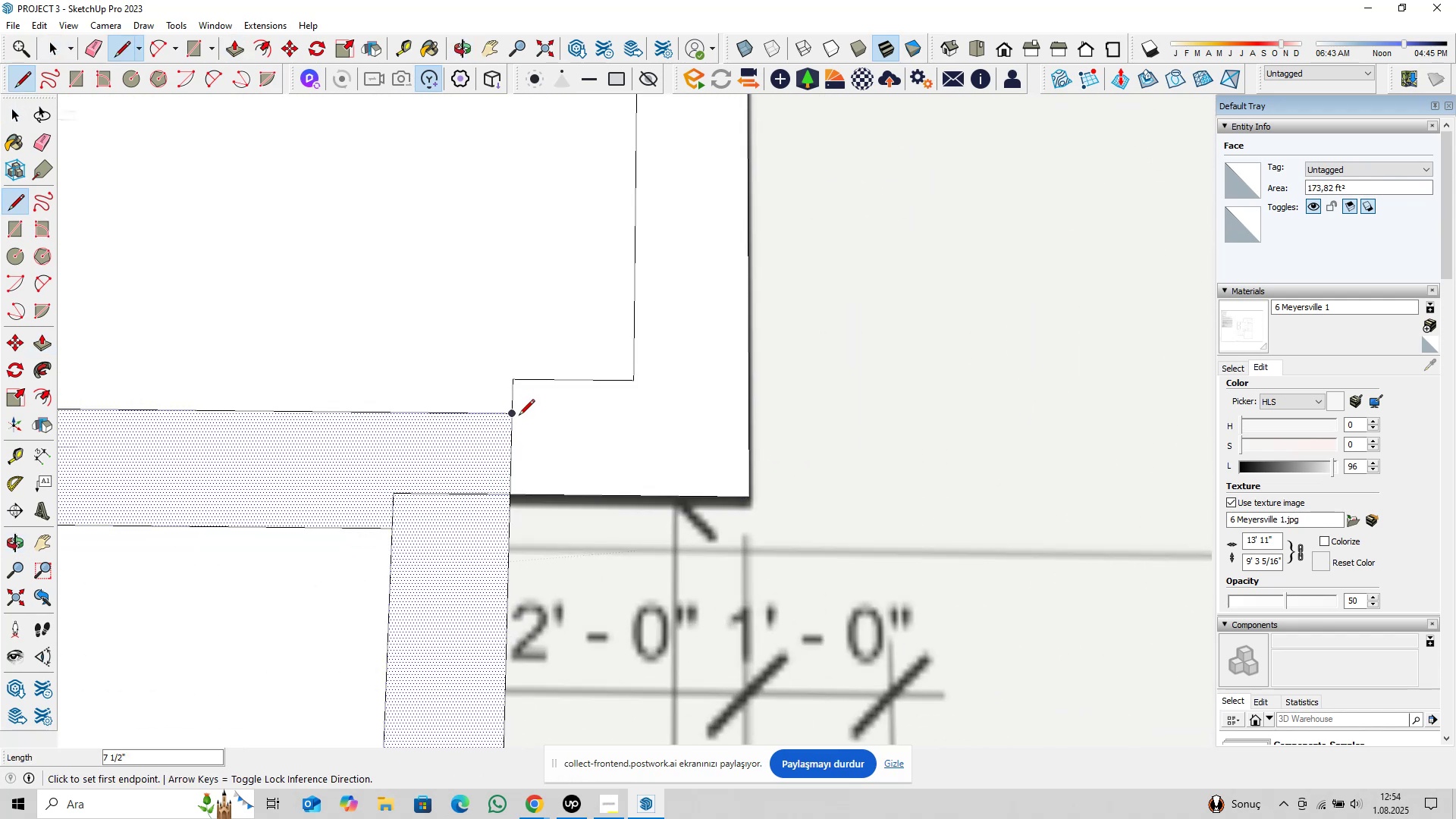 
key(Control+Z)
 